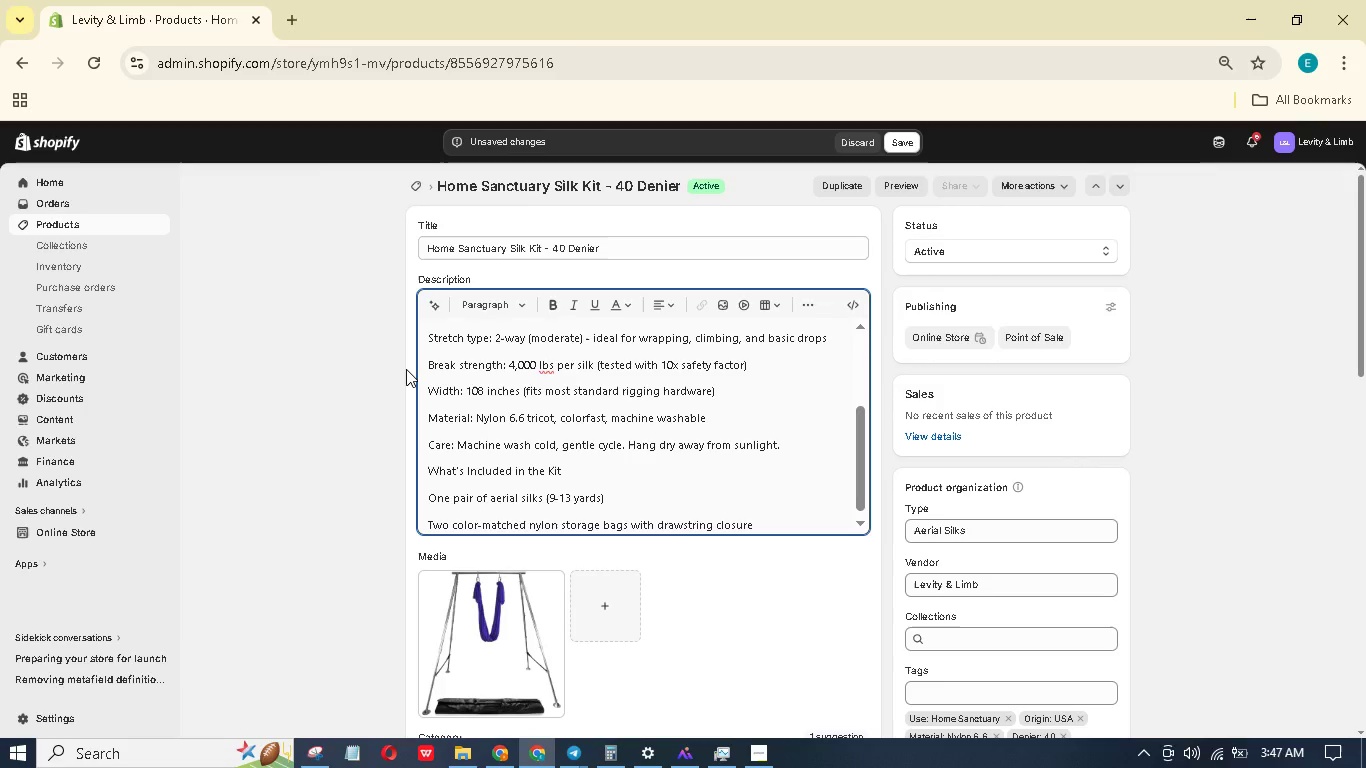 
key(Enter)
 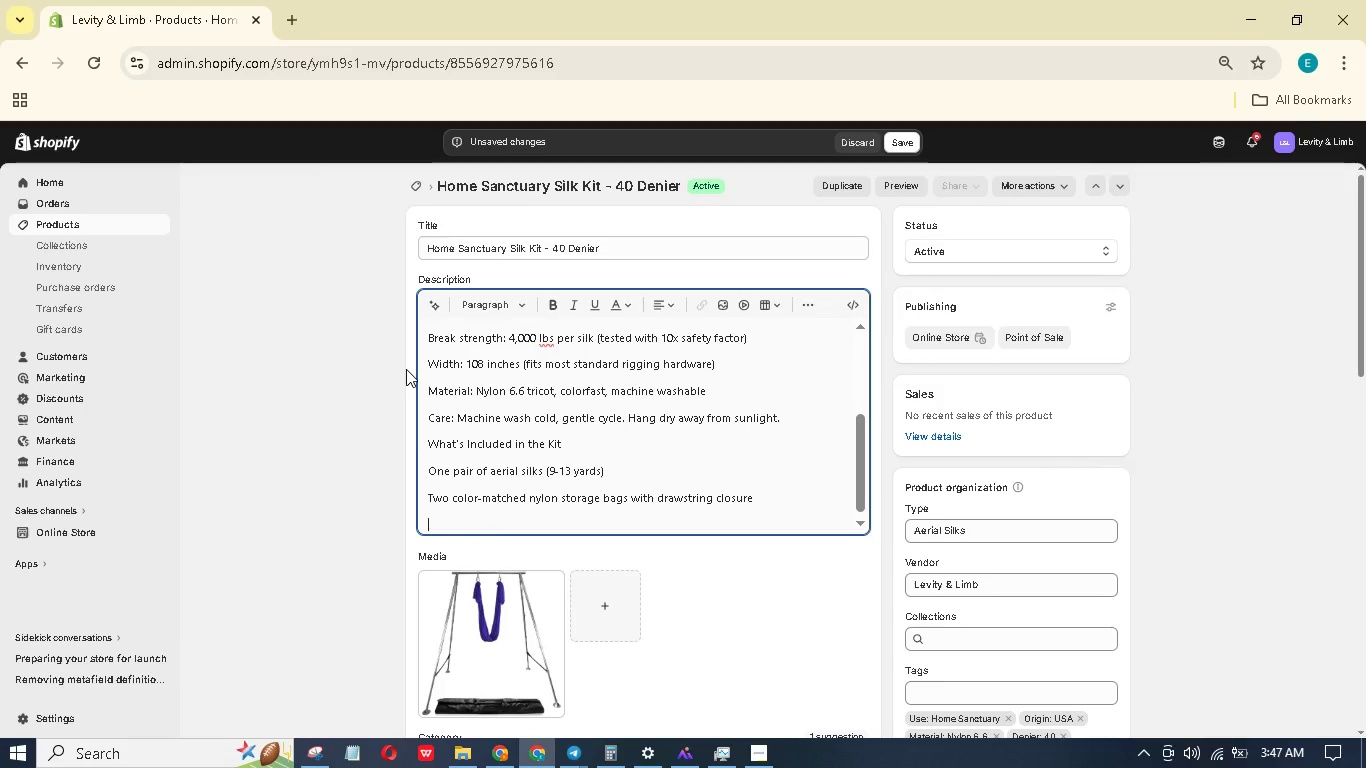 
type(Printed care instructins nd ahing guie)
 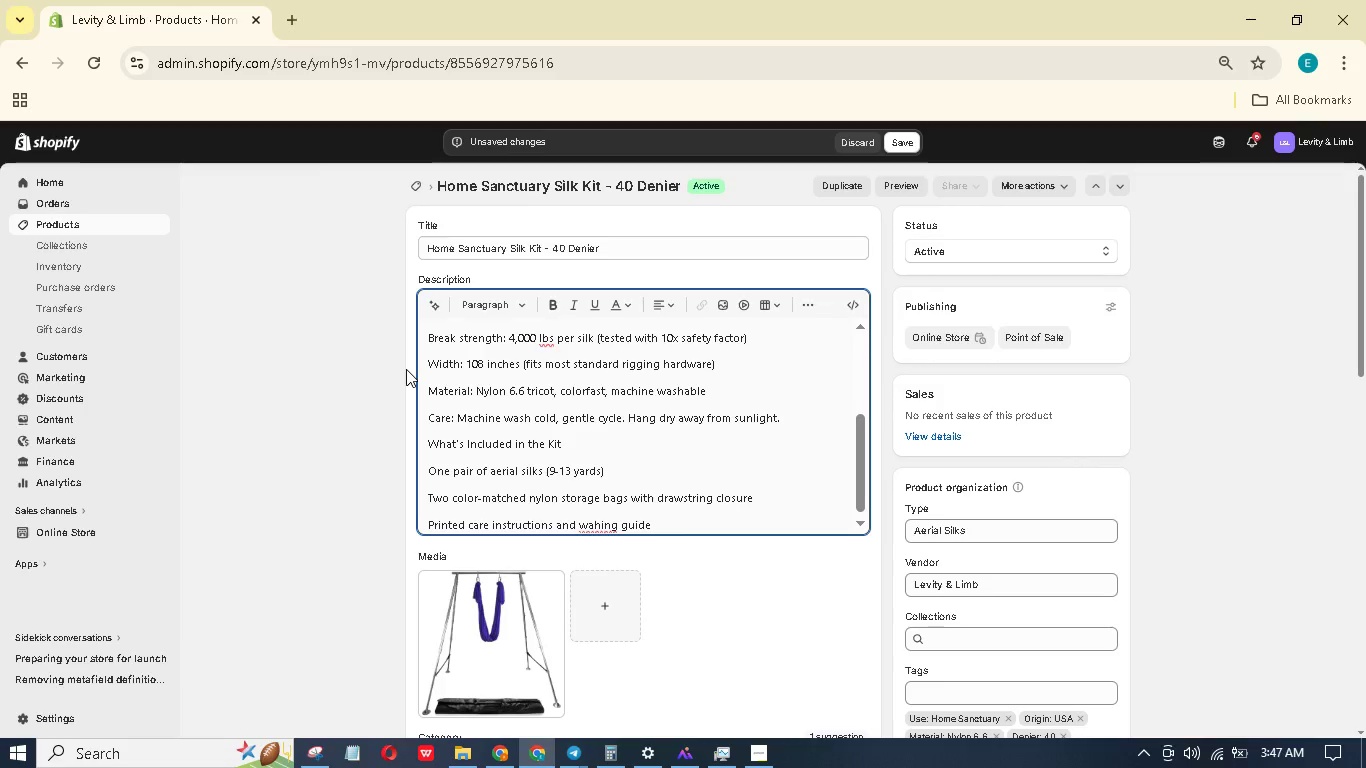 
hold_key(key=O, duration=0.34)
 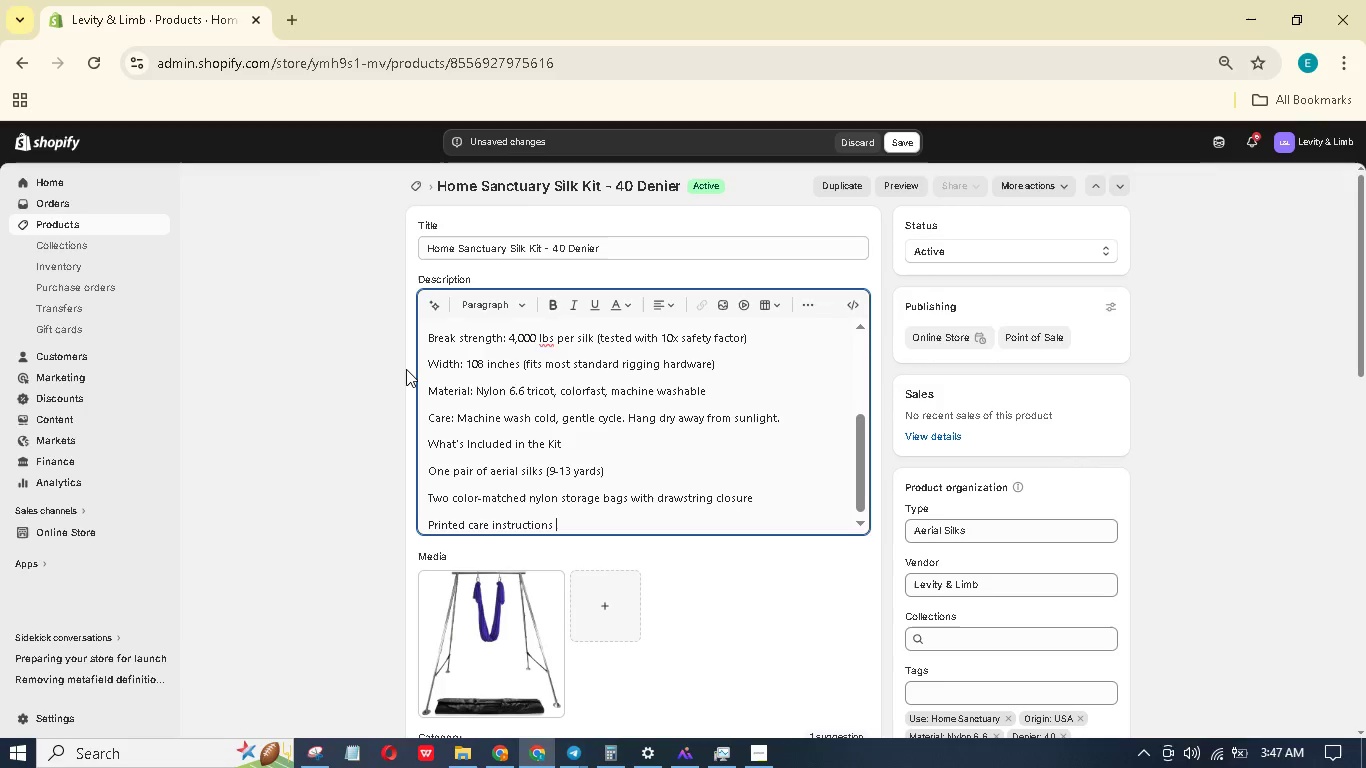 
hold_key(key=W, duration=0.31)
 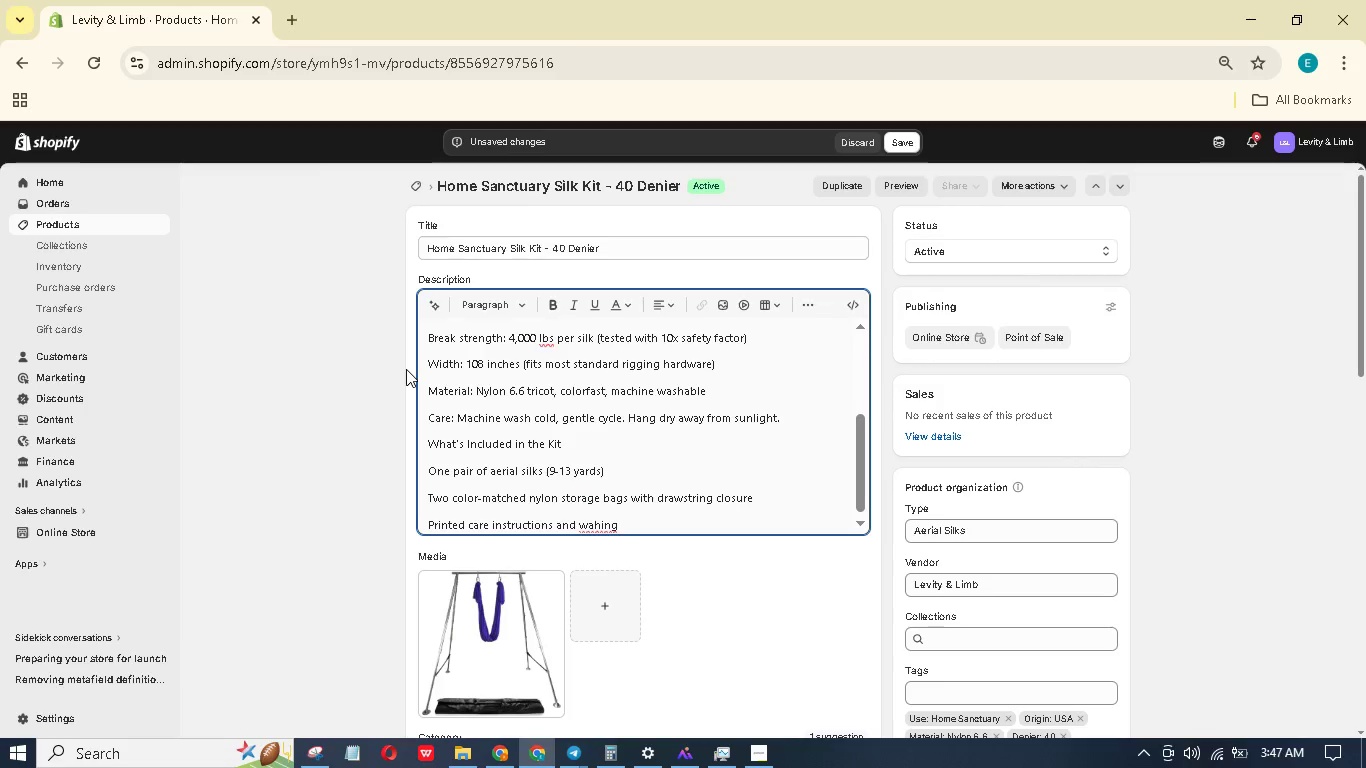 
hold_key(key=D, duration=0.33)
 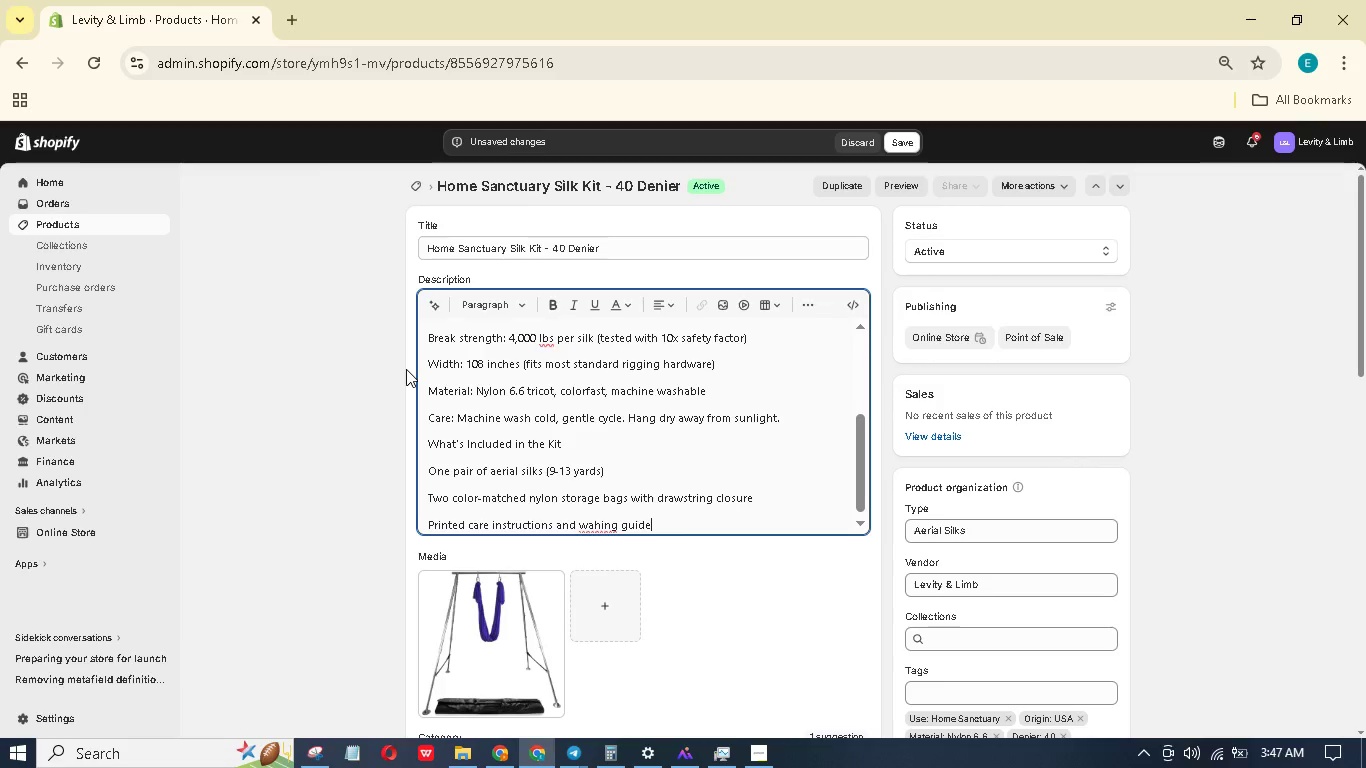 
key(Enter)
 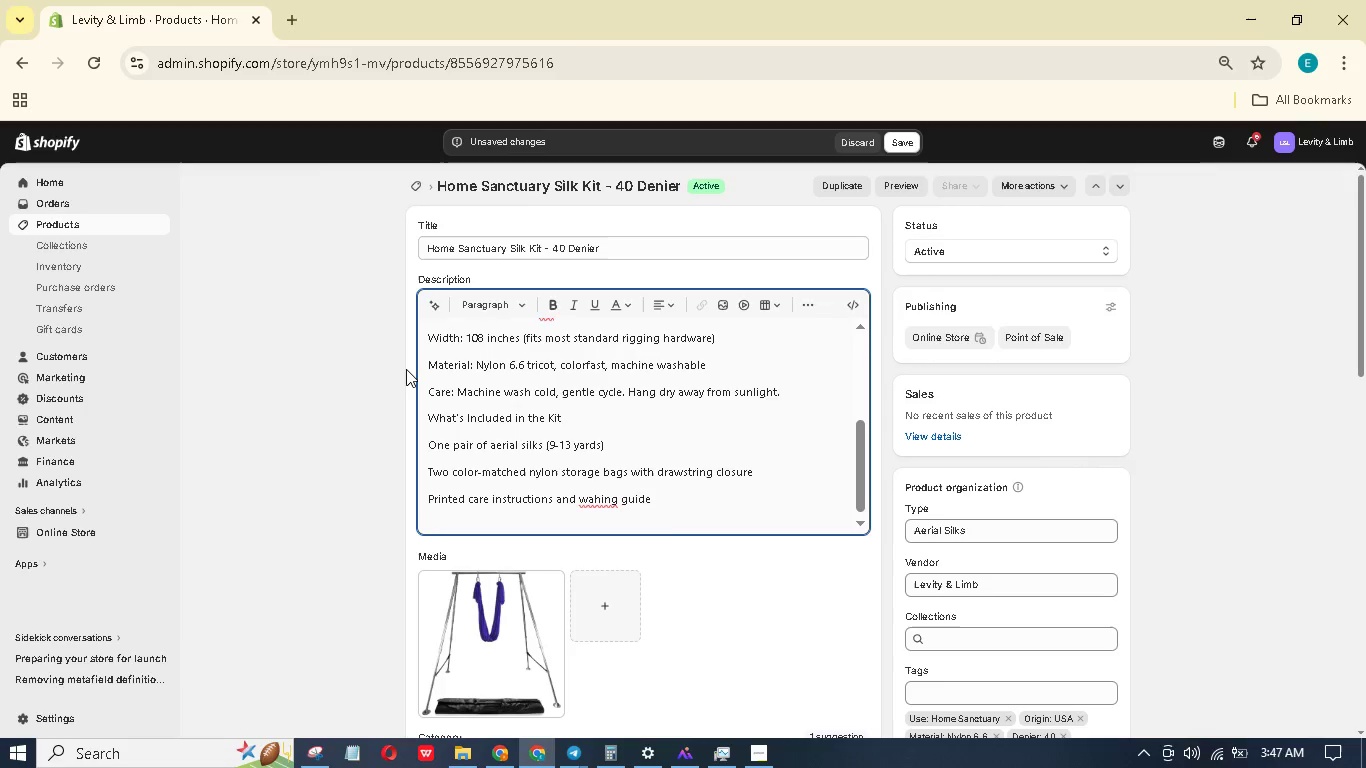 
type(QR code linking to professional ringging video tutorial)
 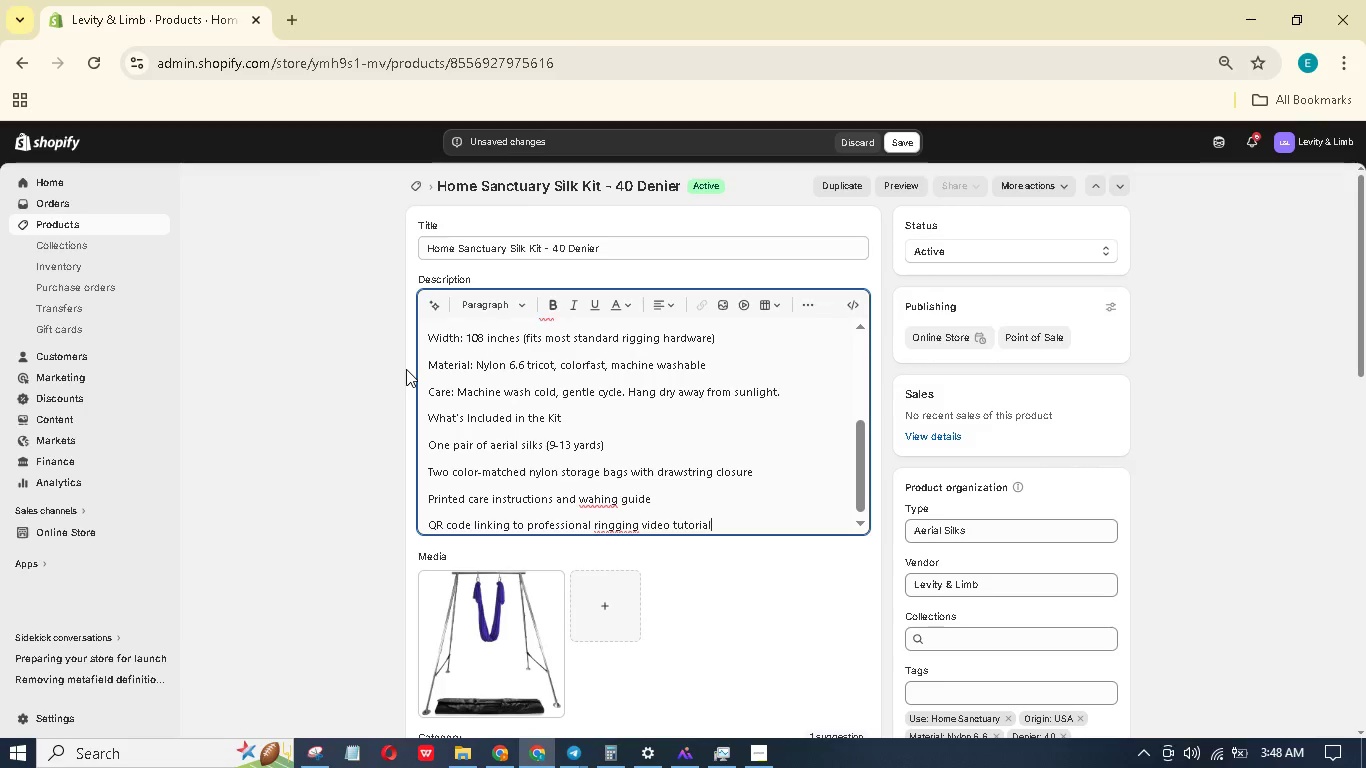 
key(Enter)
 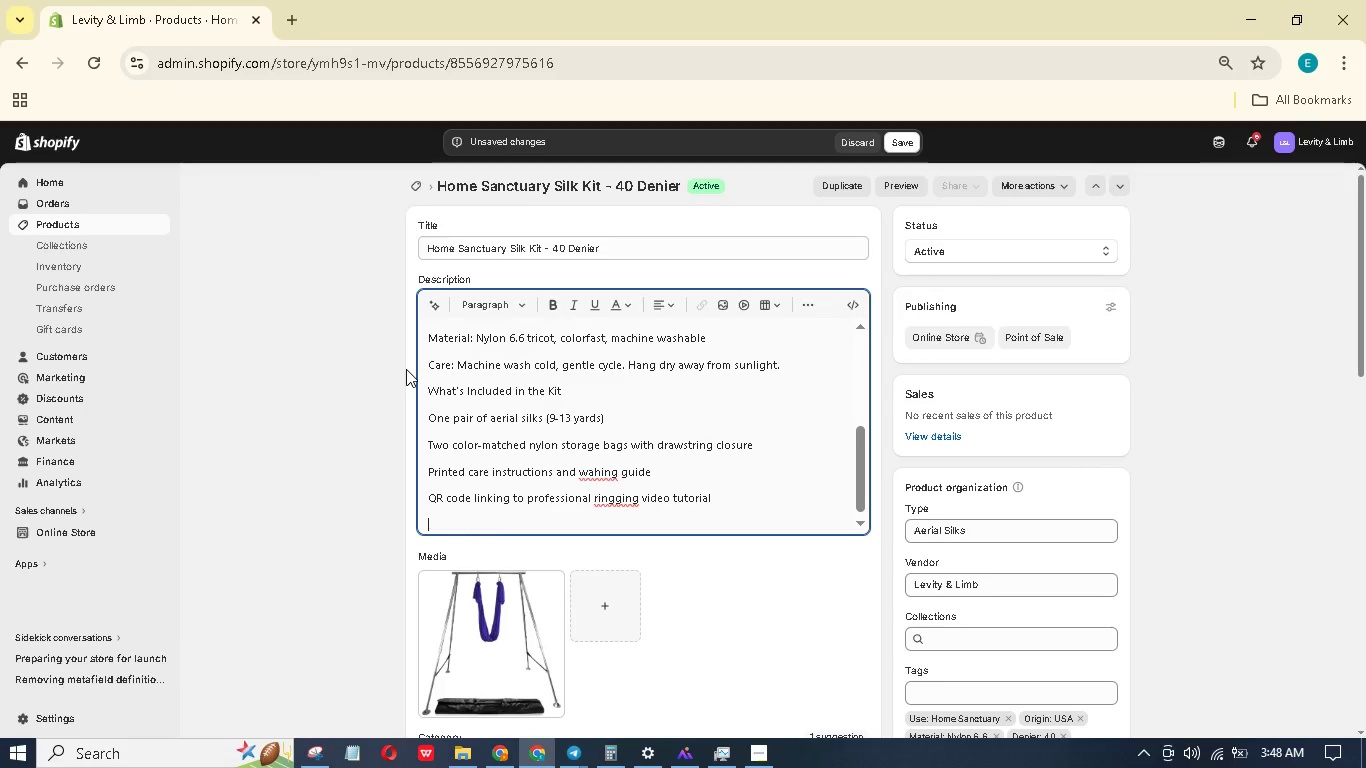 
type(Safey Certifications)
 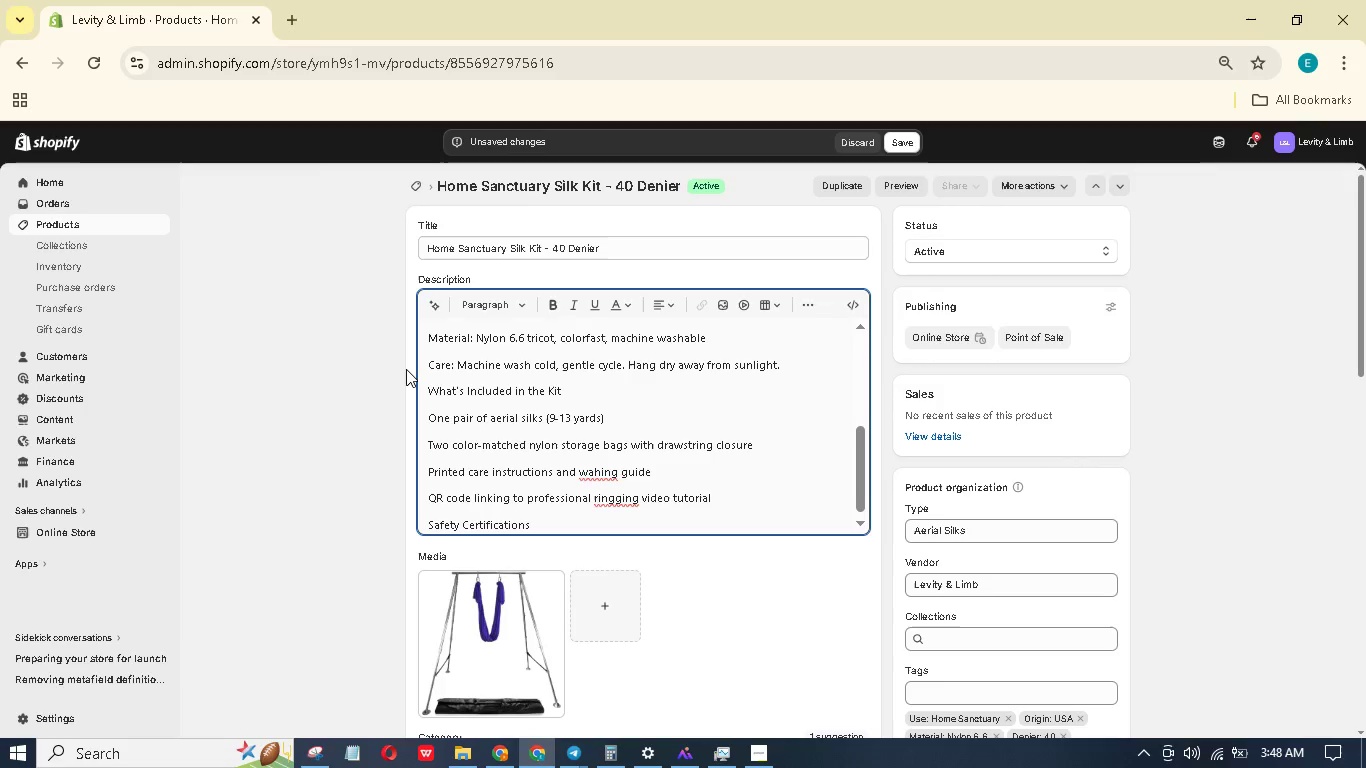 
key(Enter)
 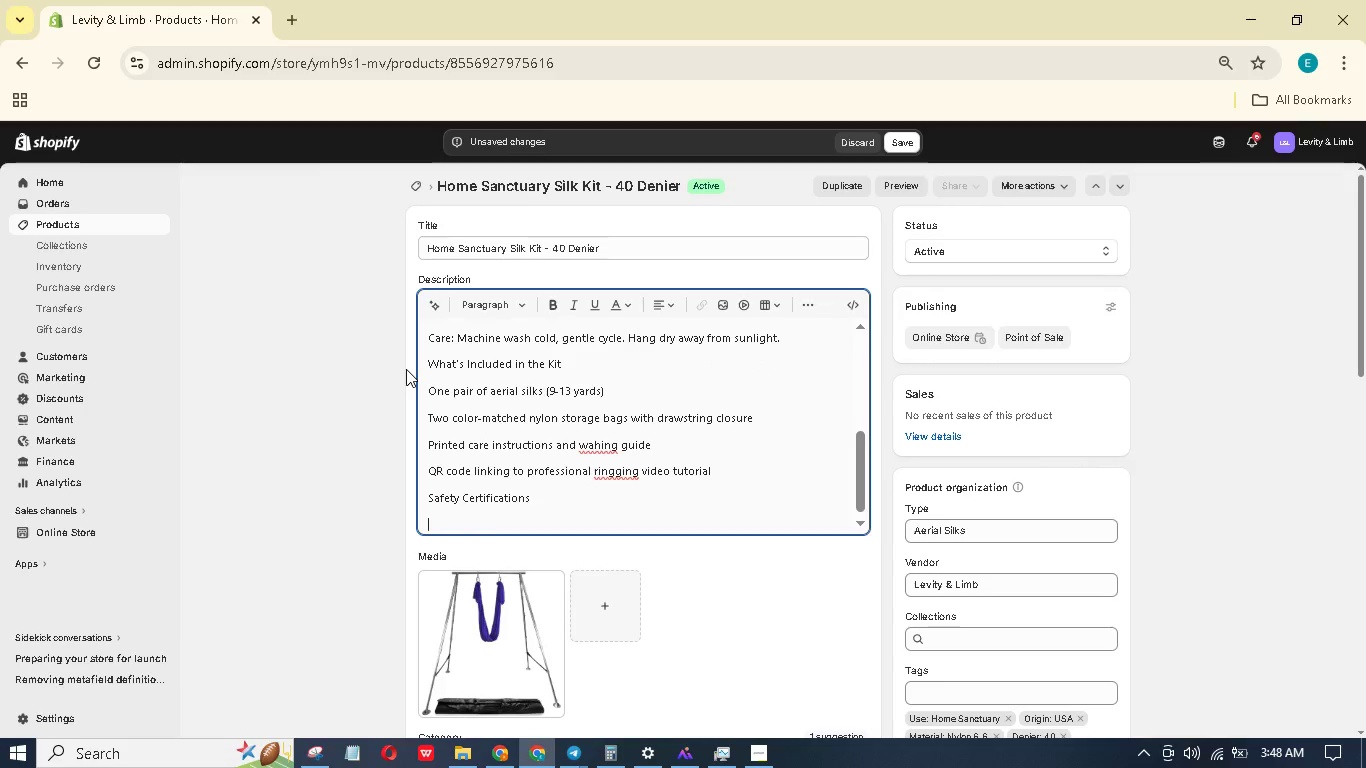 
hold_key(key=ShiftLeft, duration=1.5)
 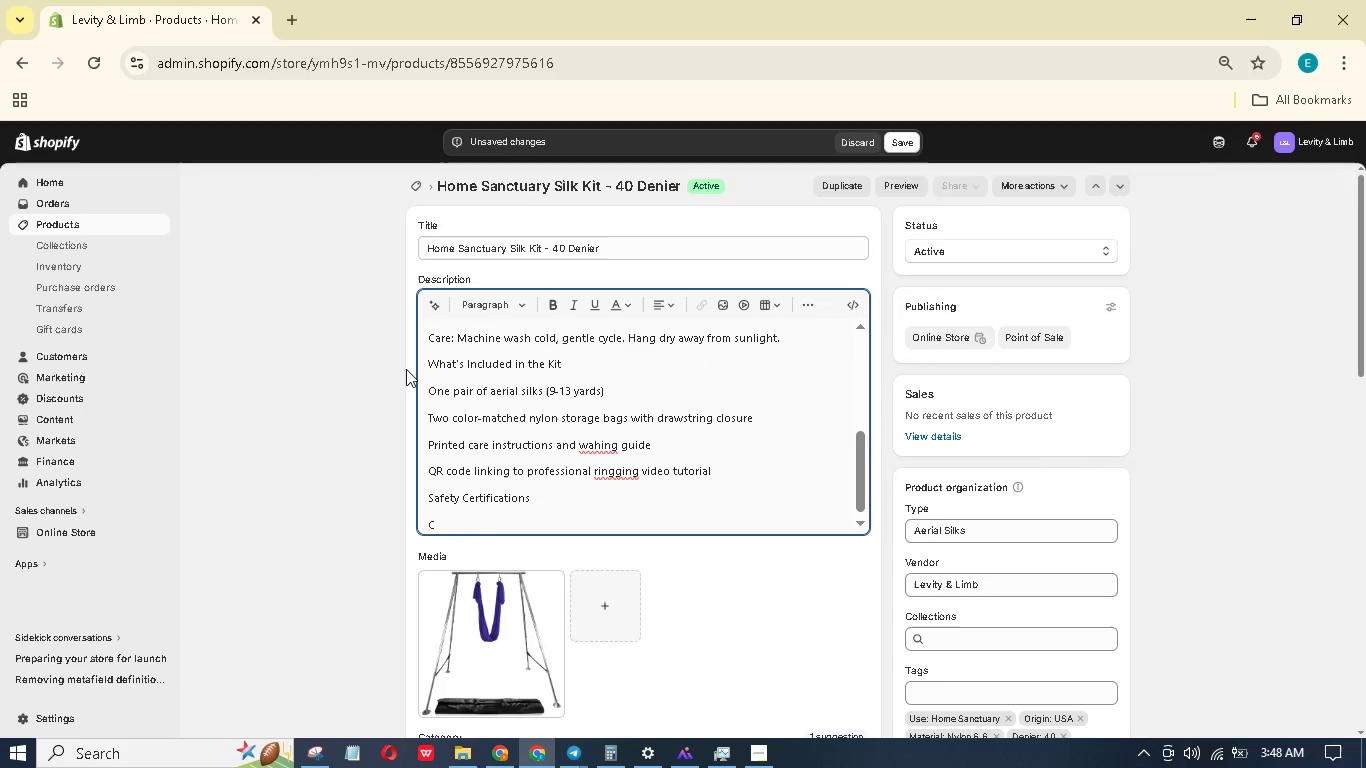 
type(CE crtified for aerial fitness equipmet)
 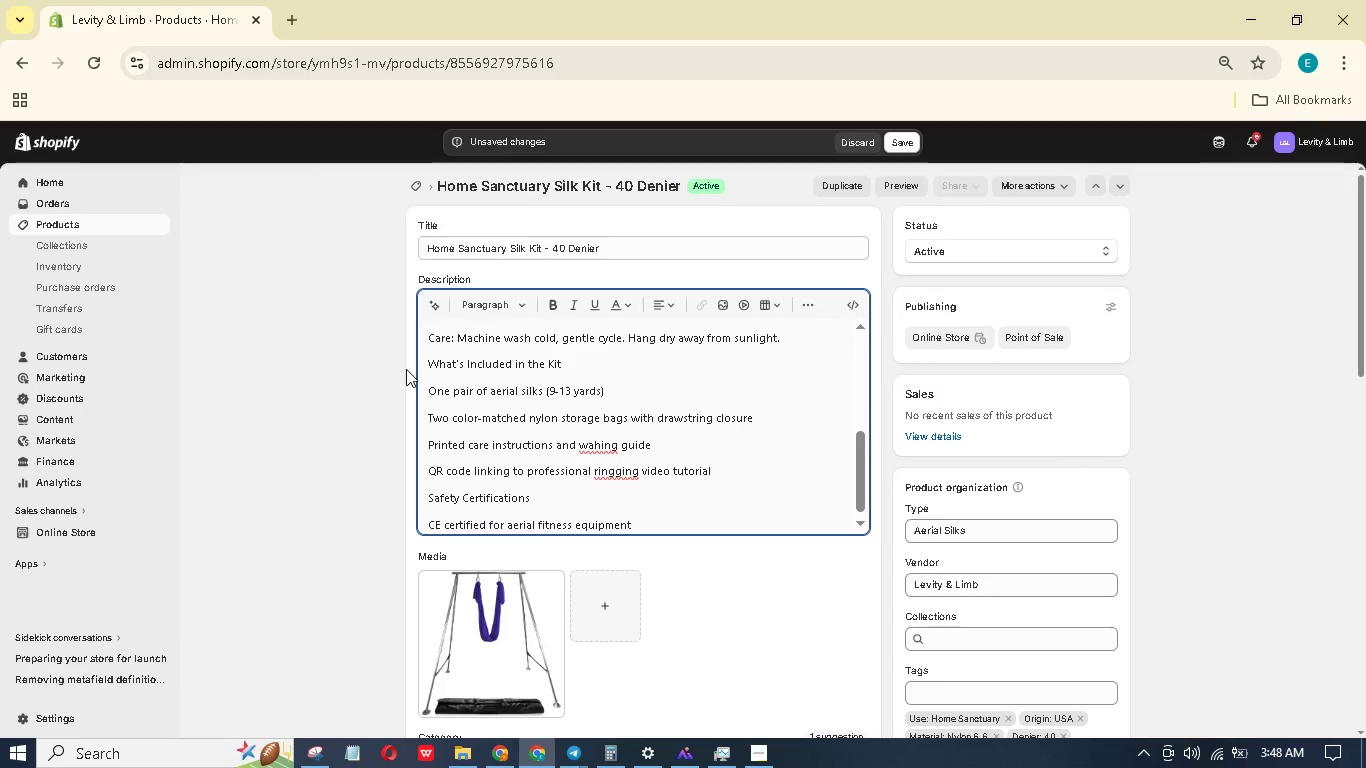 
wait(12.25)
 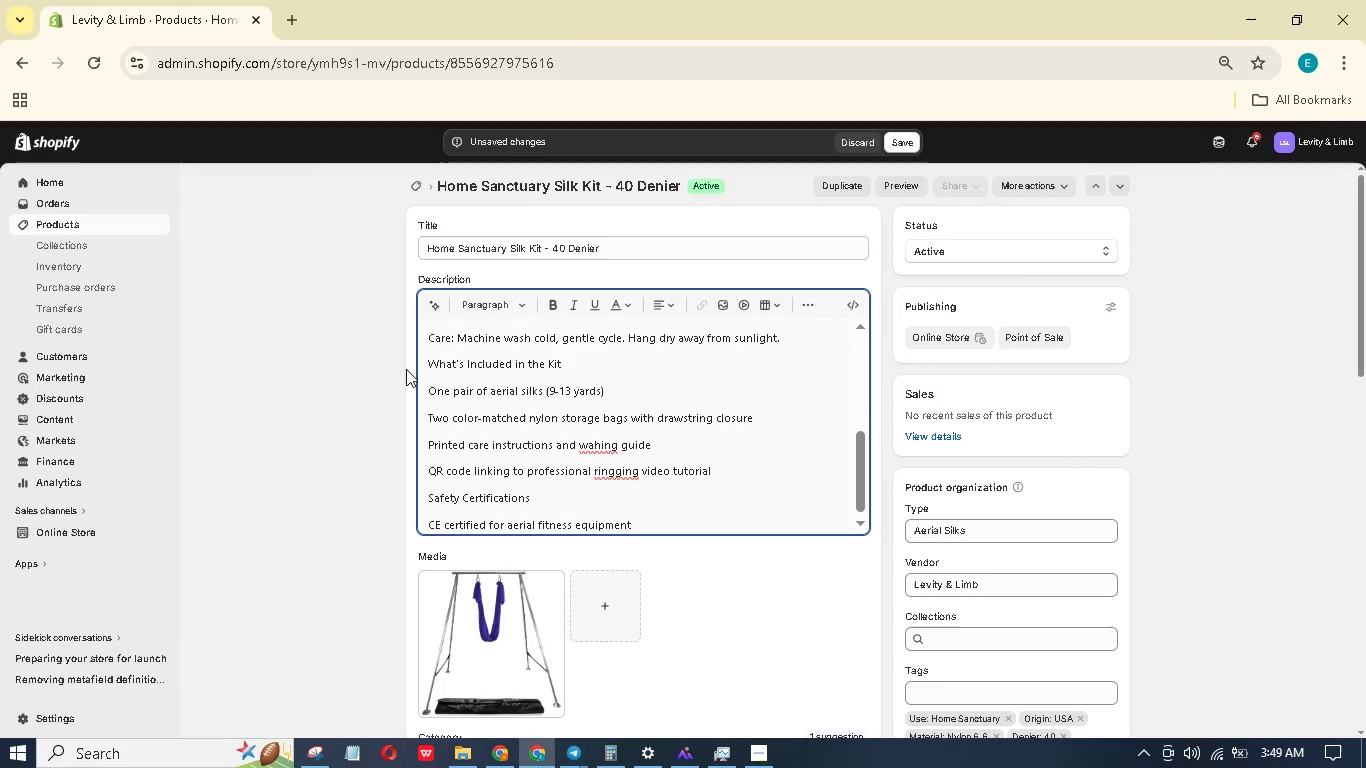 
key(Enter)
 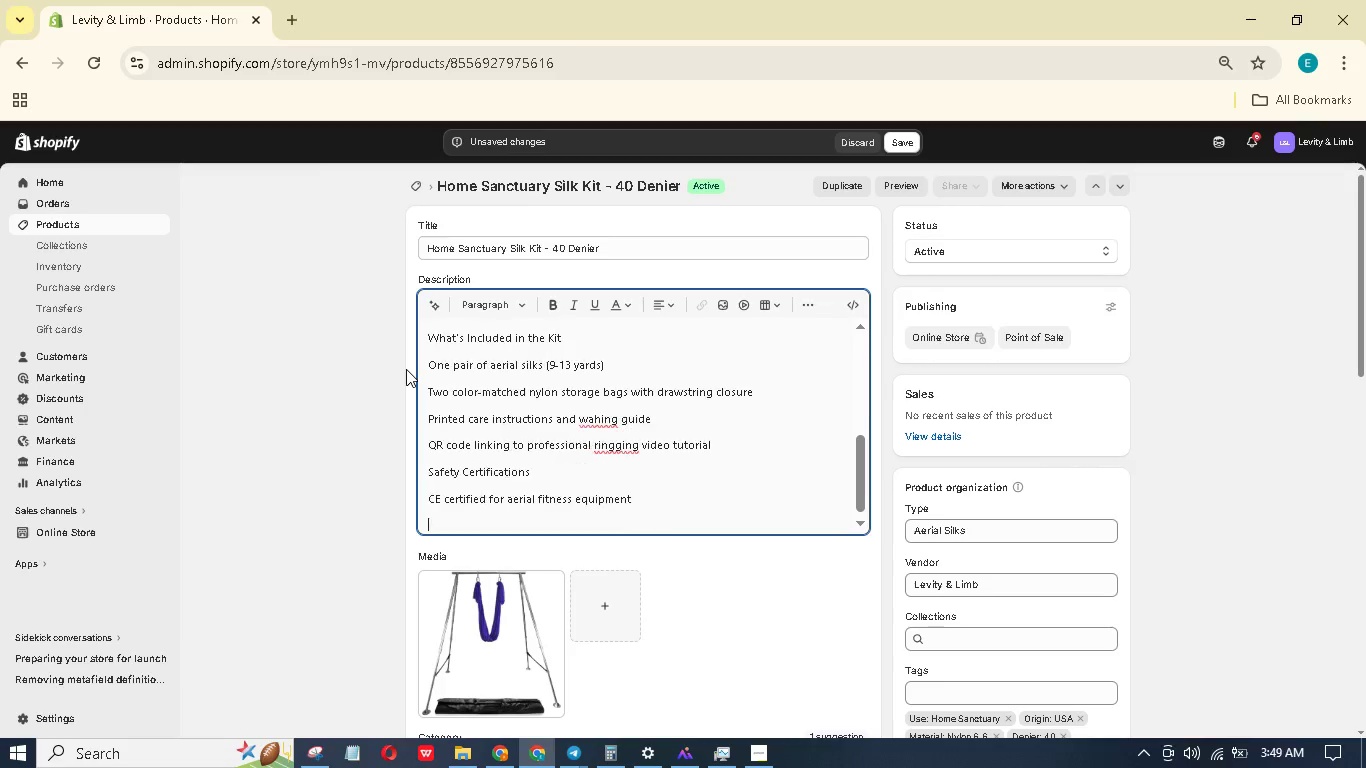 
type(UIAA 104 standrd for textile strength)
 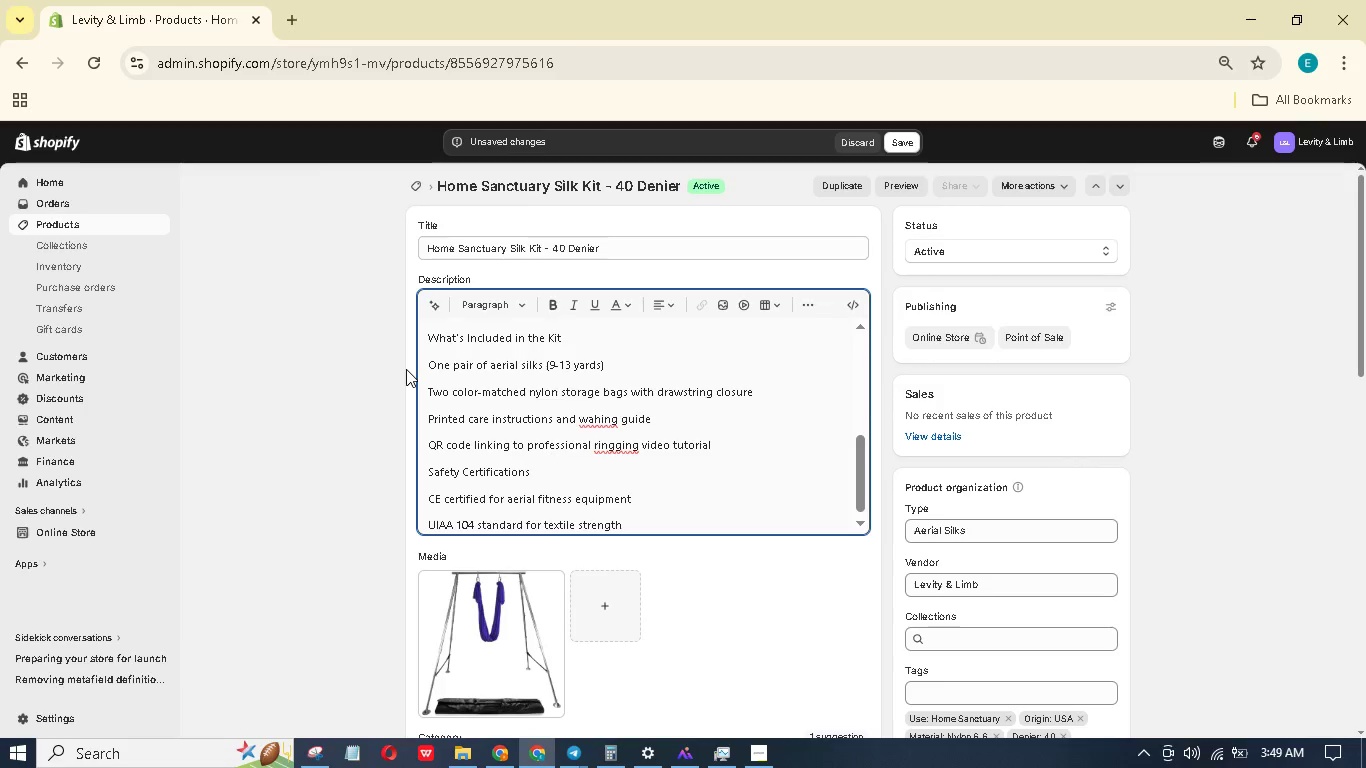 
key(Enter)
 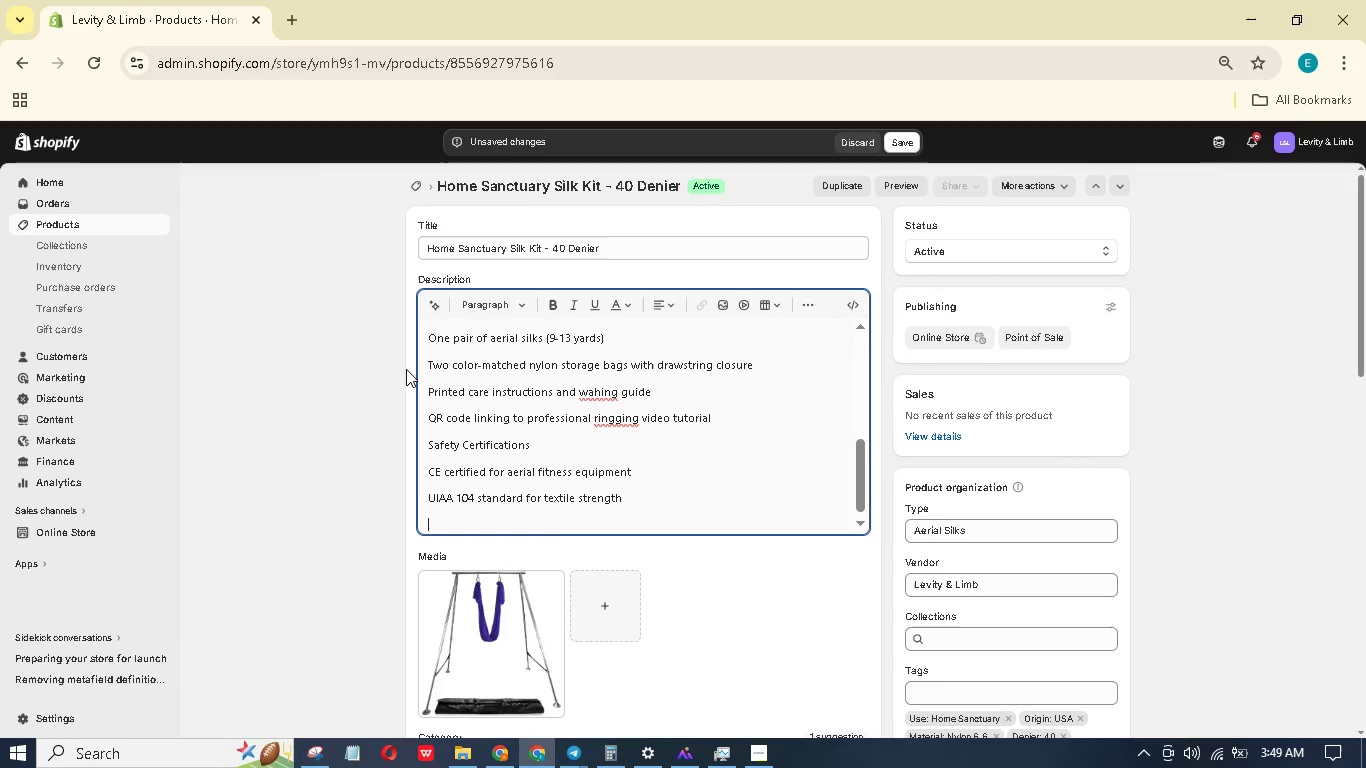 
type(Ech silk individually load-tested bfor shipping)
 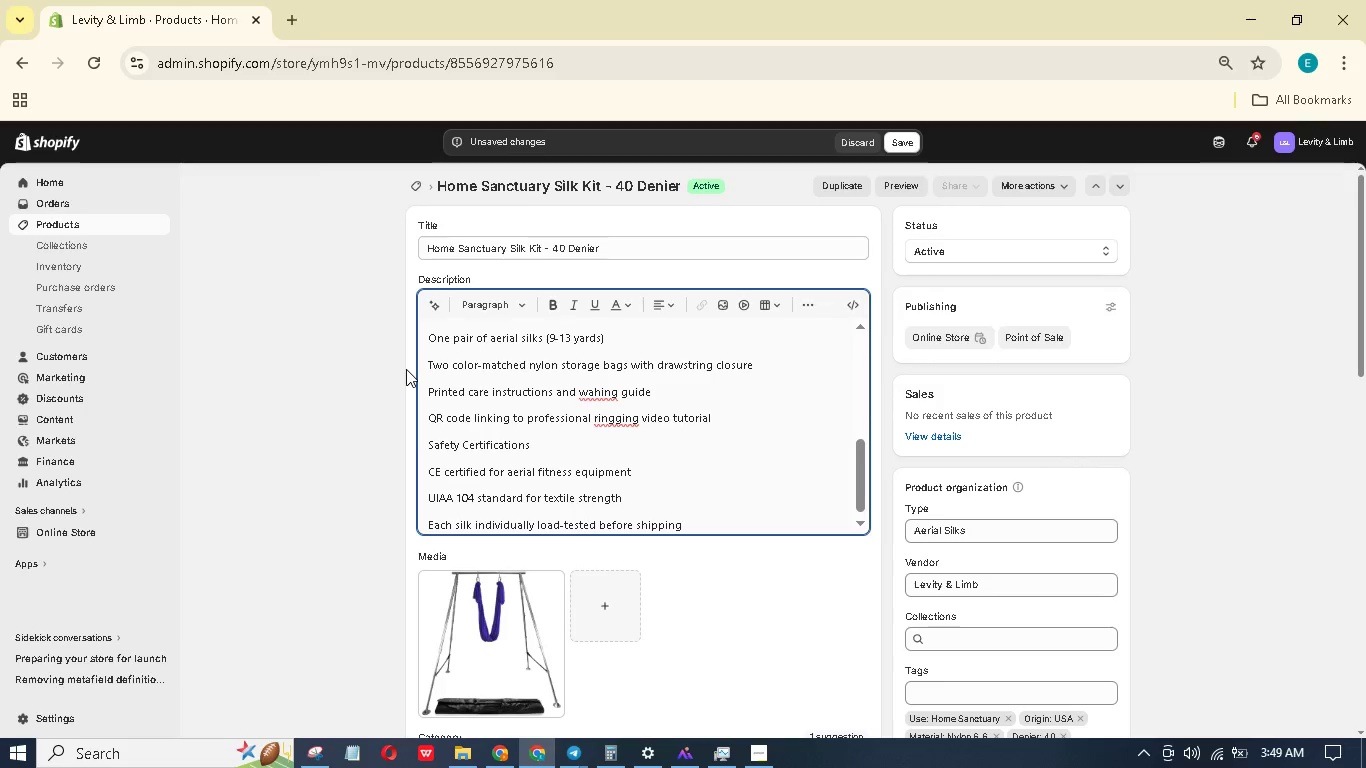 
wait(7.59)
 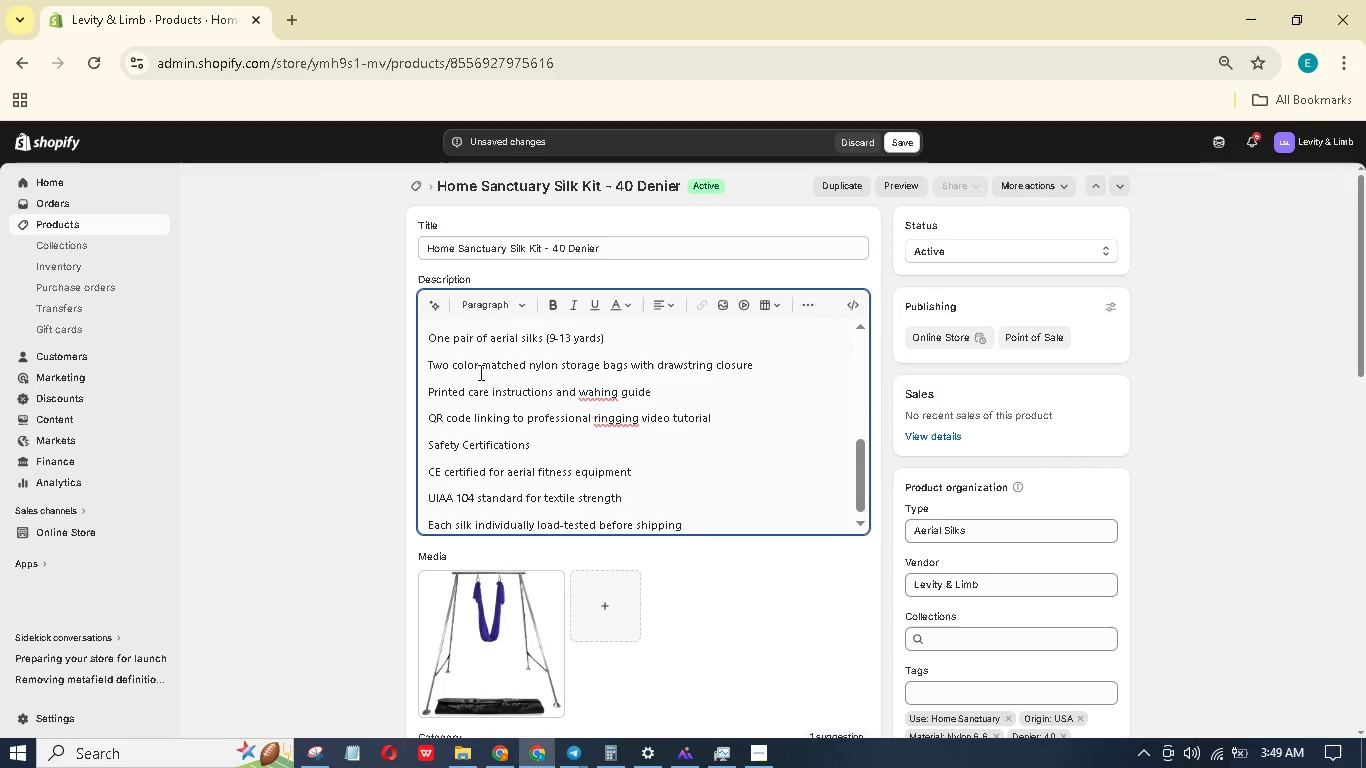 
left_click([607, 421])
 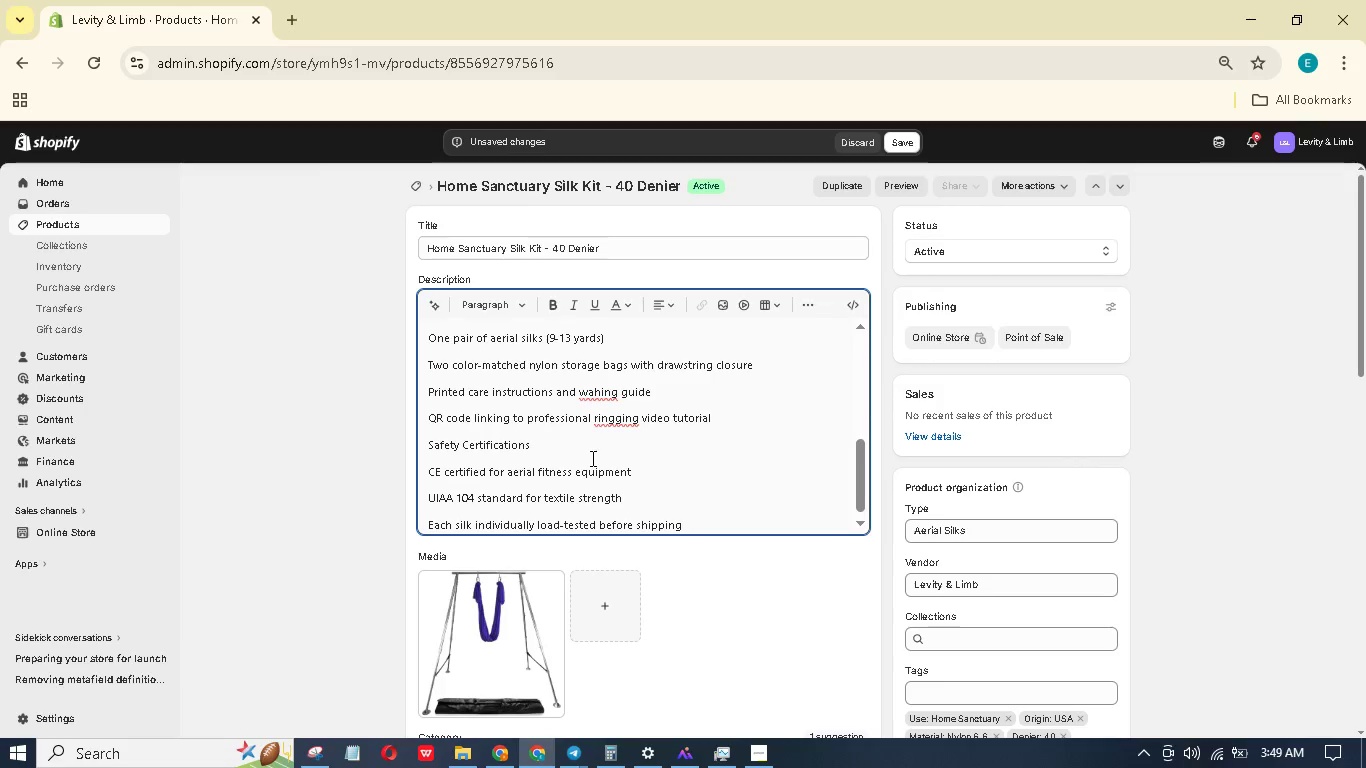 
key(Backspace)
 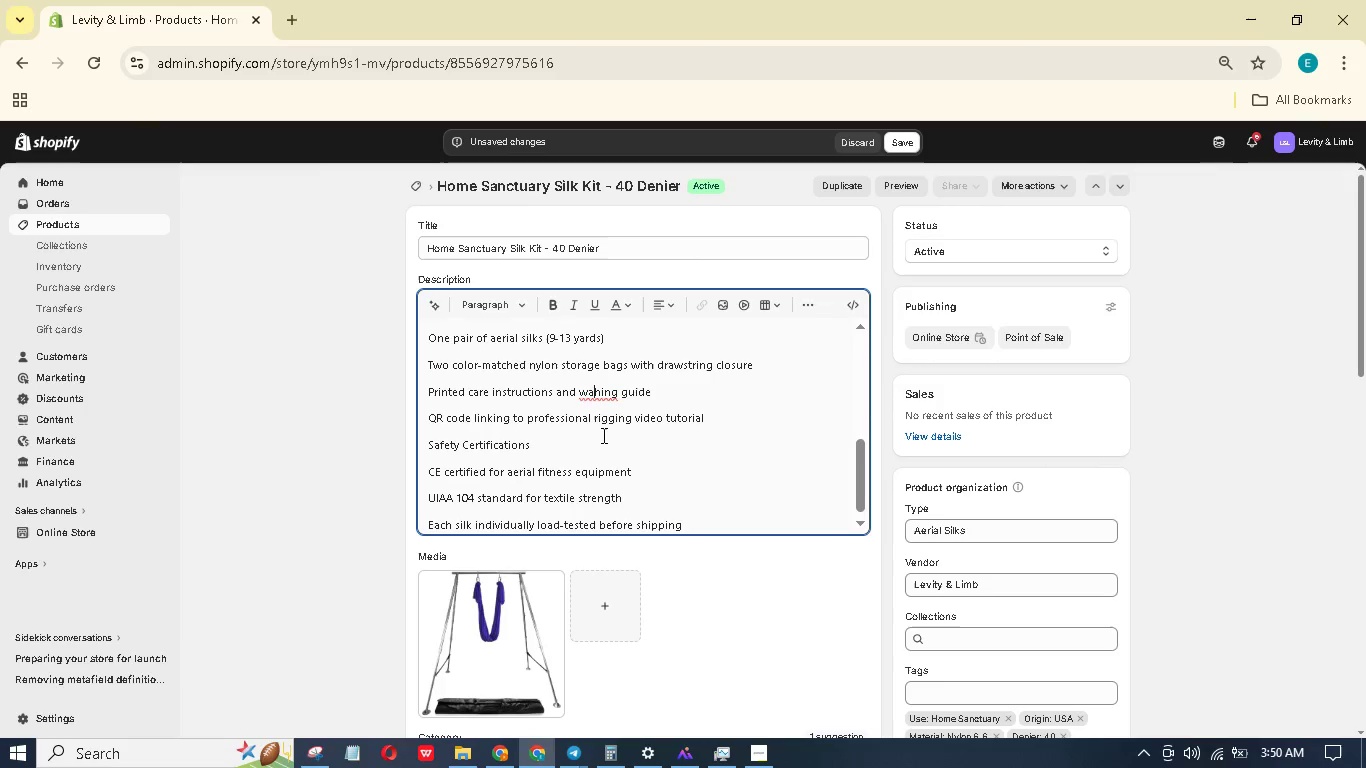 
key(S)
 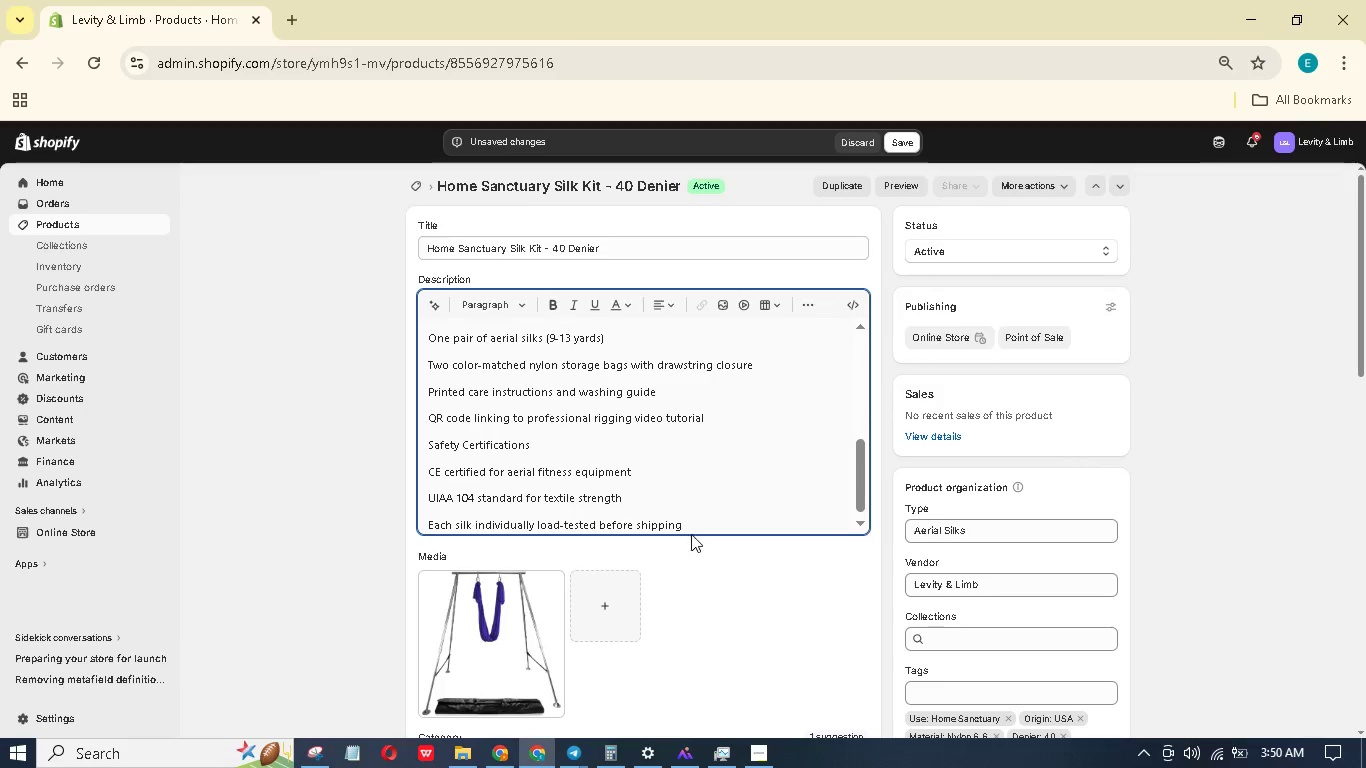 
left_click([692, 529])
 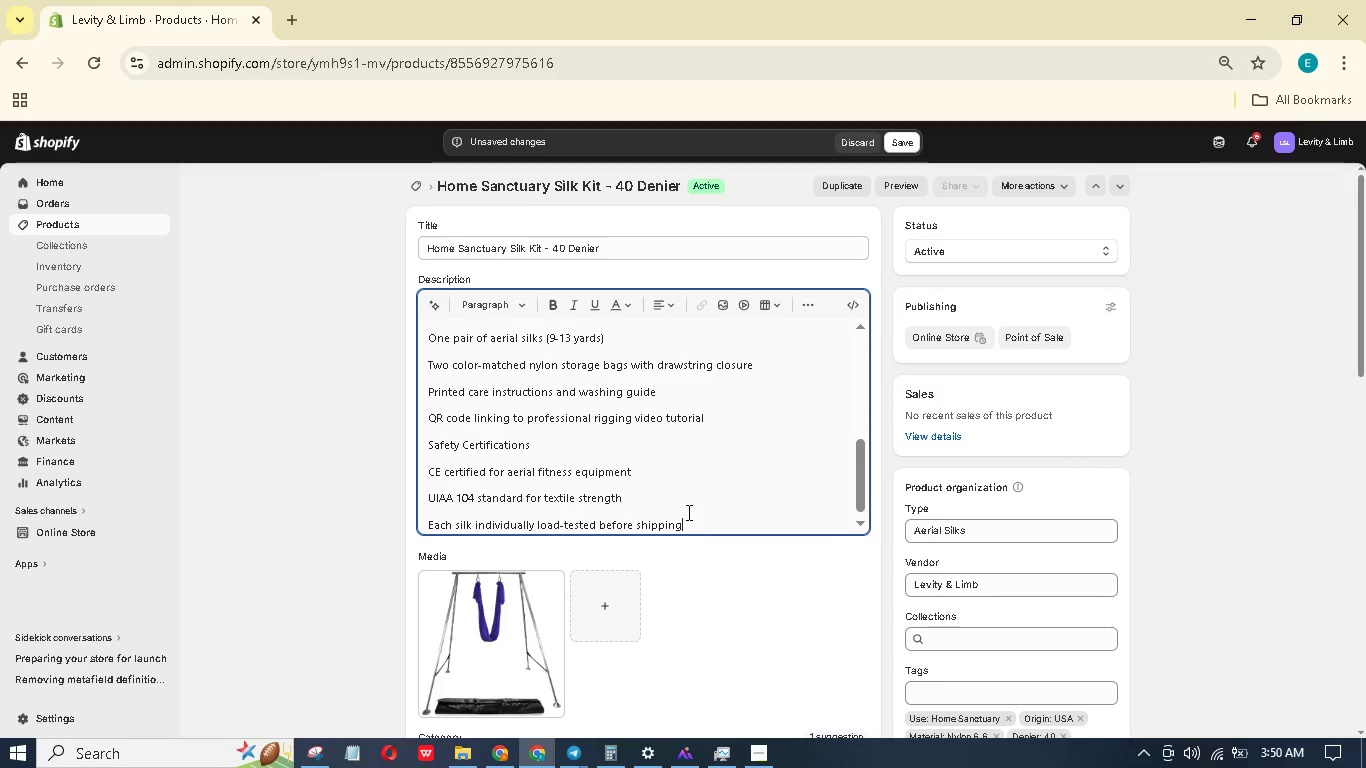 
wait(5.88)
 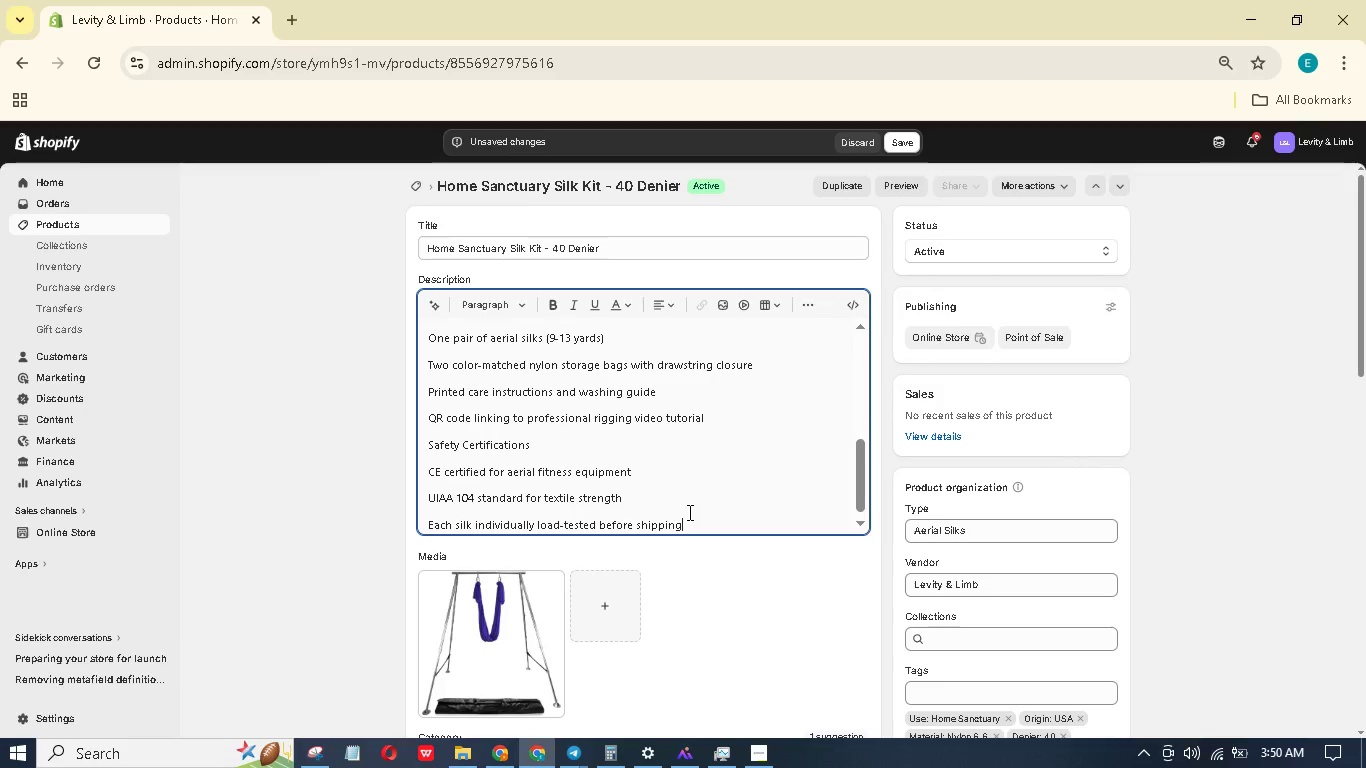 
left_click_drag(start_coordinate=[689, 520], to_coordinate=[416, 456])
 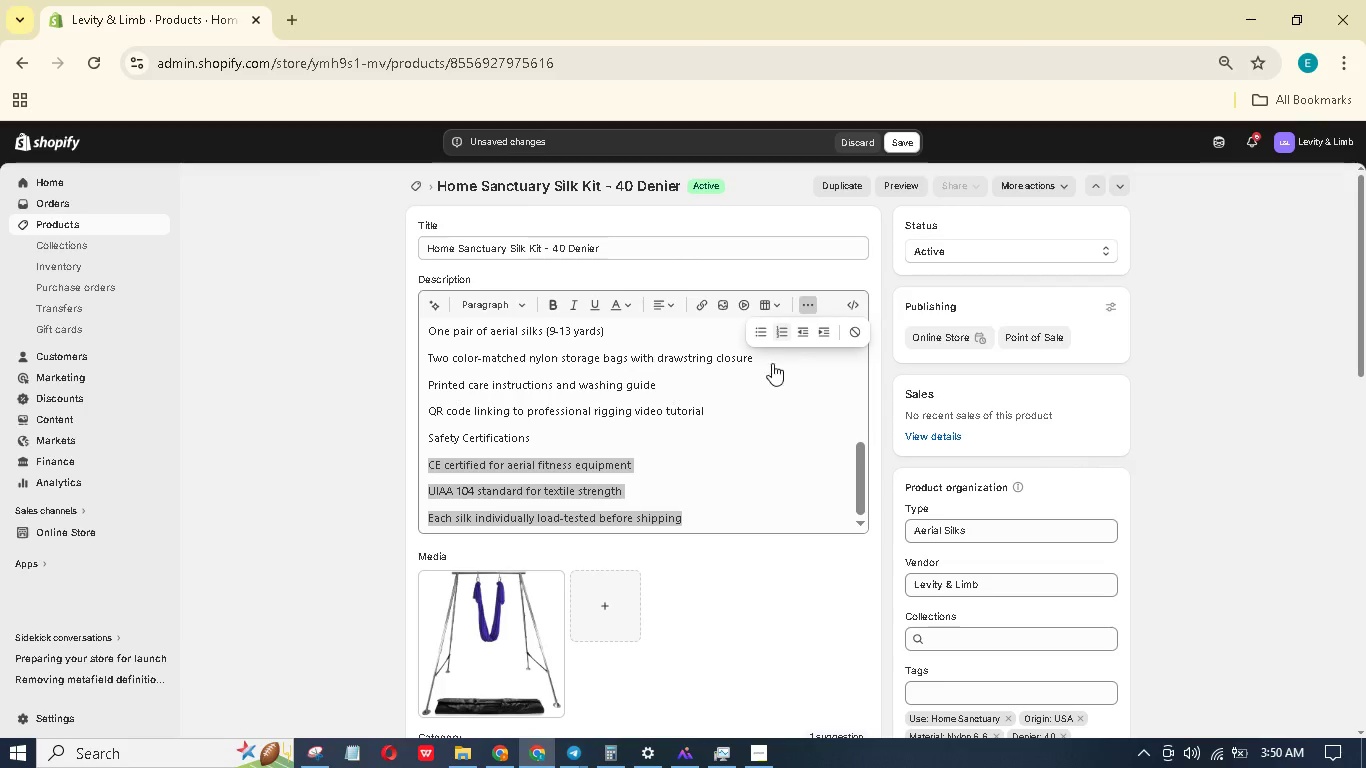 
left_click([762, 329])
 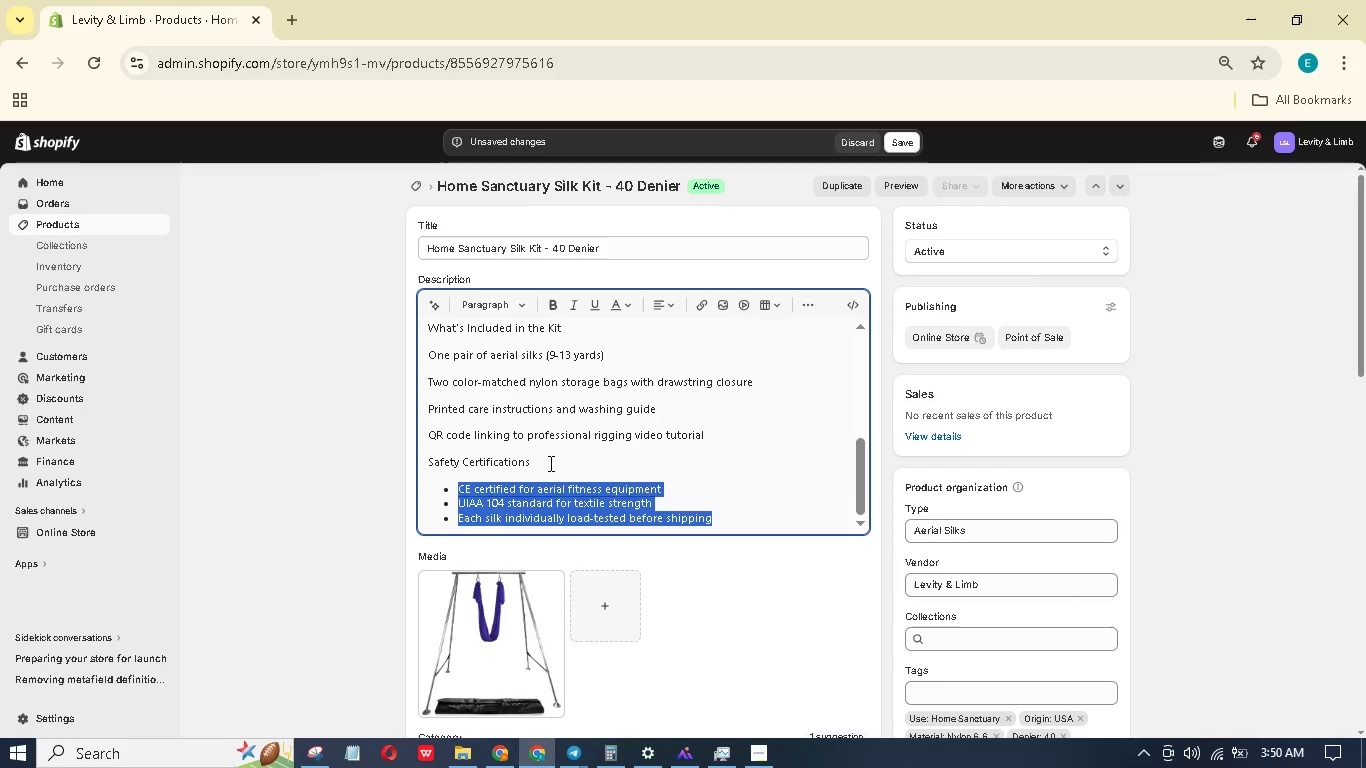 
left_click_drag(start_coordinate=[547, 457], to_coordinate=[414, 451])
 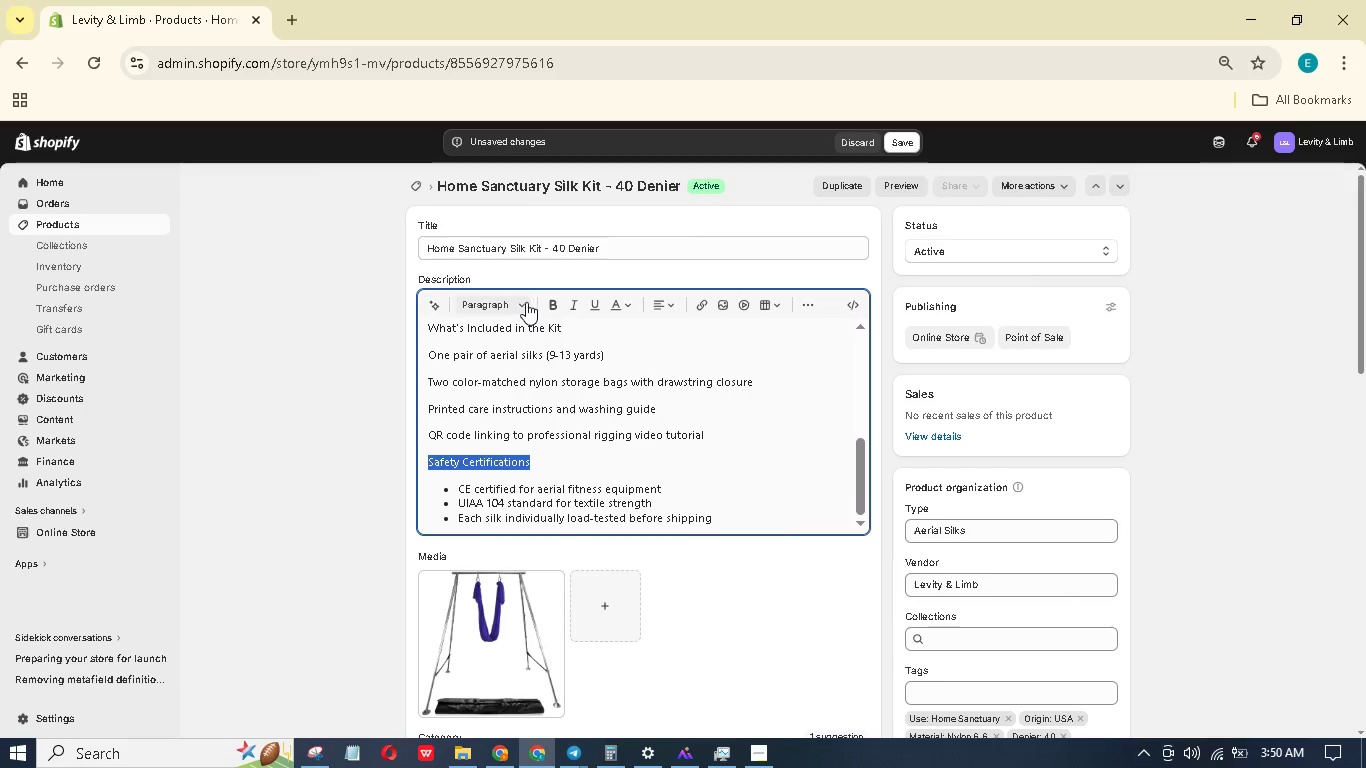 
left_click([524, 302])
 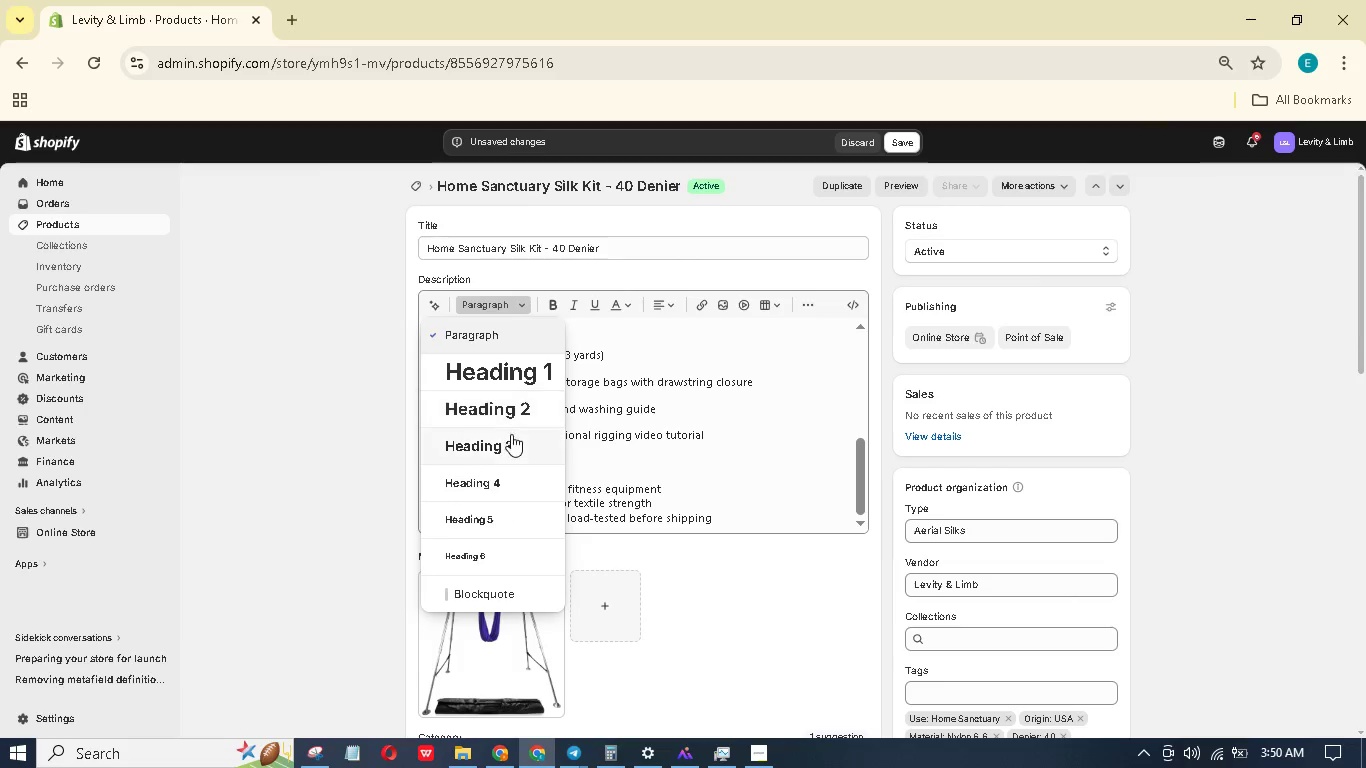 
left_click([511, 434])
 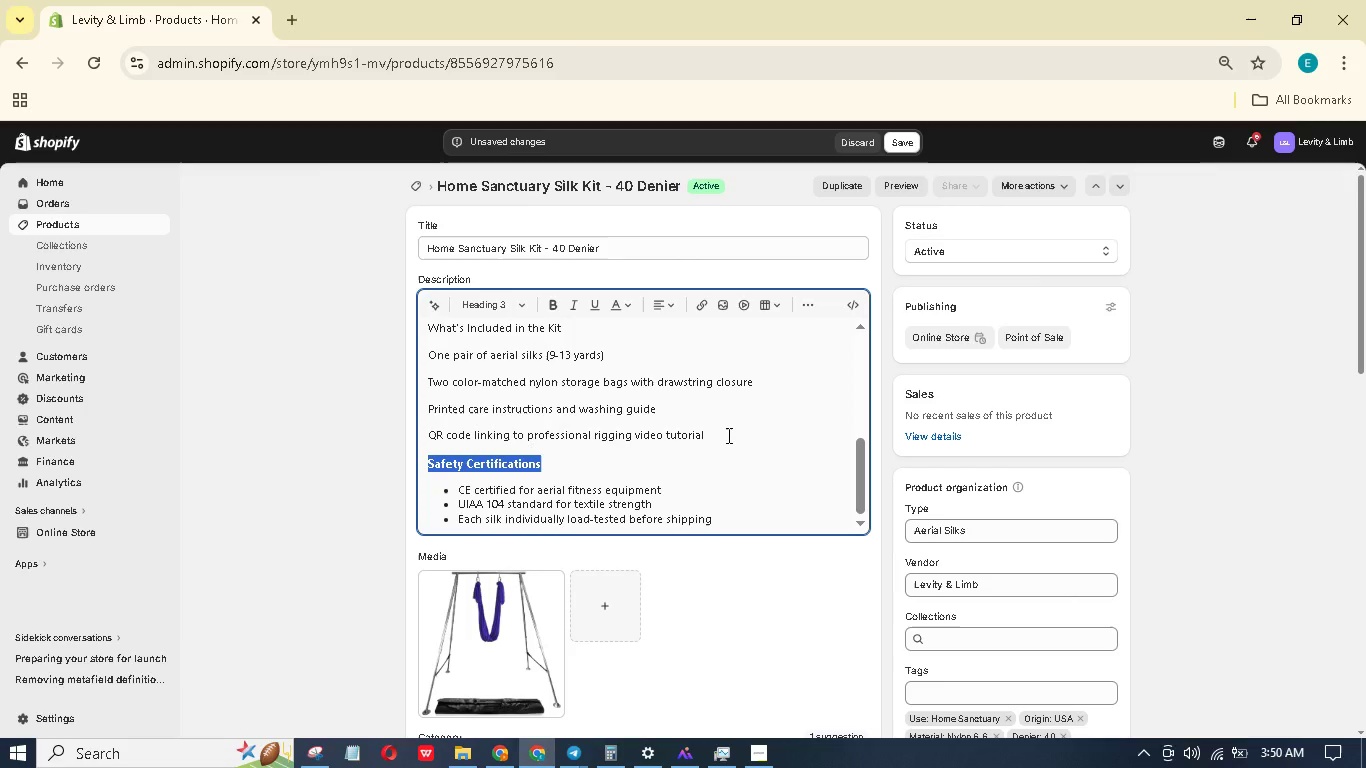 
scroll: coordinate [727, 435], scroll_direction: up, amount: 1.0
 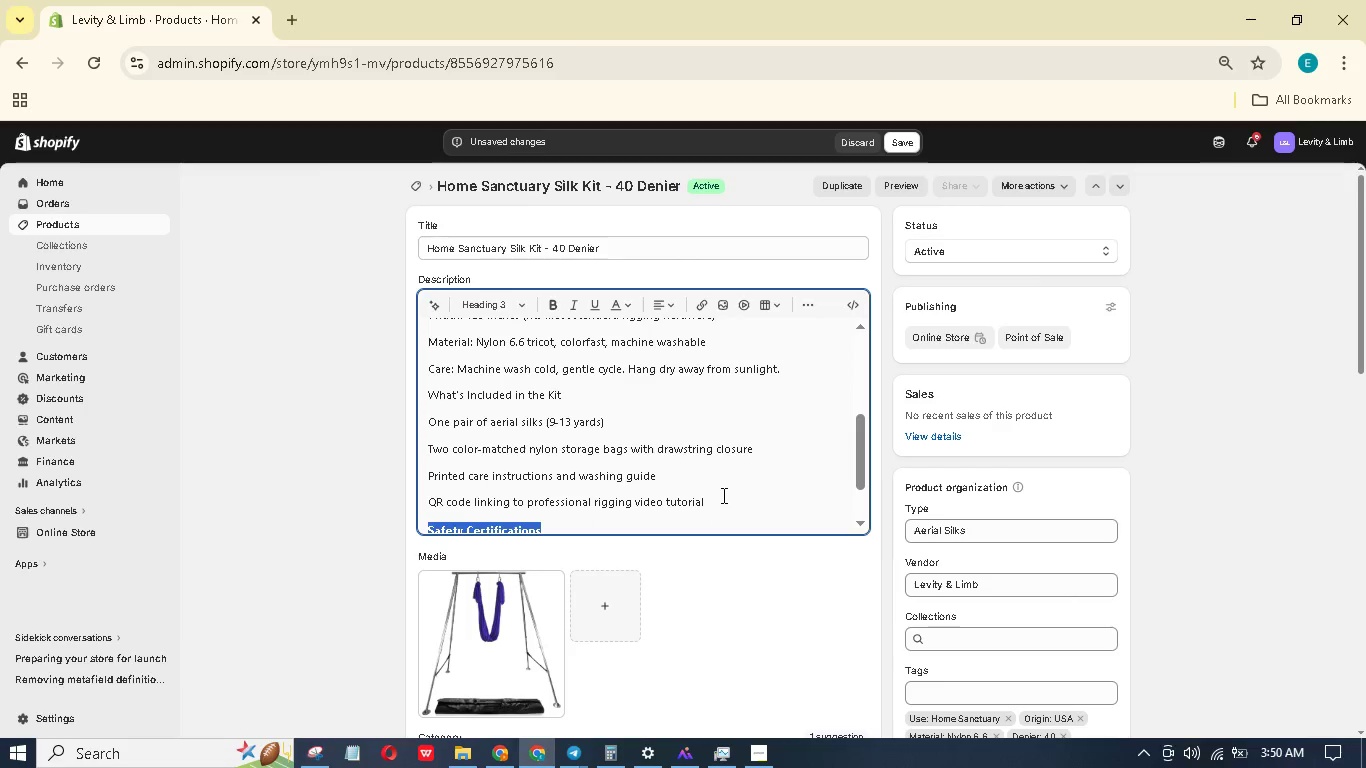 
left_click_drag(start_coordinate=[722, 496], to_coordinate=[422, 418])
 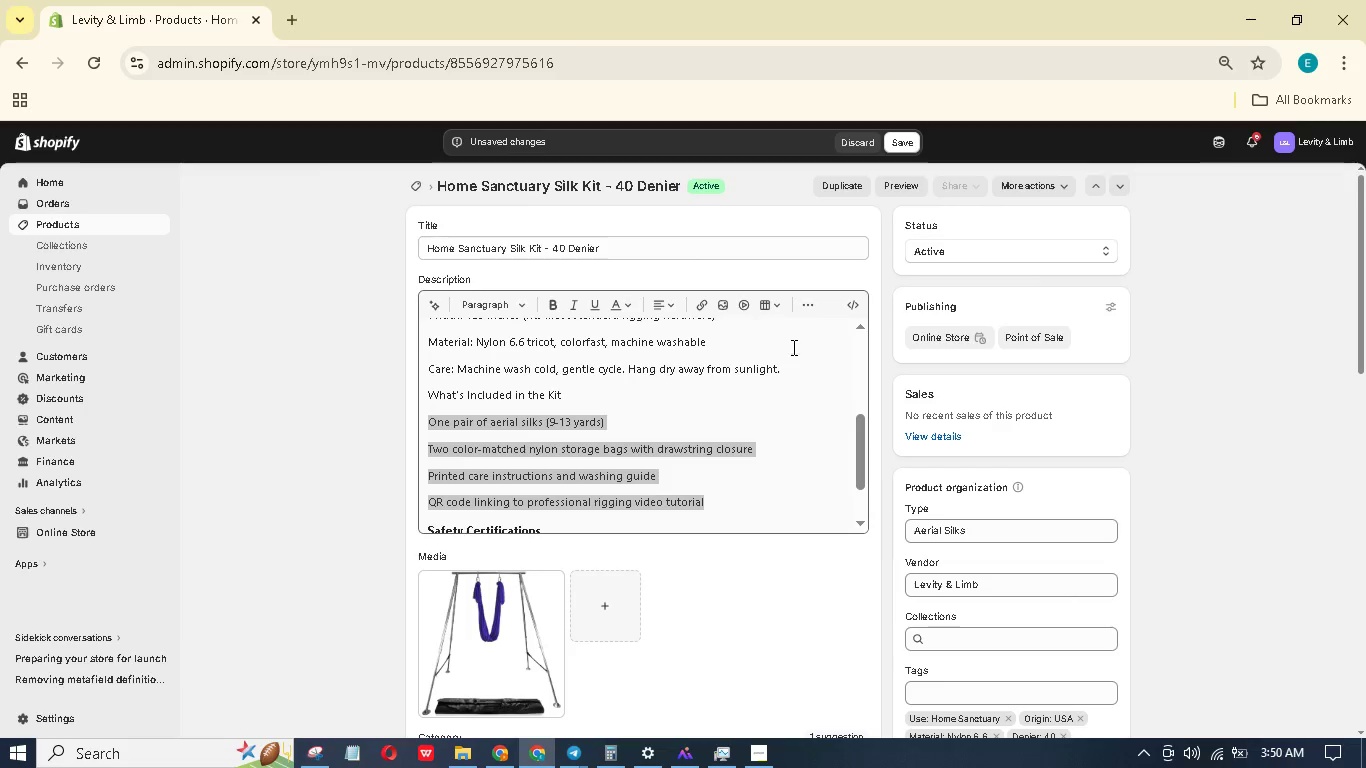 
left_click([802, 308])
 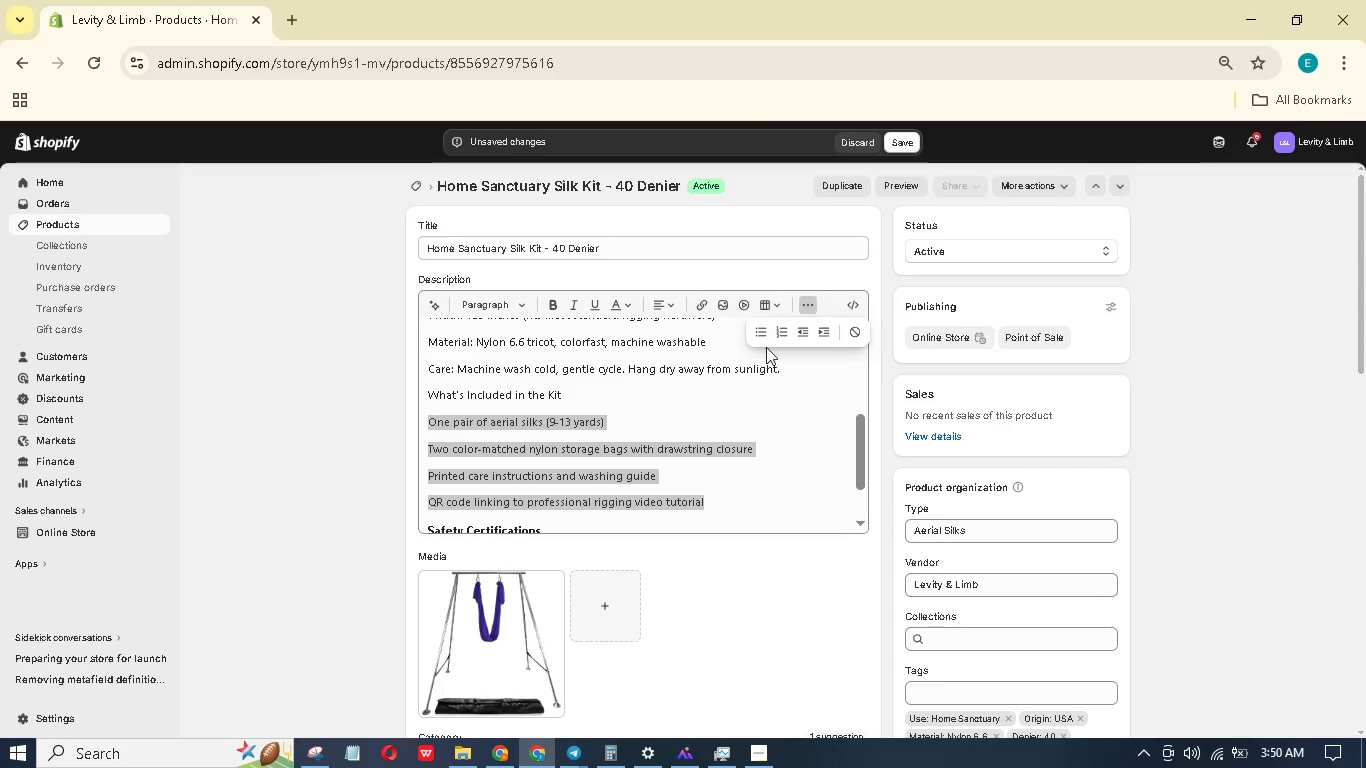 
left_click([758, 333])
 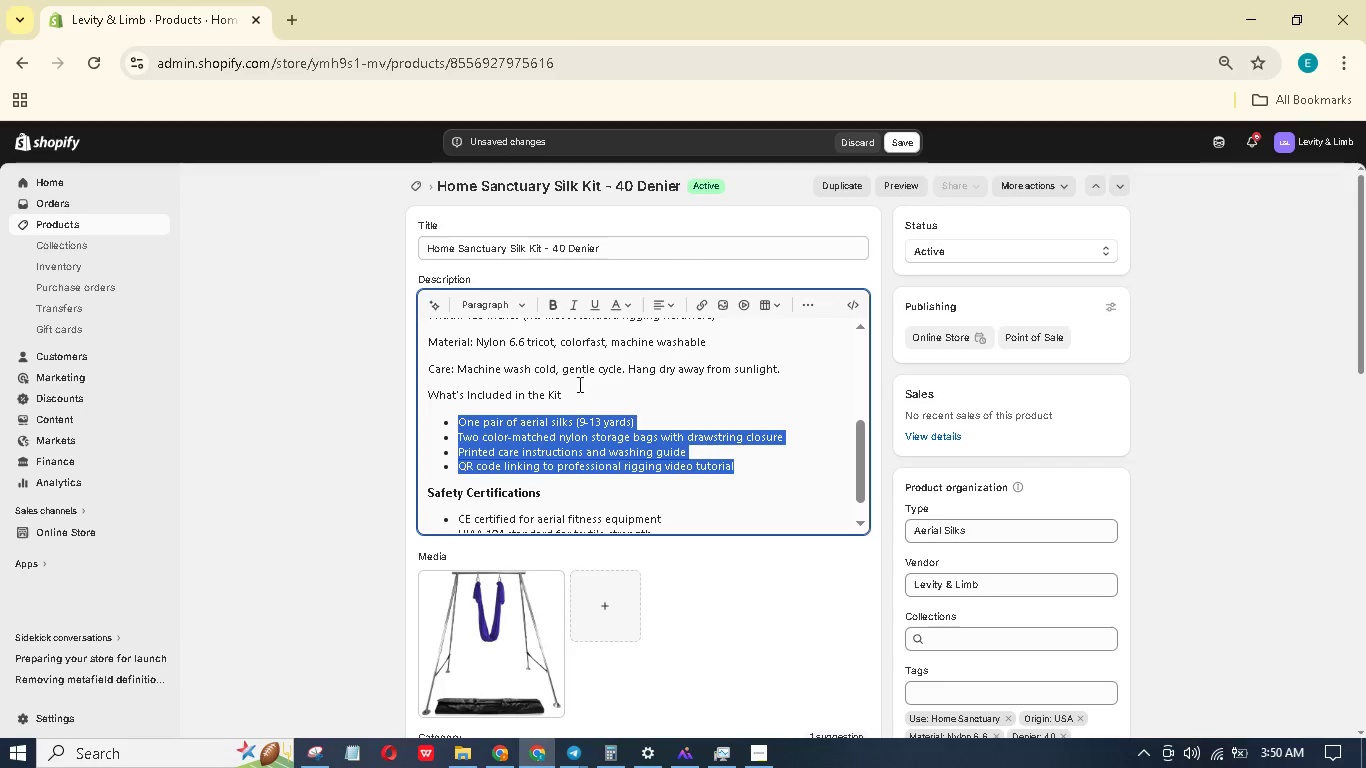 
left_click_drag(start_coordinate=[570, 397], to_coordinate=[383, 383])
 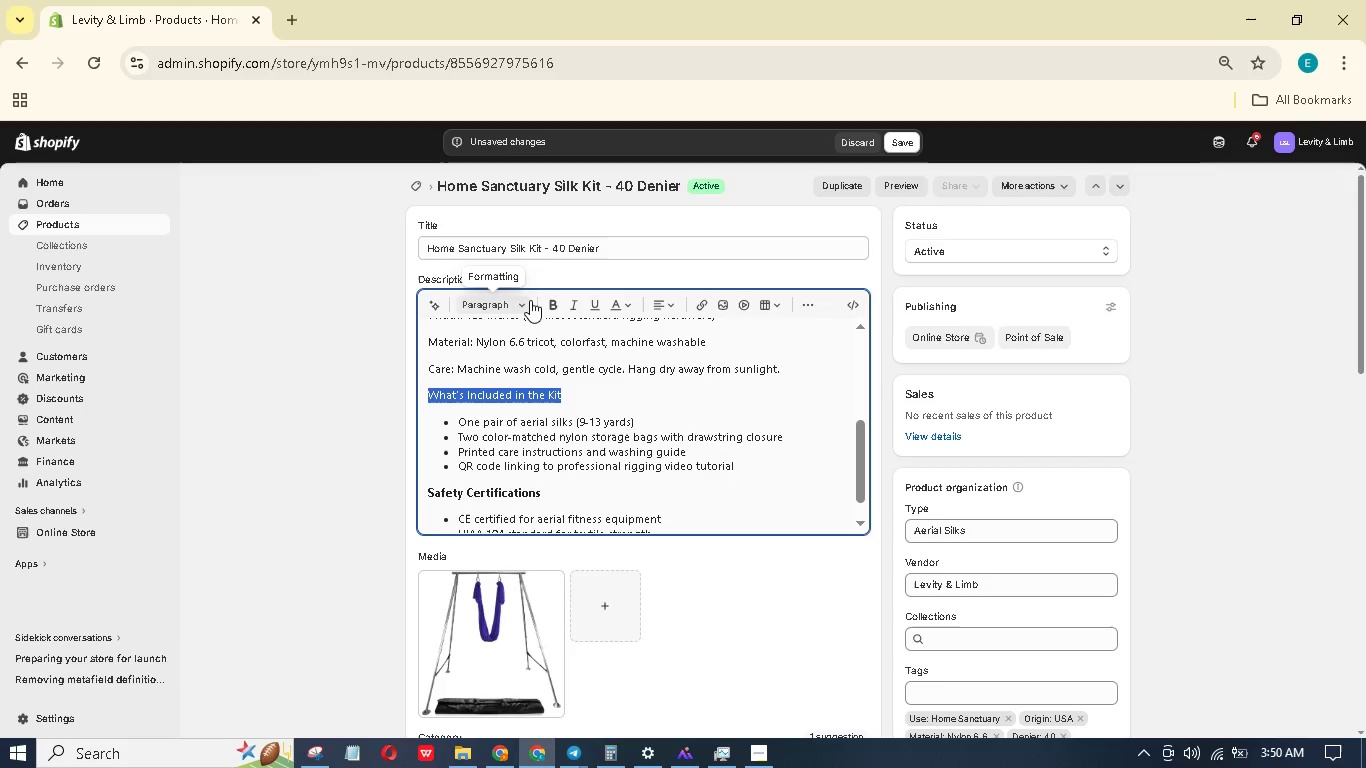 
left_click([528, 298])
 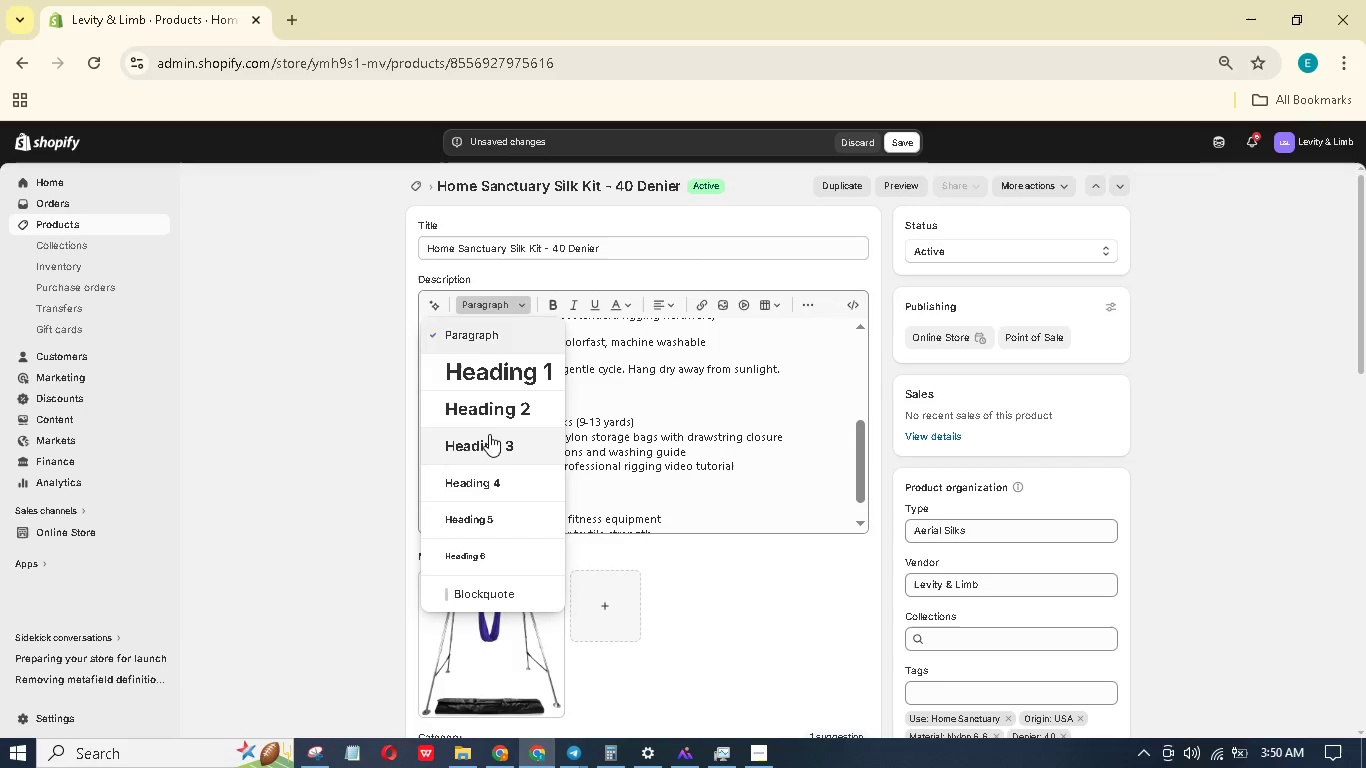 
scroll: coordinate [522, 454], scroll_direction: up, amount: 8.0
 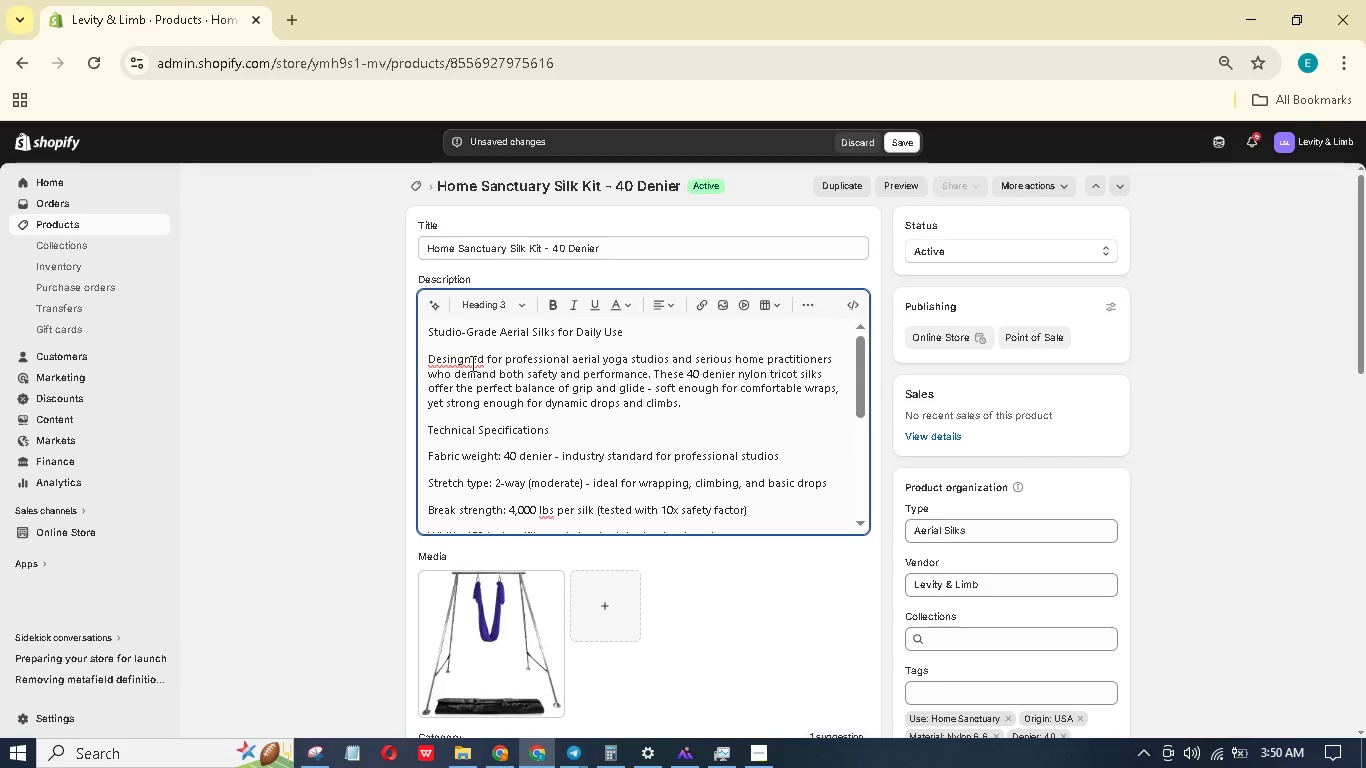 
wait(6.57)
 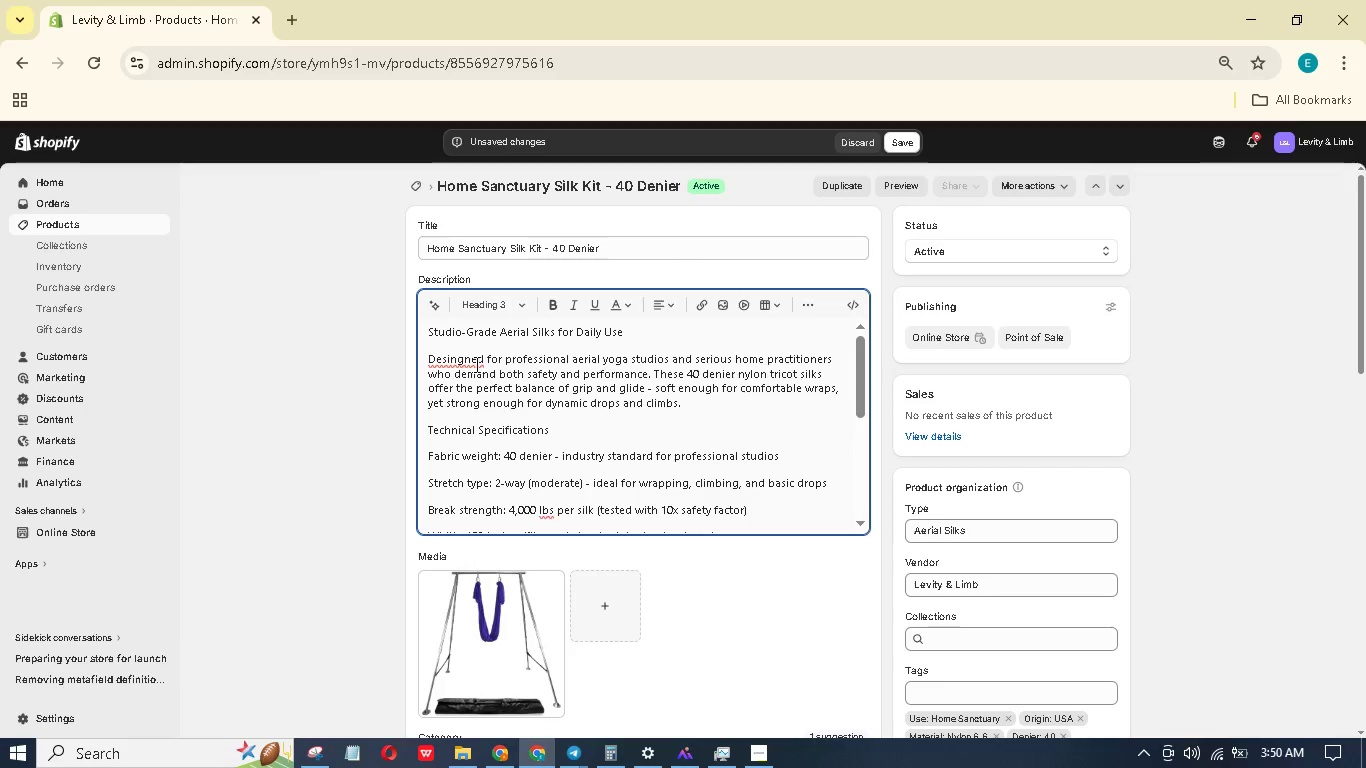 
left_click([457, 353])
 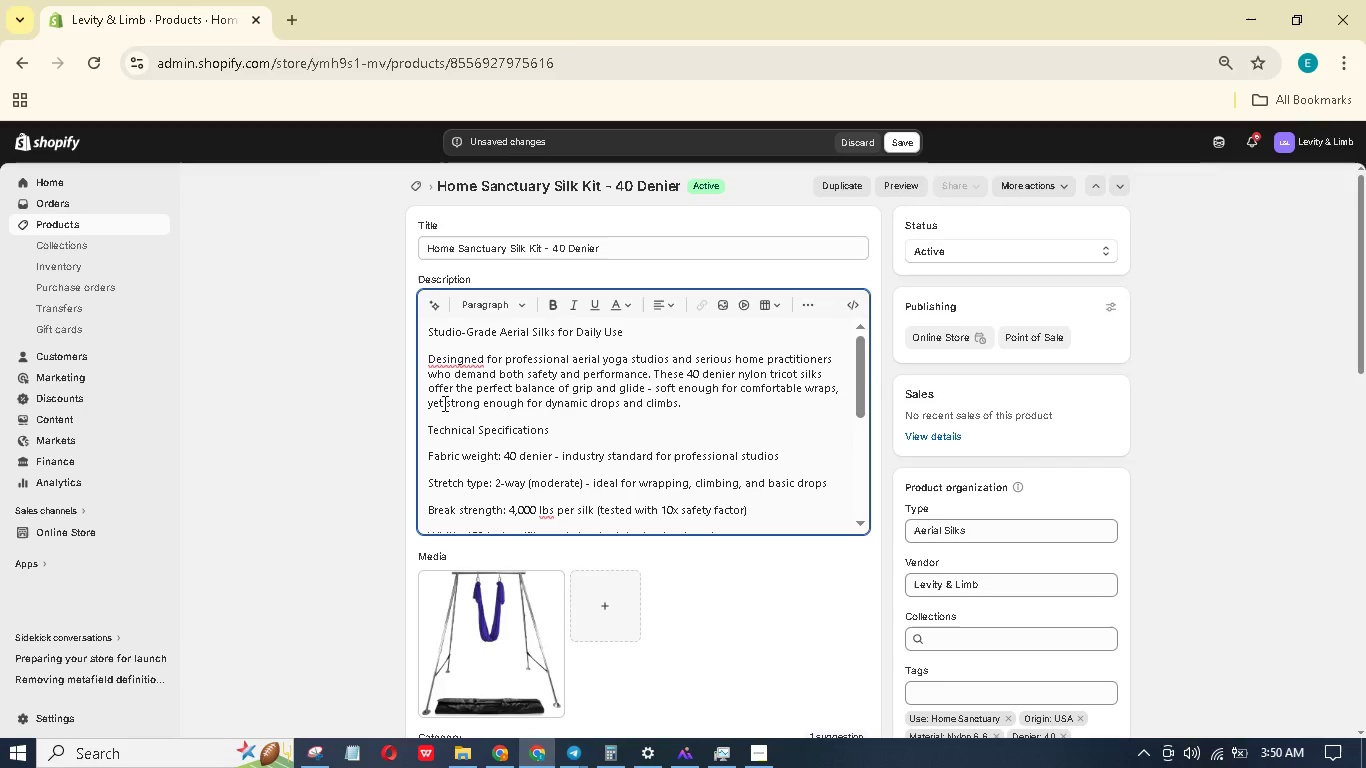 
key(Backspace)
 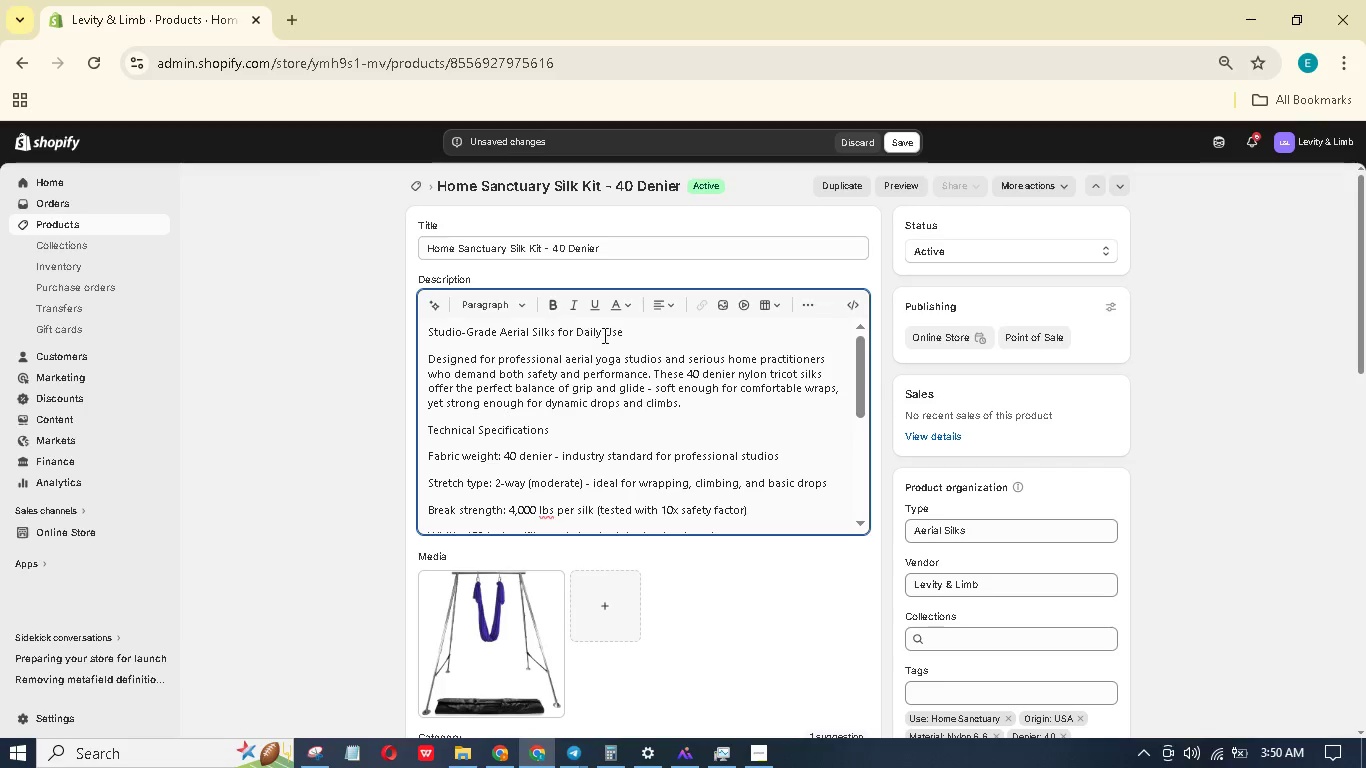 
left_click_drag(start_coordinate=[648, 329], to_coordinate=[389, 313])
 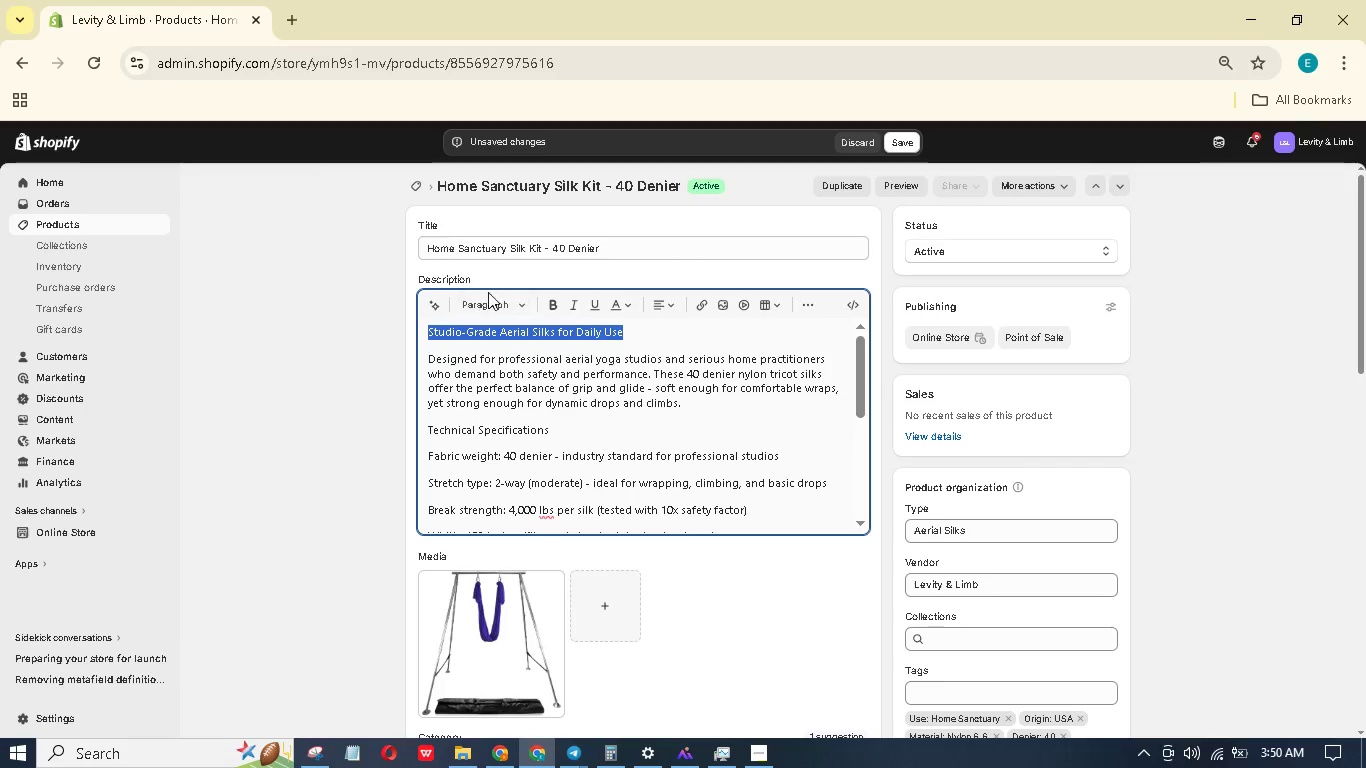 
left_click([488, 292])
 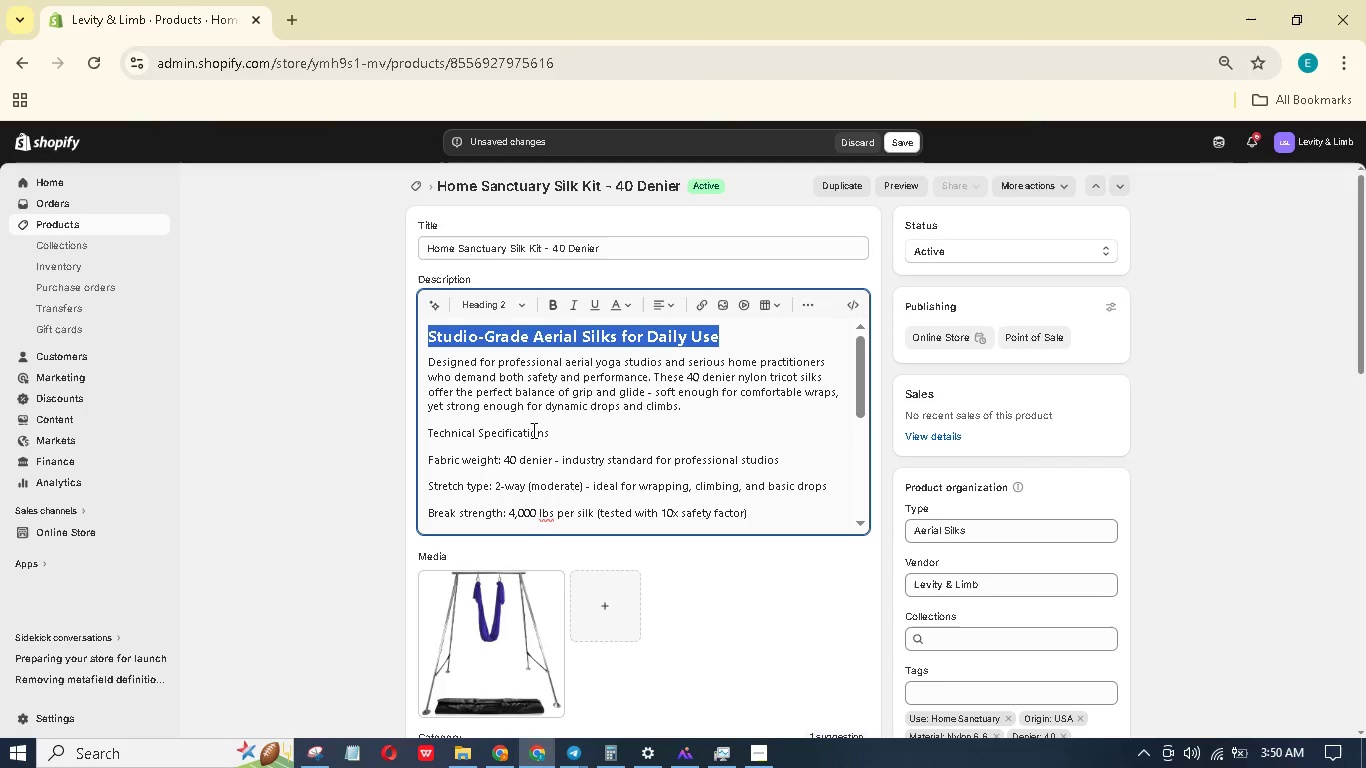 
left_click_drag(start_coordinate=[568, 427], to_coordinate=[412, 419])
 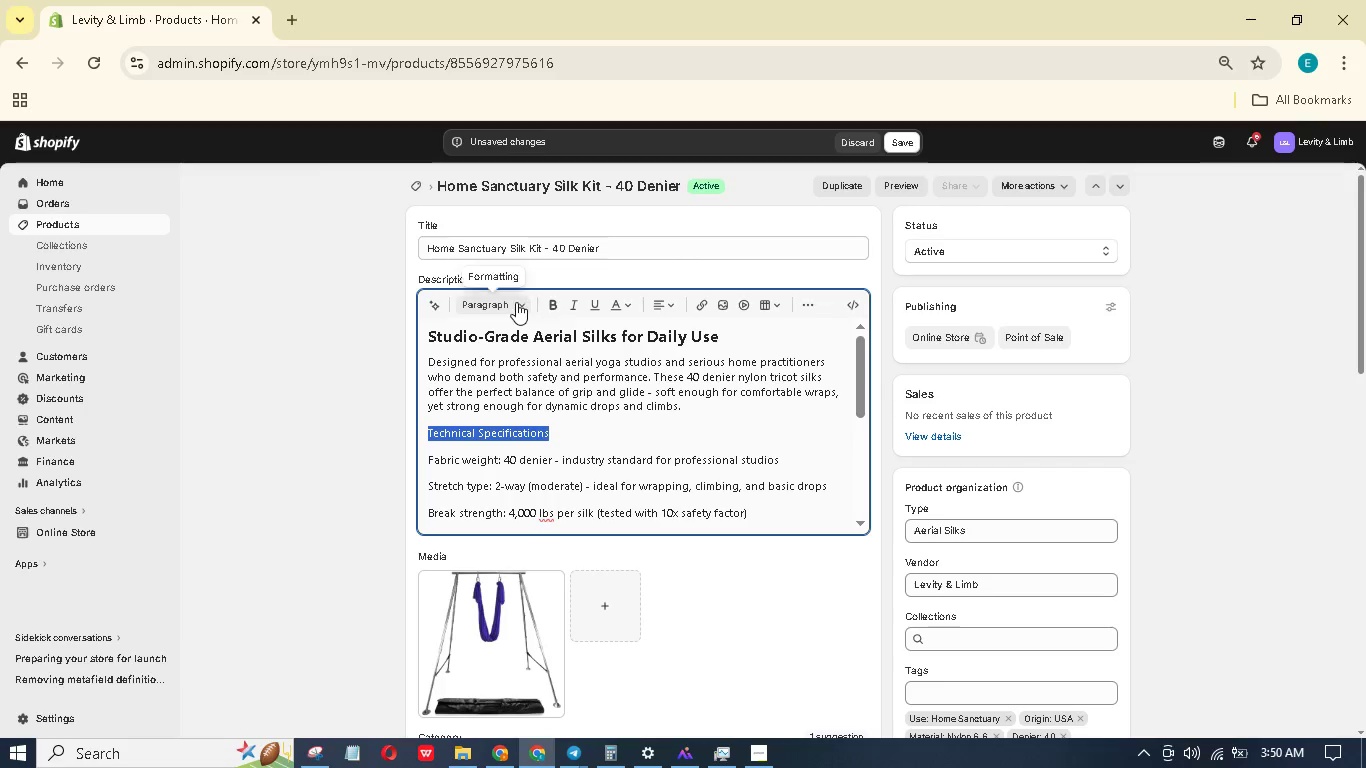 
left_click([516, 302])
 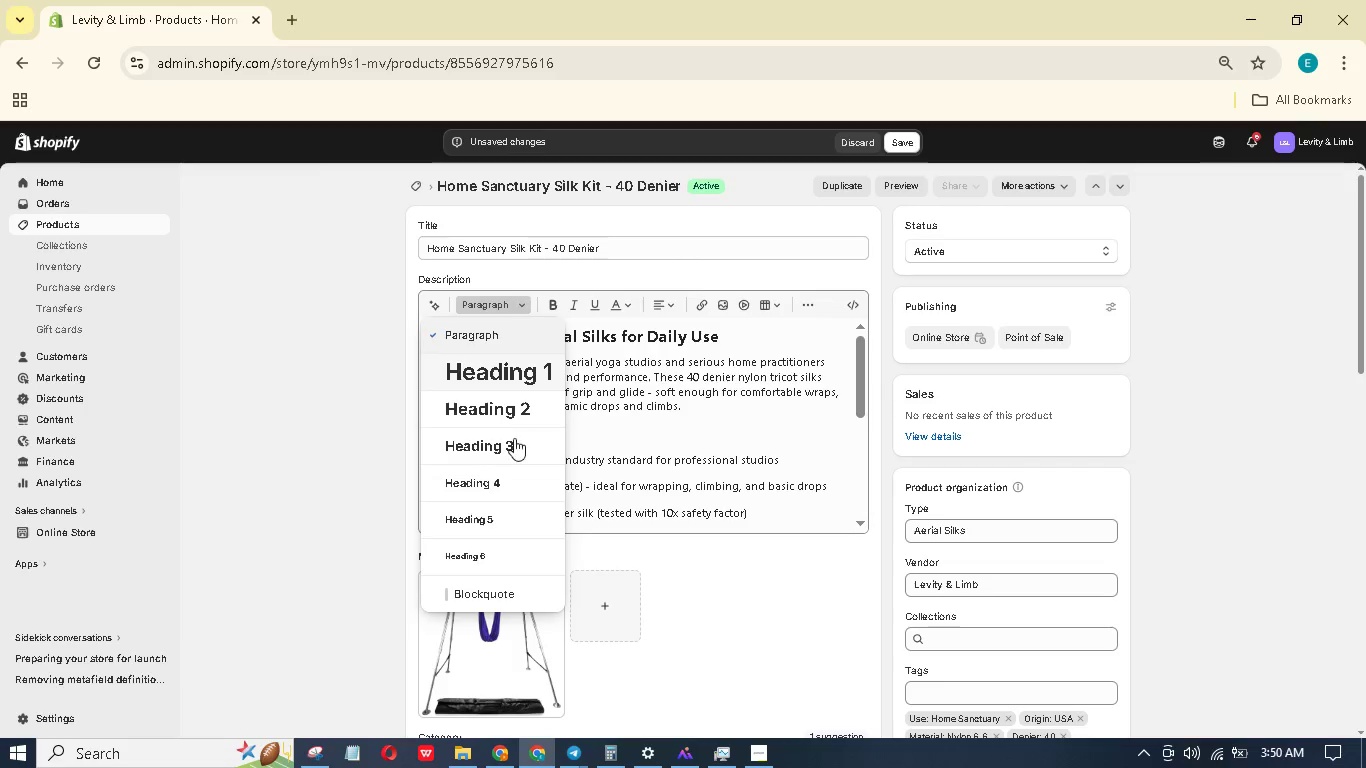 
left_click([514, 438])
 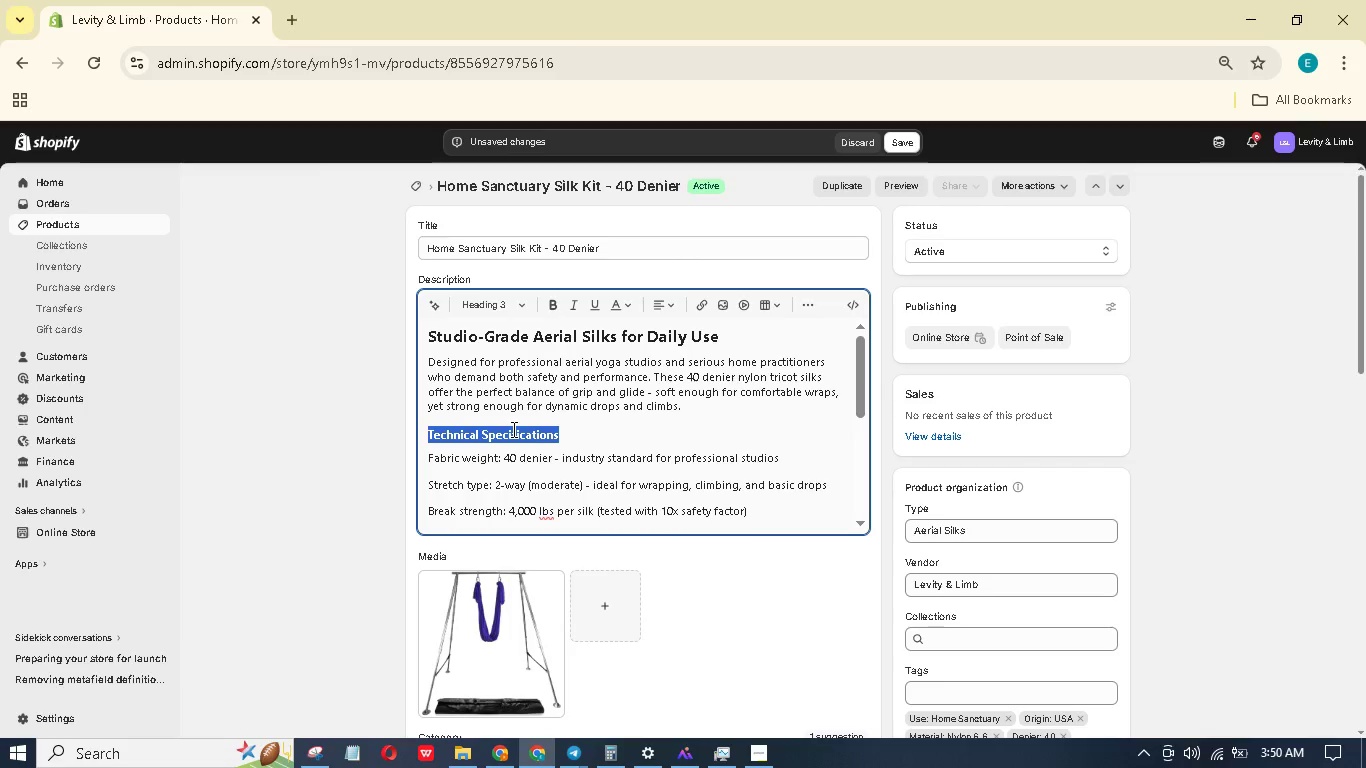 
scroll: coordinate [512, 429], scroll_direction: down, amount: 1.0
 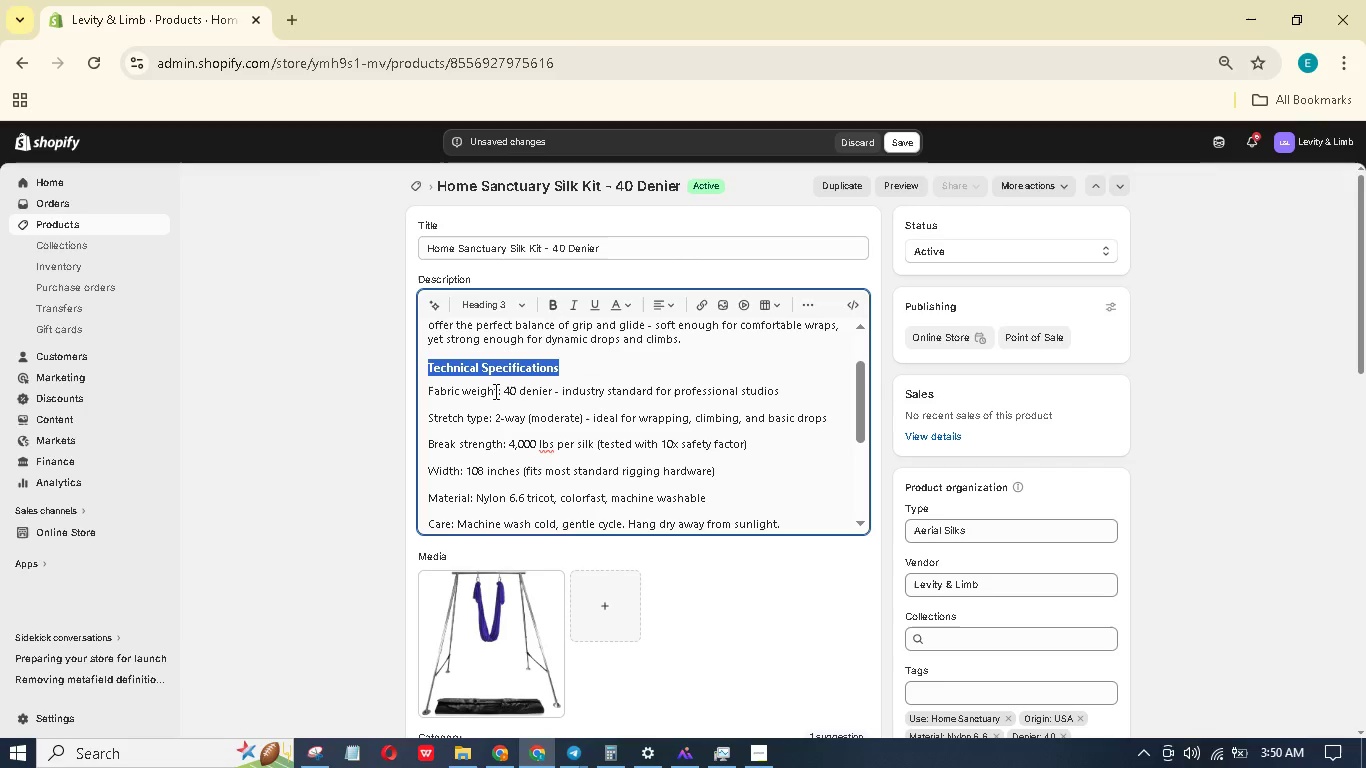 
left_click_drag(start_coordinate=[497, 390], to_coordinate=[426, 389])
 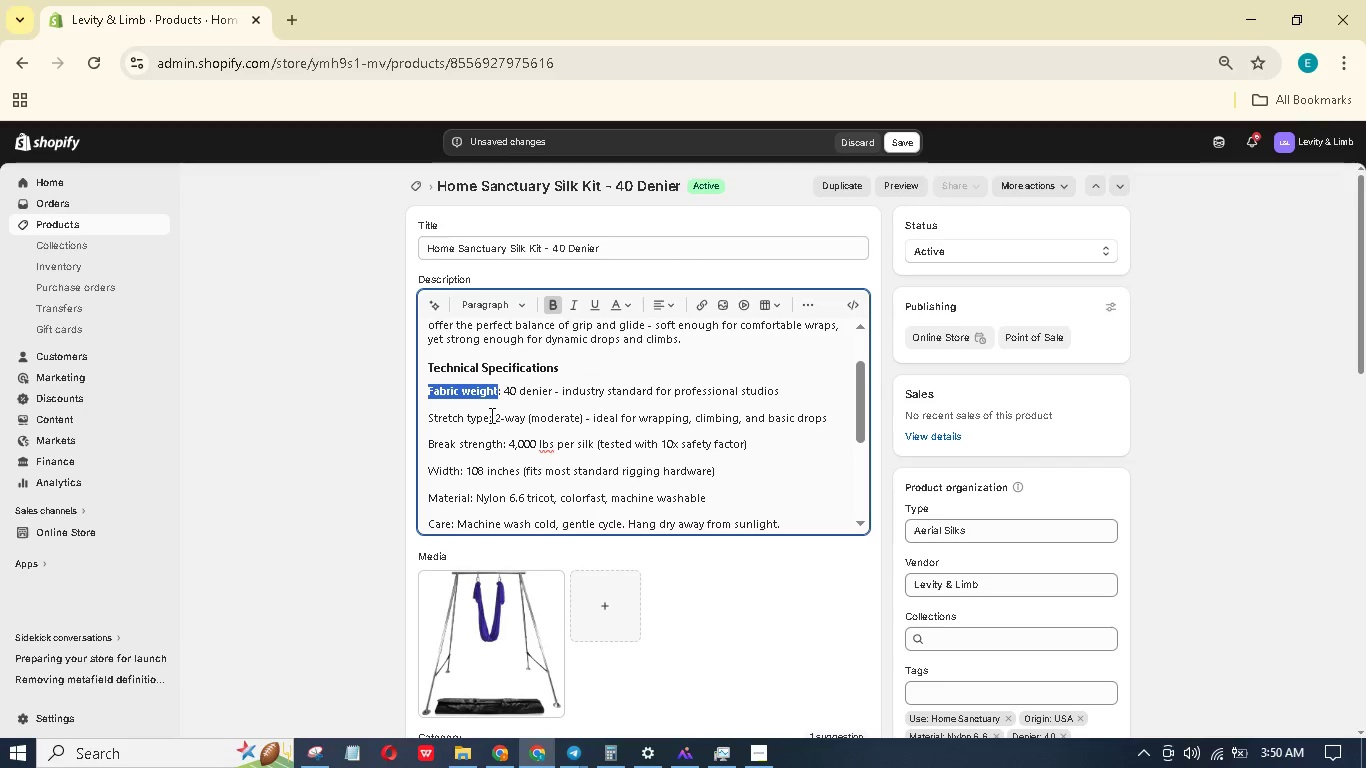 
left_click_drag(start_coordinate=[488, 416], to_coordinate=[430, 416])
 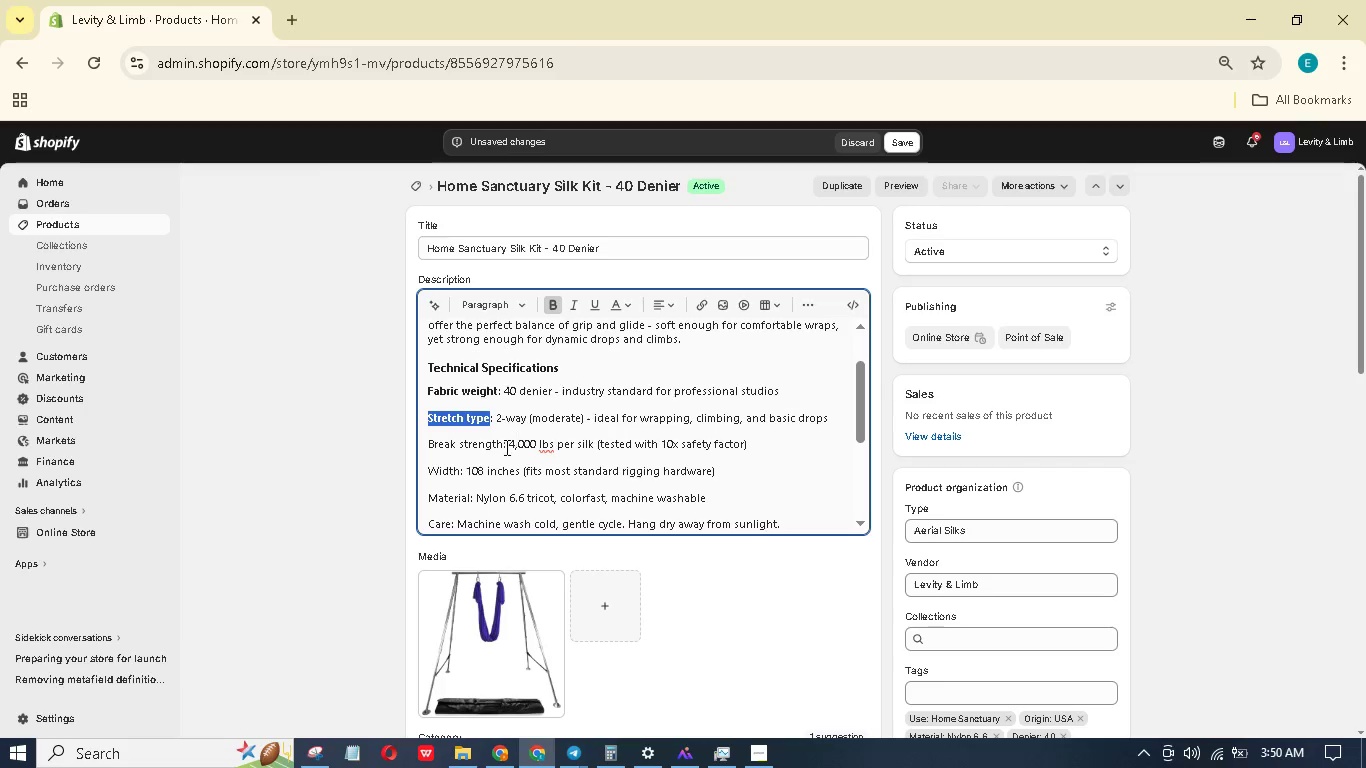 
left_click_drag(start_coordinate=[501, 446], to_coordinate=[429, 443])
 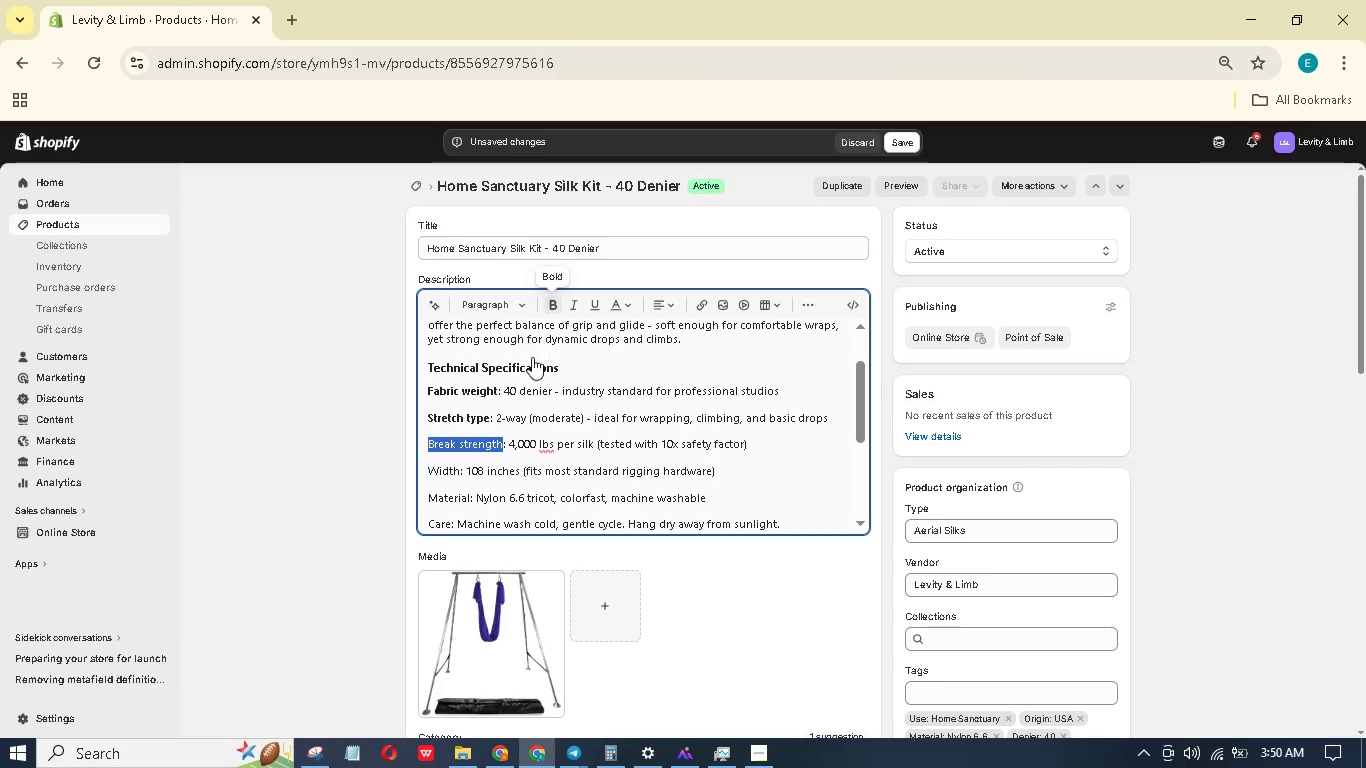 
scroll: coordinate [482, 438], scroll_direction: down, amount: 1.0
 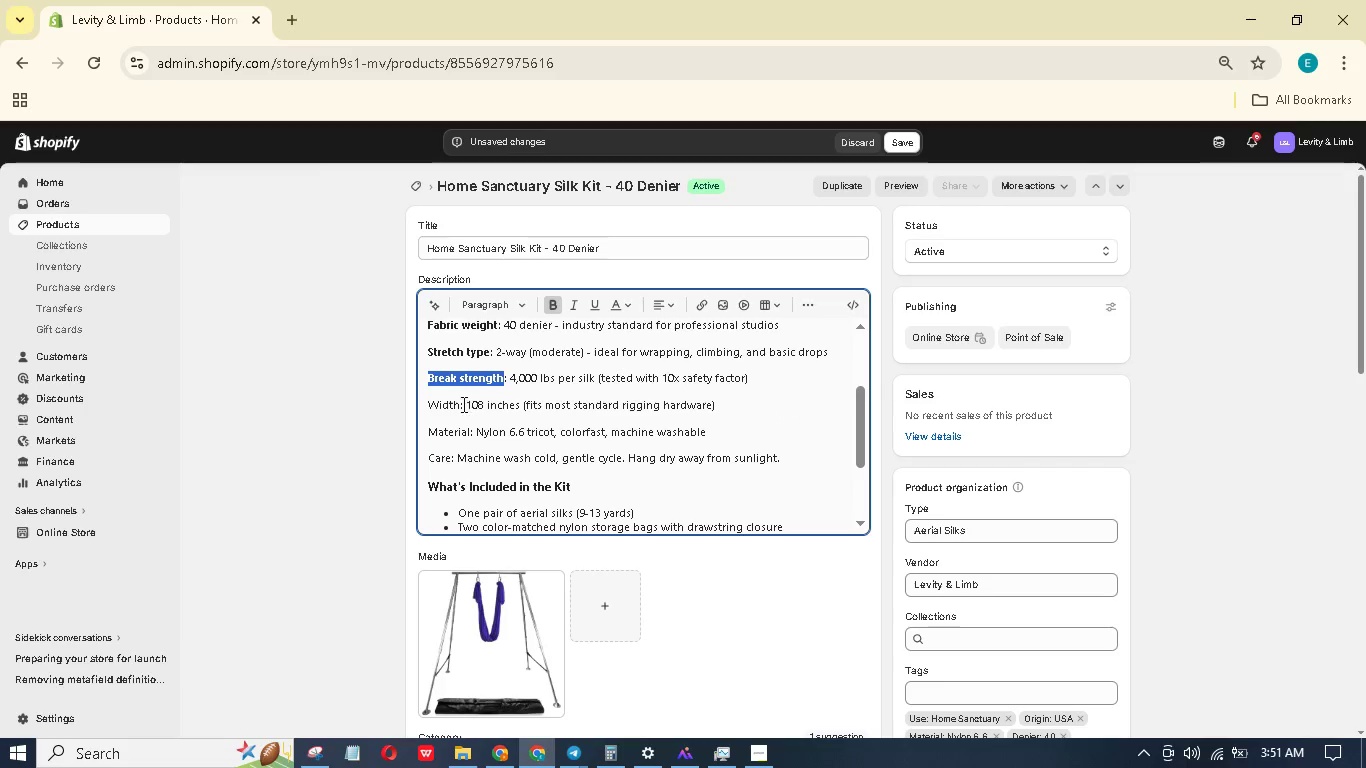 
left_click_drag(start_coordinate=[460, 401], to_coordinate=[431, 391])
 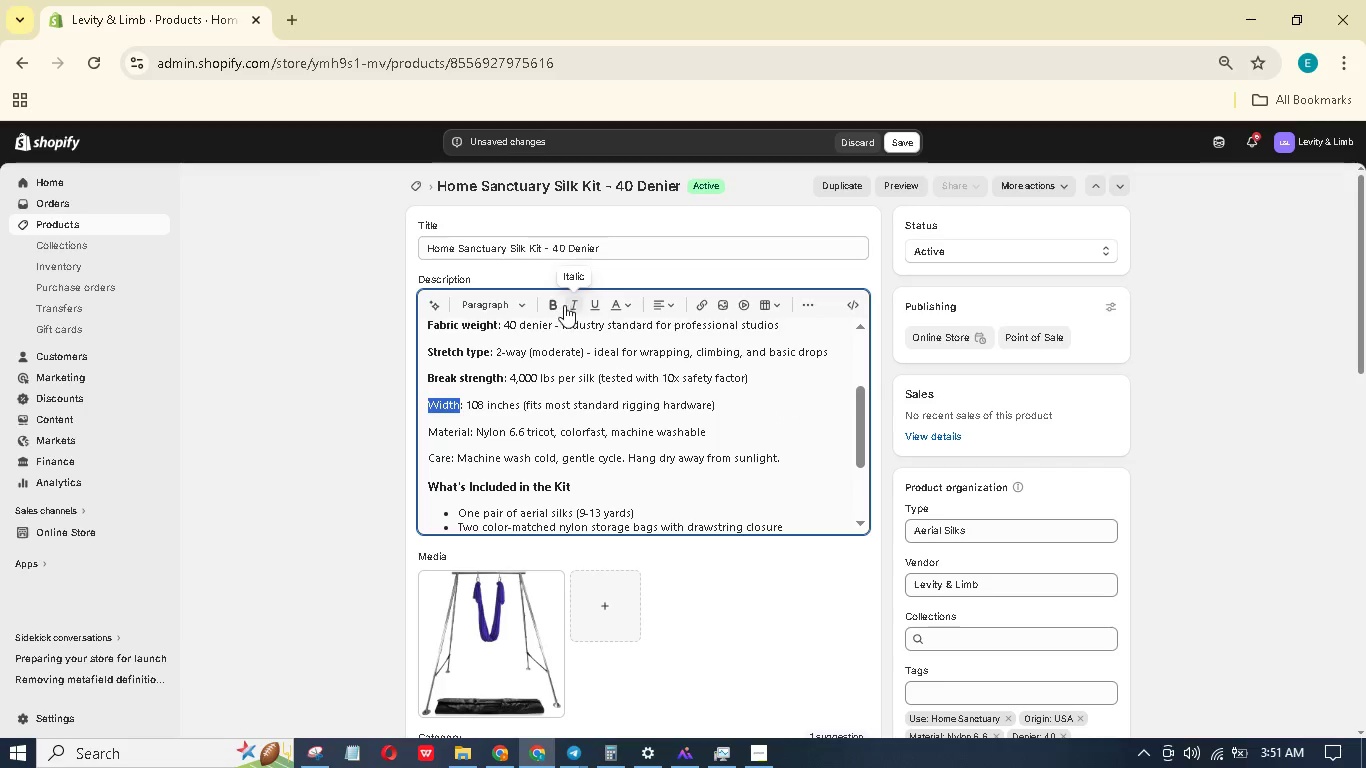 
left_click([557, 305])
 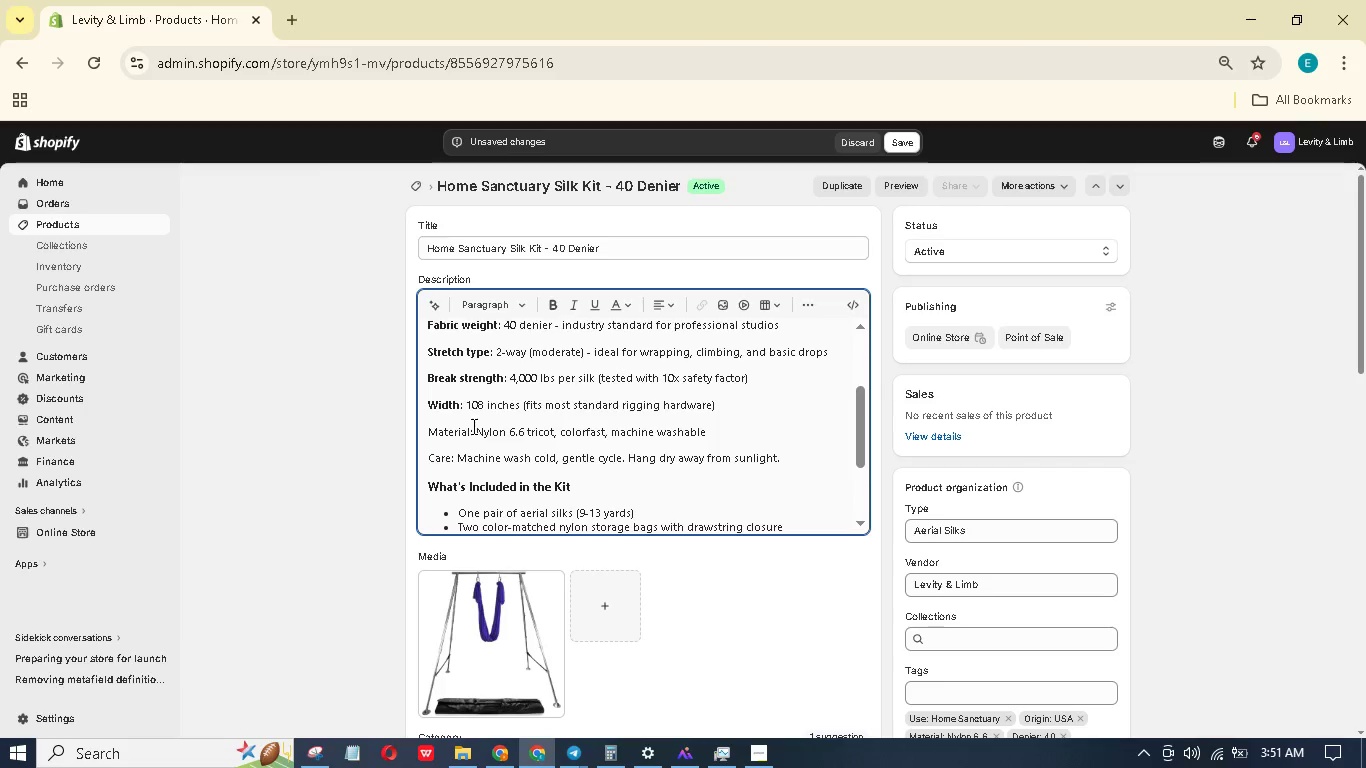 
left_click_drag(start_coordinate=[469, 432], to_coordinate=[420, 436])
 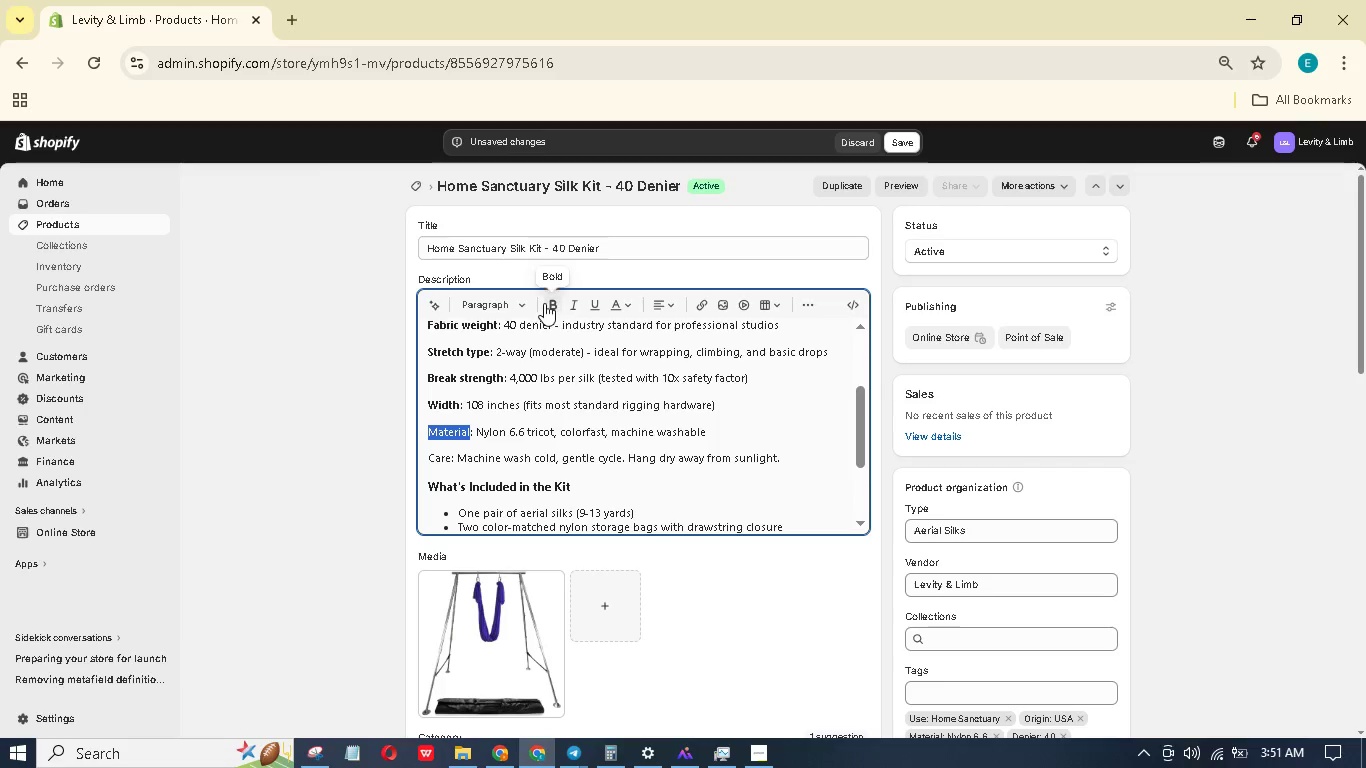 
left_click([546, 301])
 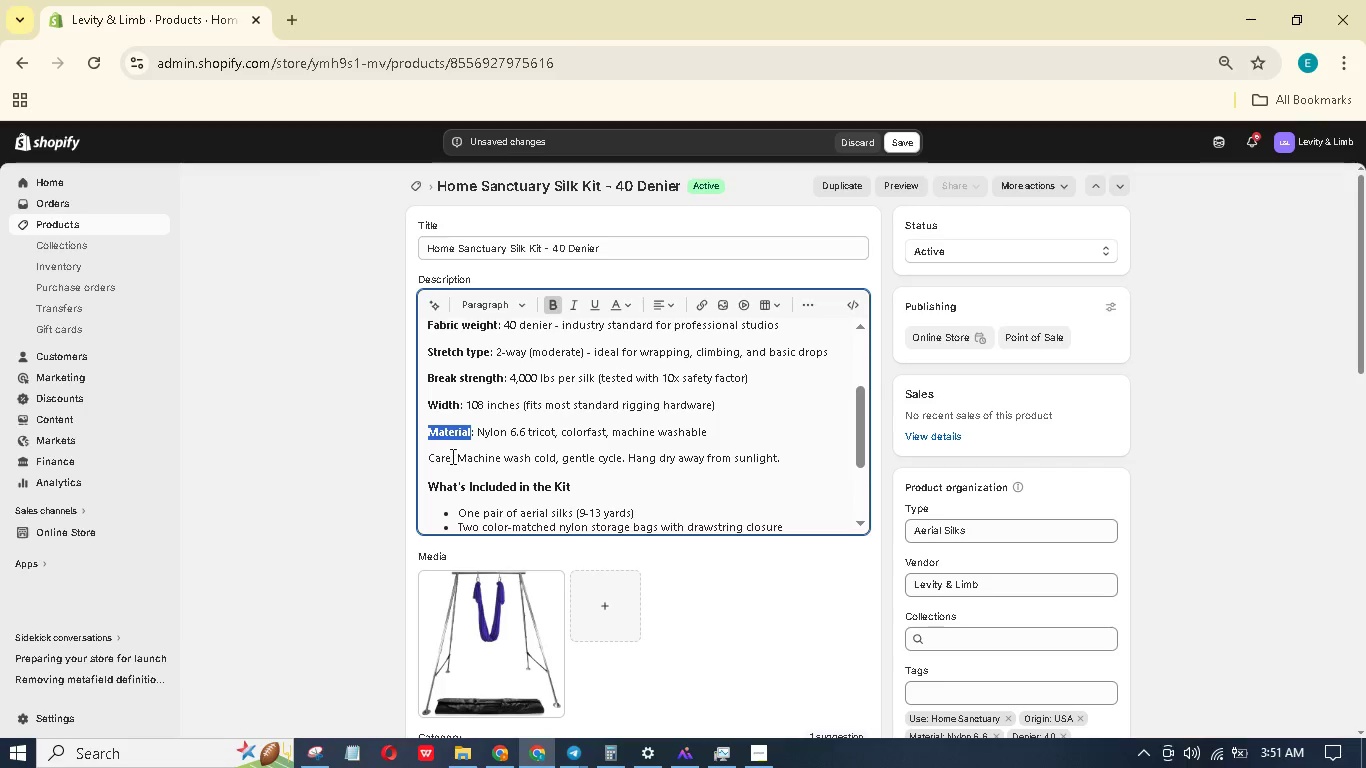 
left_click_drag(start_coordinate=[451, 456], to_coordinate=[426, 449])
 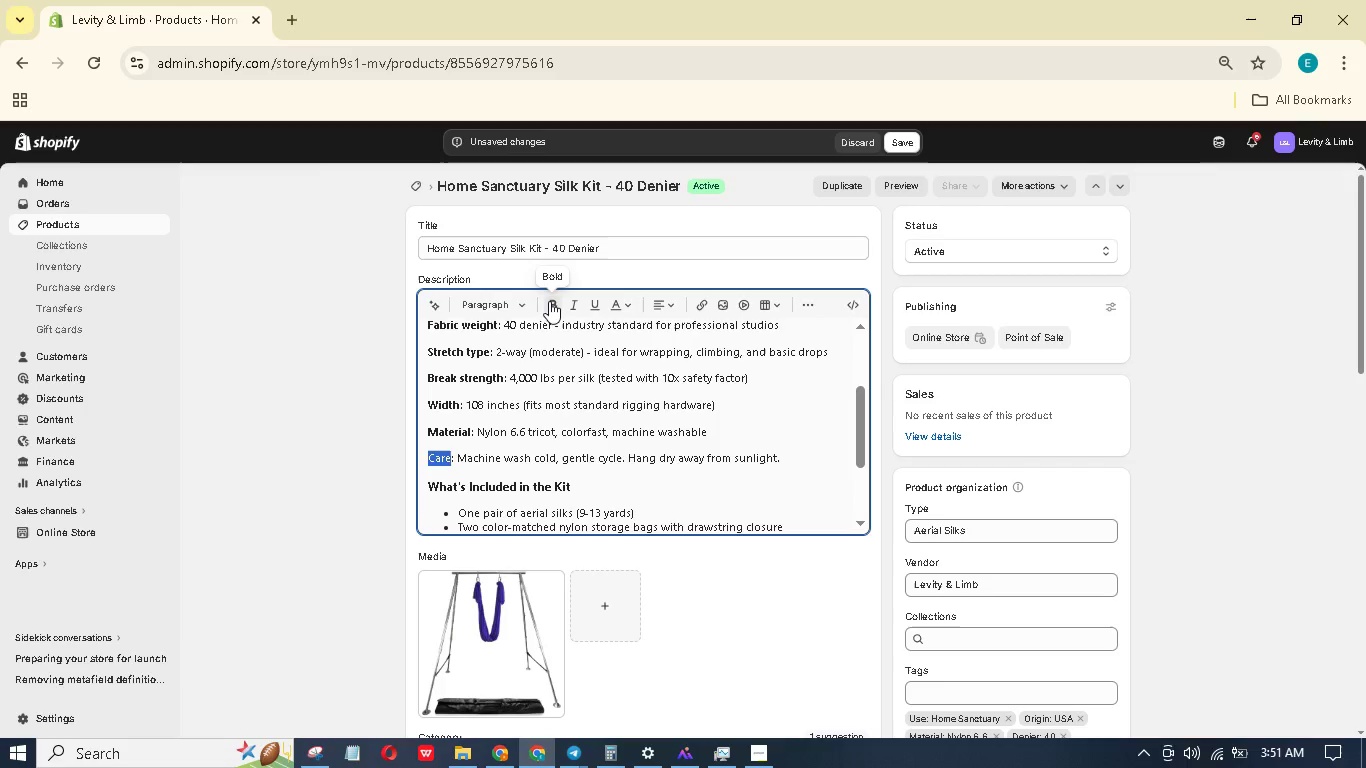 
left_click([549, 301])
 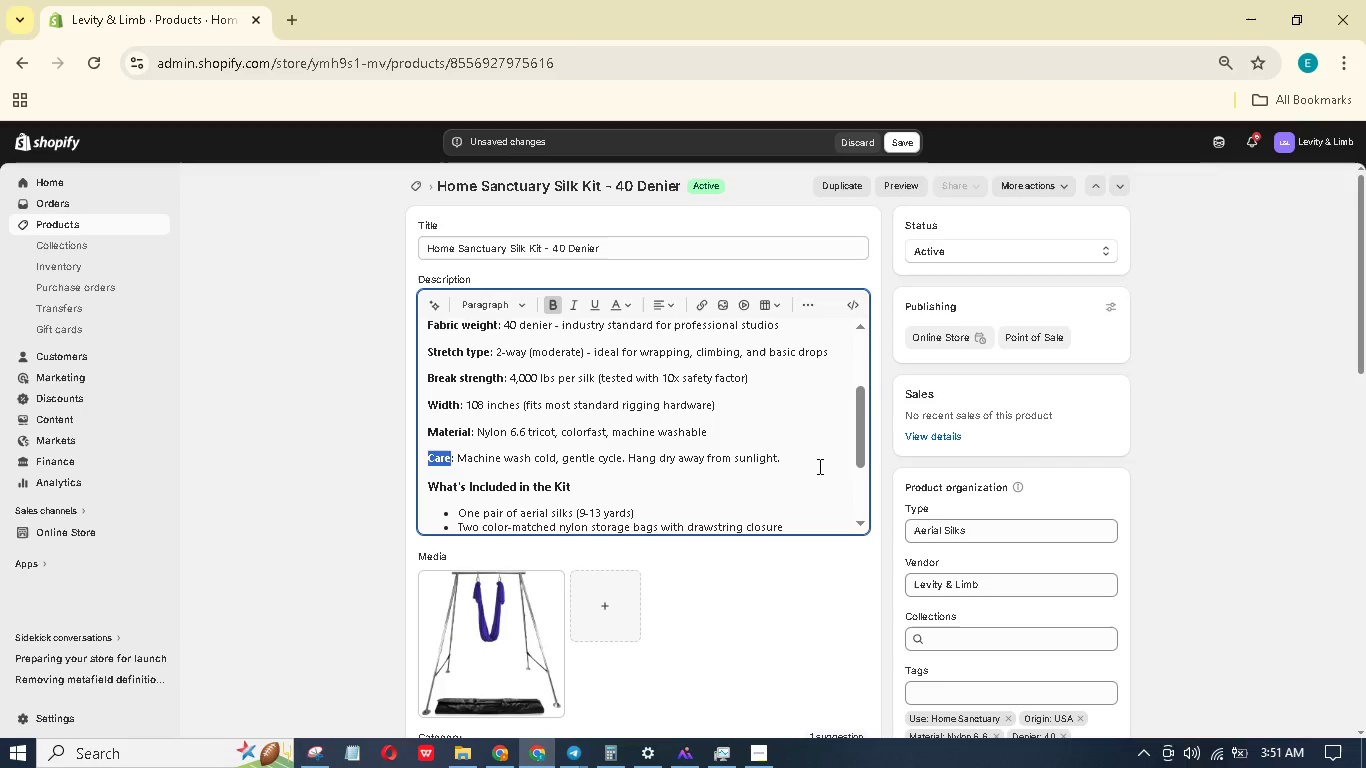 
left_click_drag(start_coordinate=[818, 466], to_coordinate=[418, 396])
 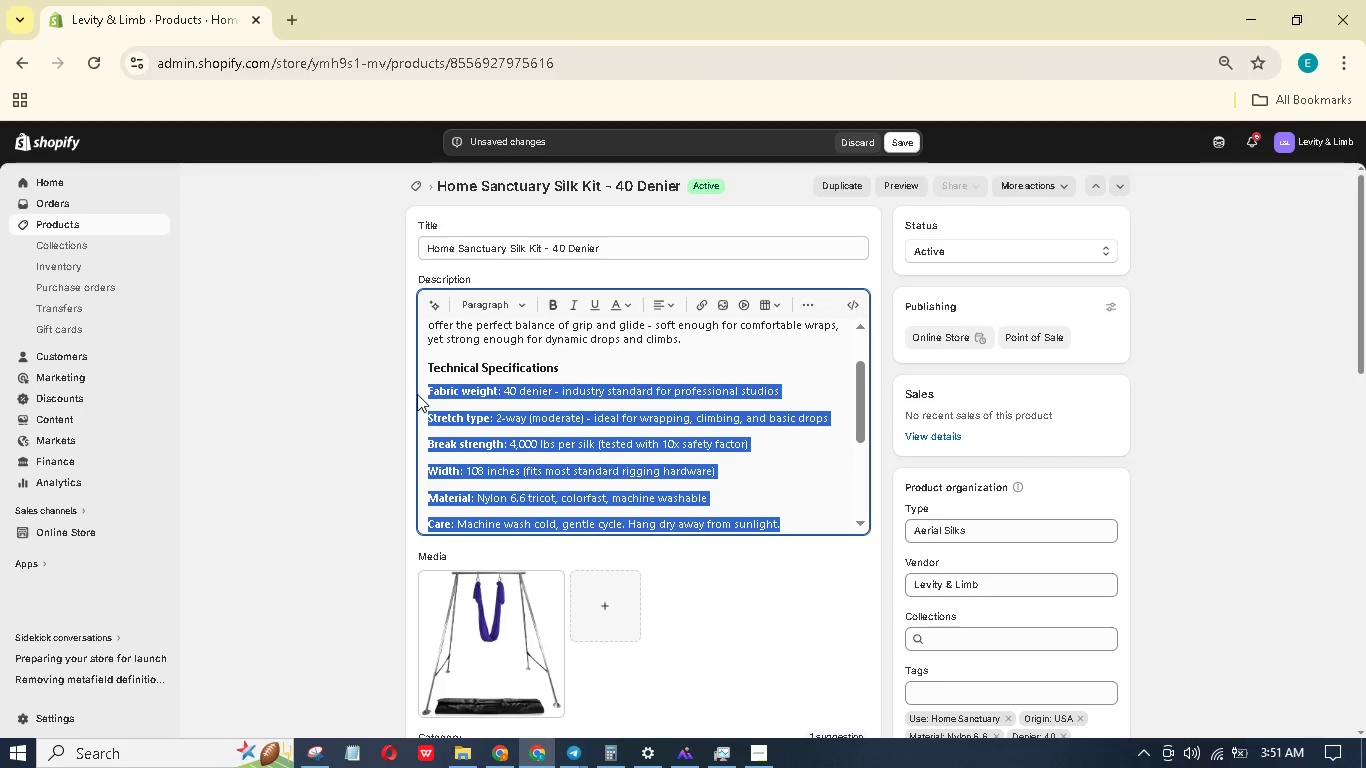 
scroll: coordinate [749, 454], scroll_direction: up, amount: 1.0
 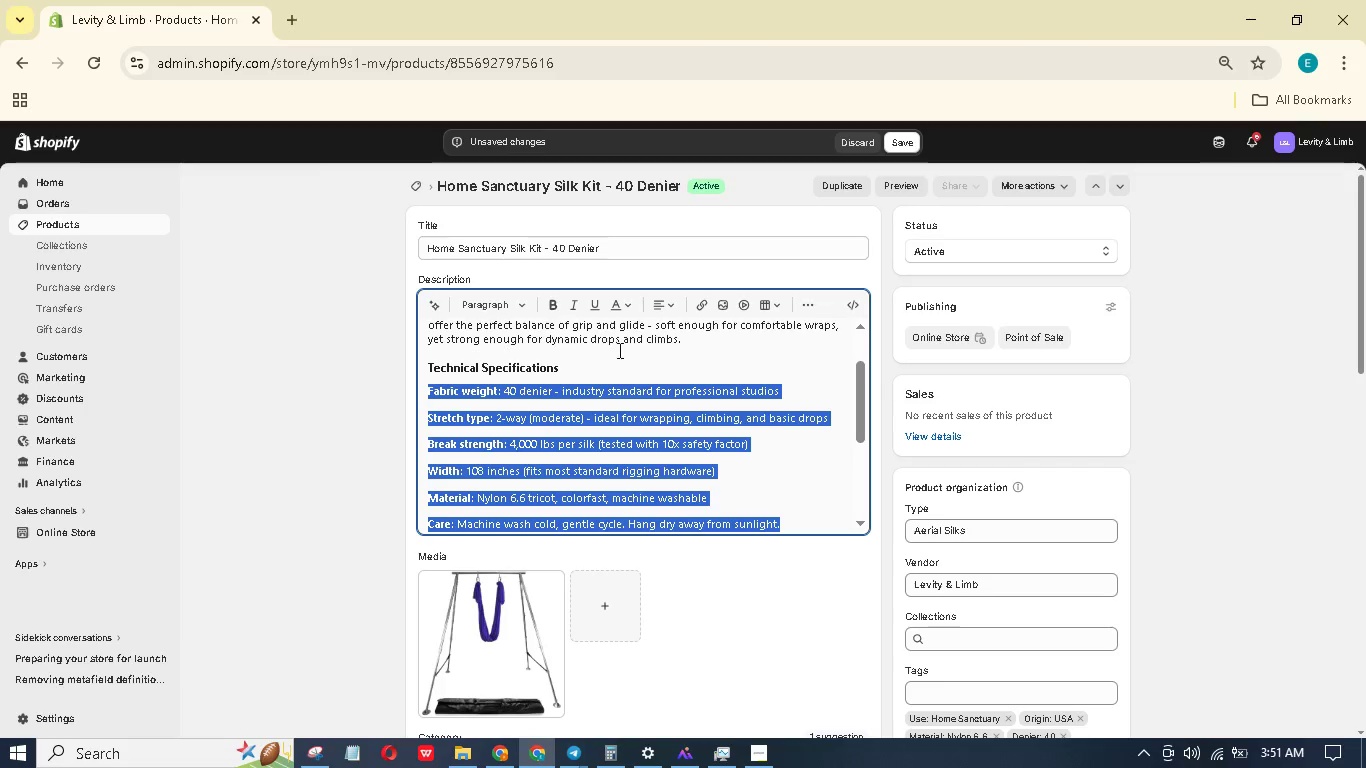 
left_click([800, 297])
 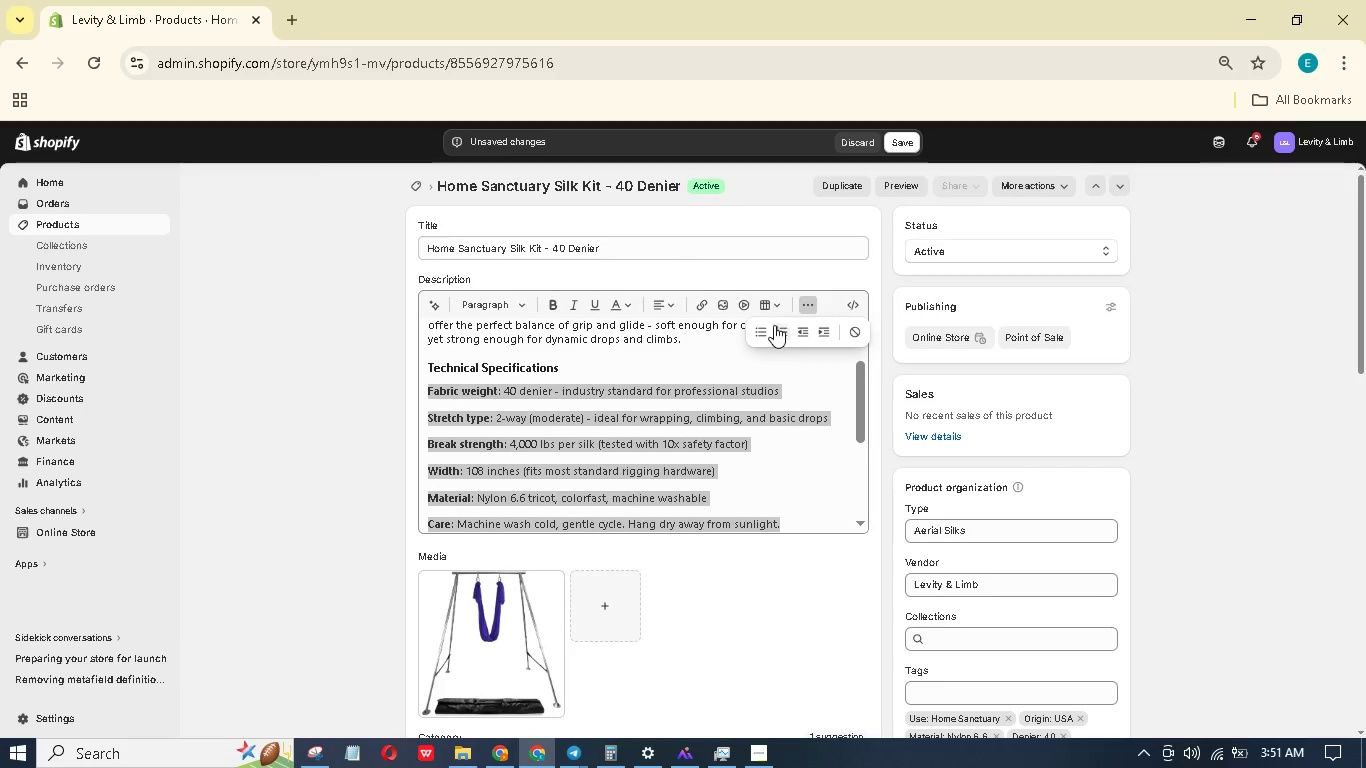 
left_click([763, 327])
 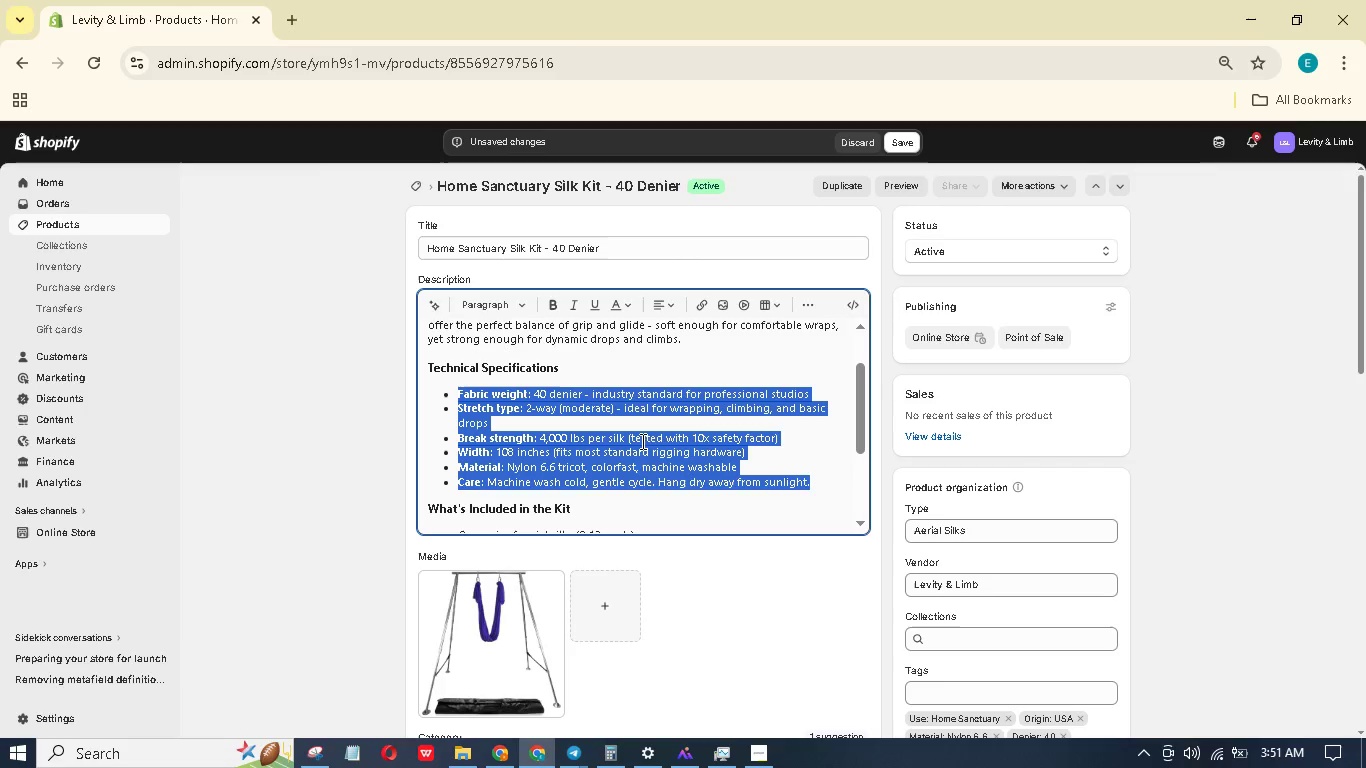 
scroll: coordinate [636, 442], scroll_direction: up, amount: 2.0
 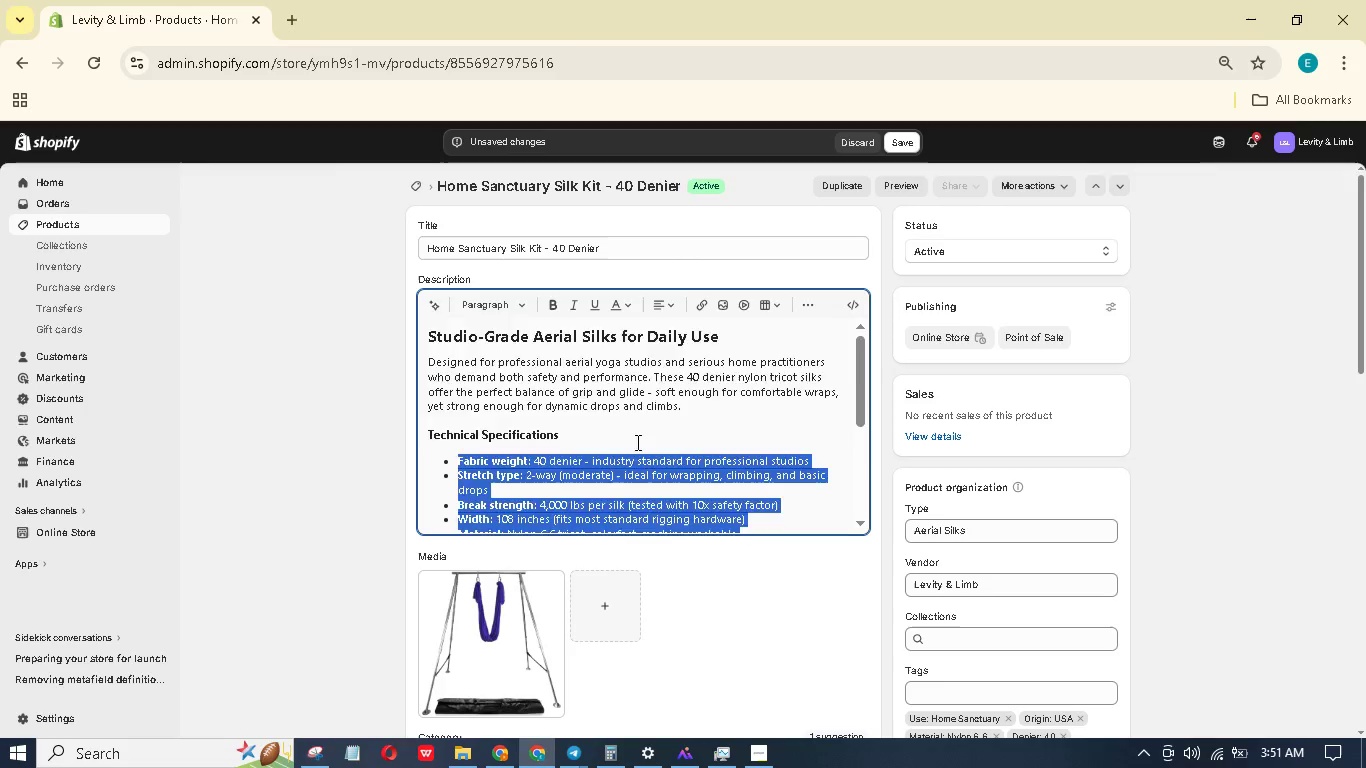 
scroll: coordinate [635, 421], scroll_direction: down, amount: 22.0
 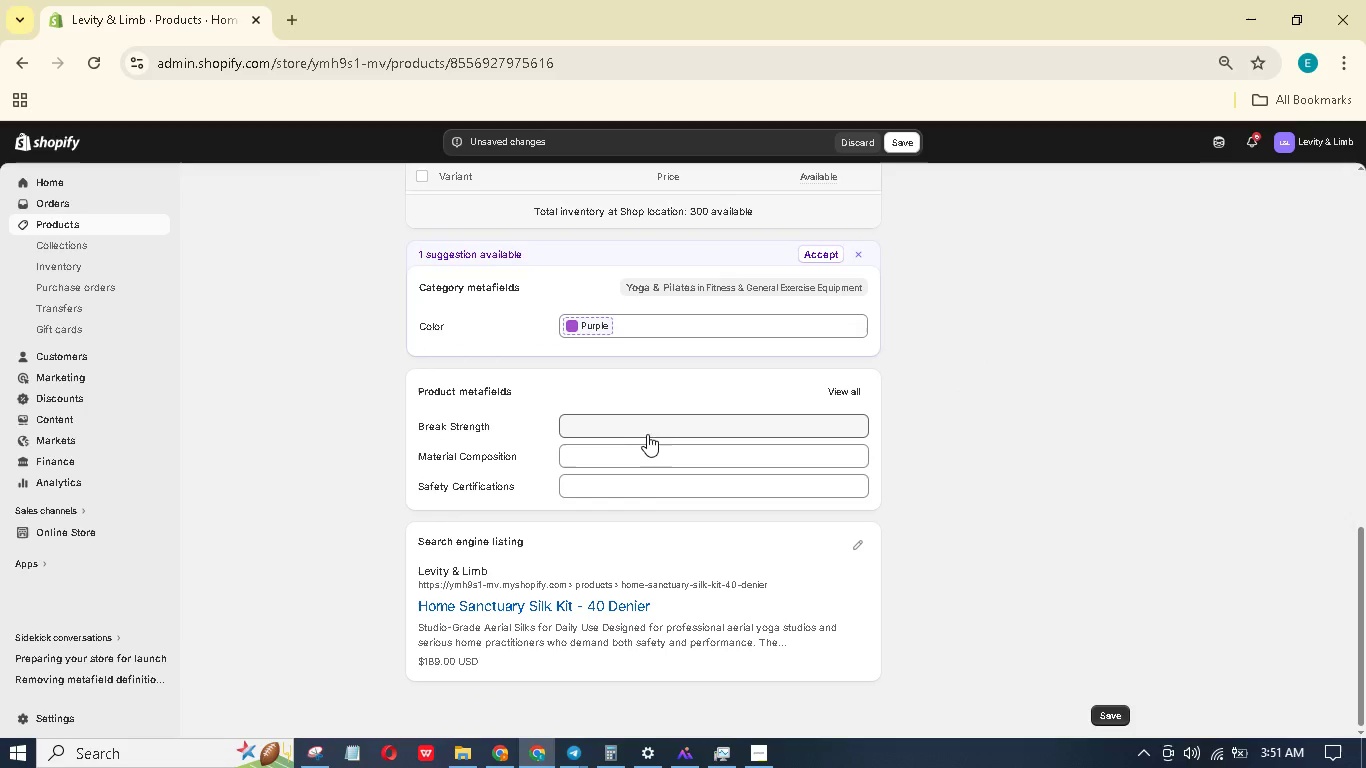 
left_click([648, 437])
 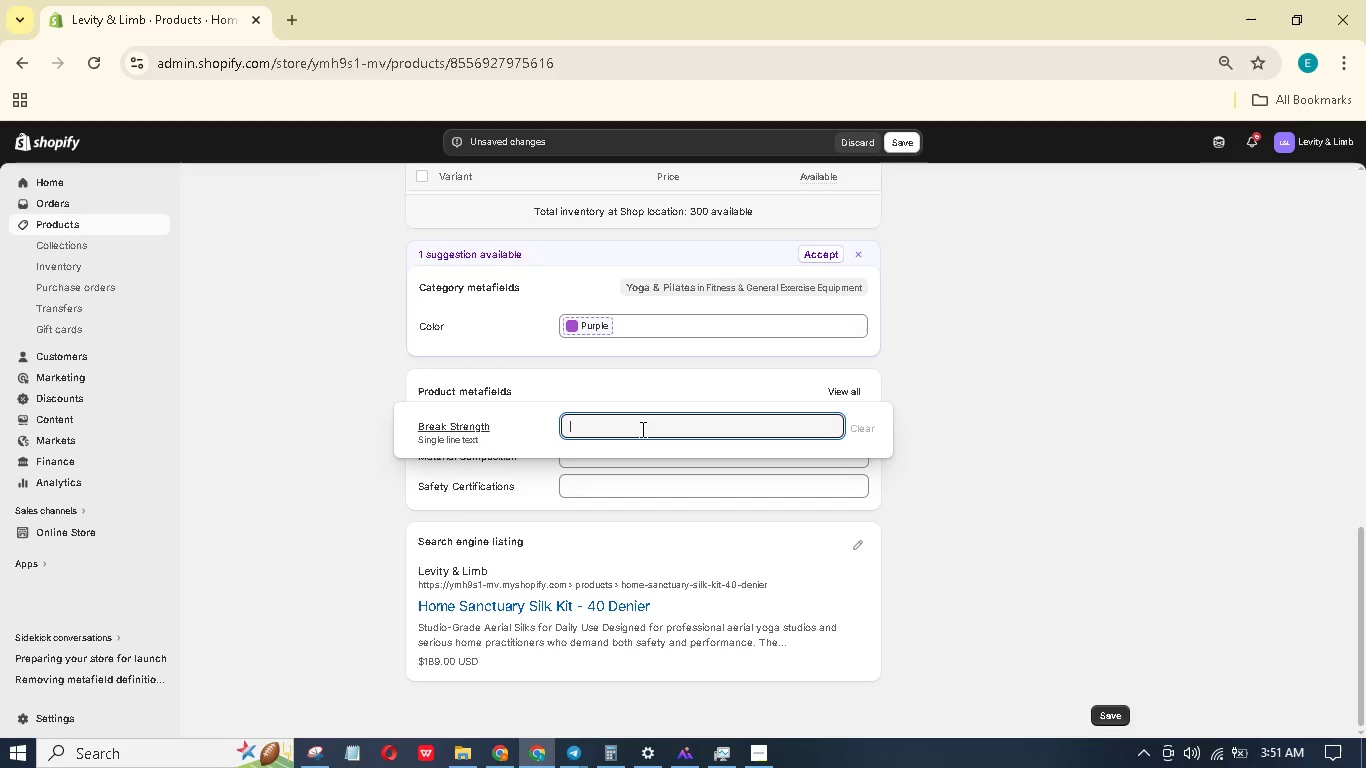 
type(4,000 lbs)
 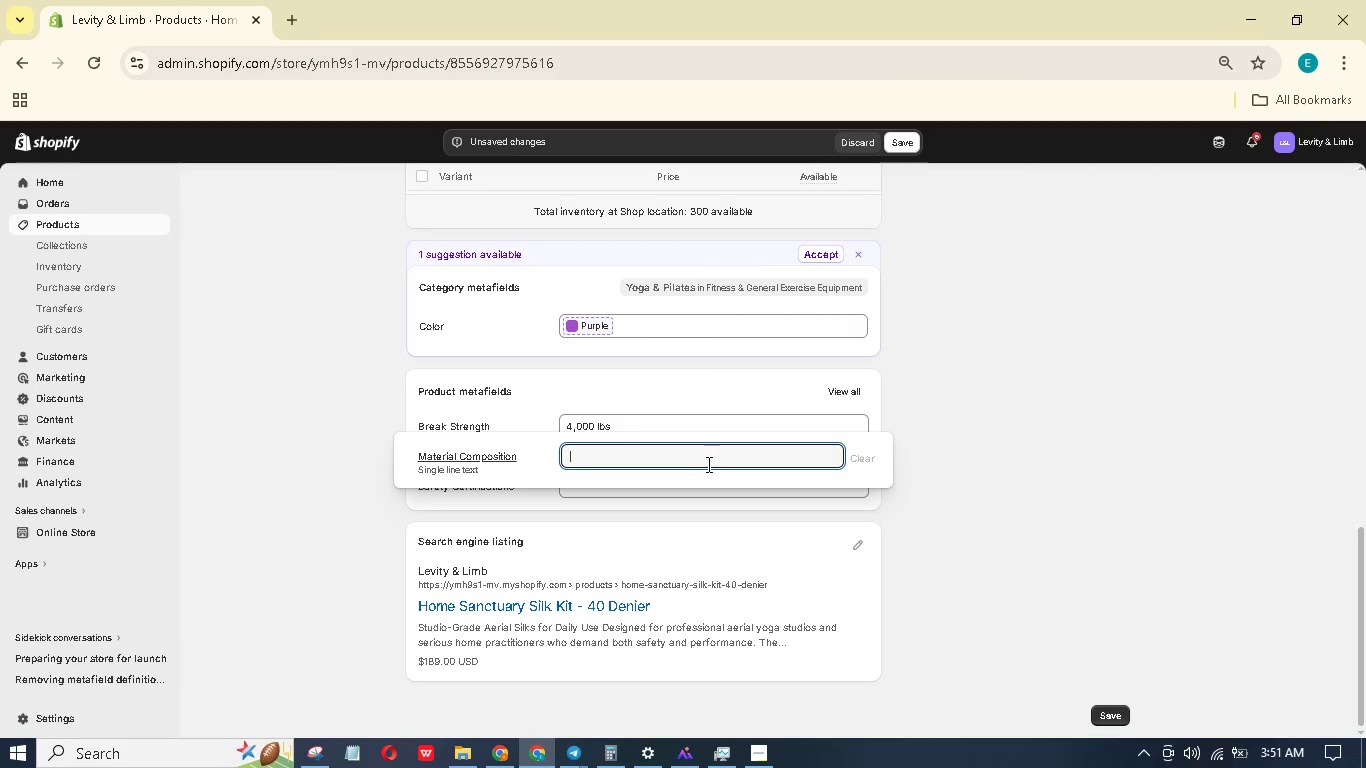 
type(Nylon )
 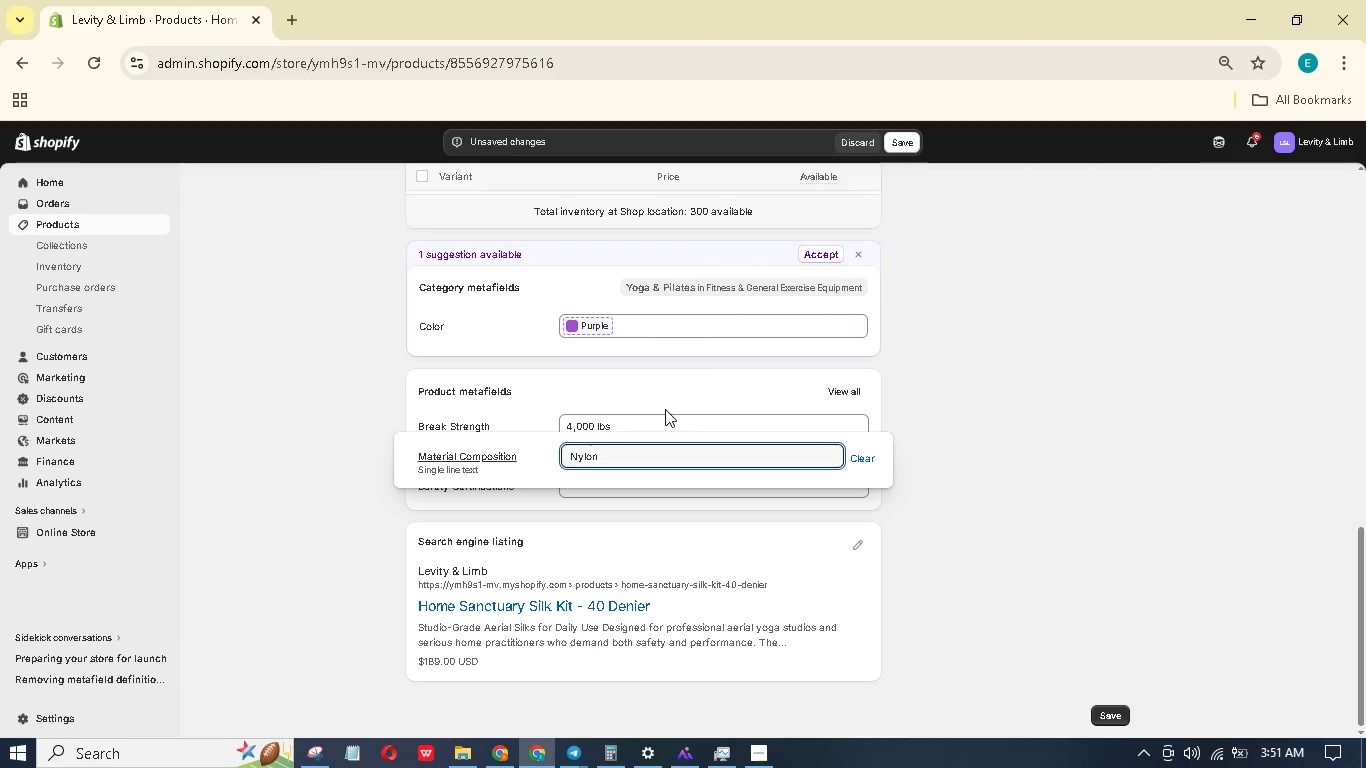 
type(6.6 tricot, 40 denir, 2-ay streth)
 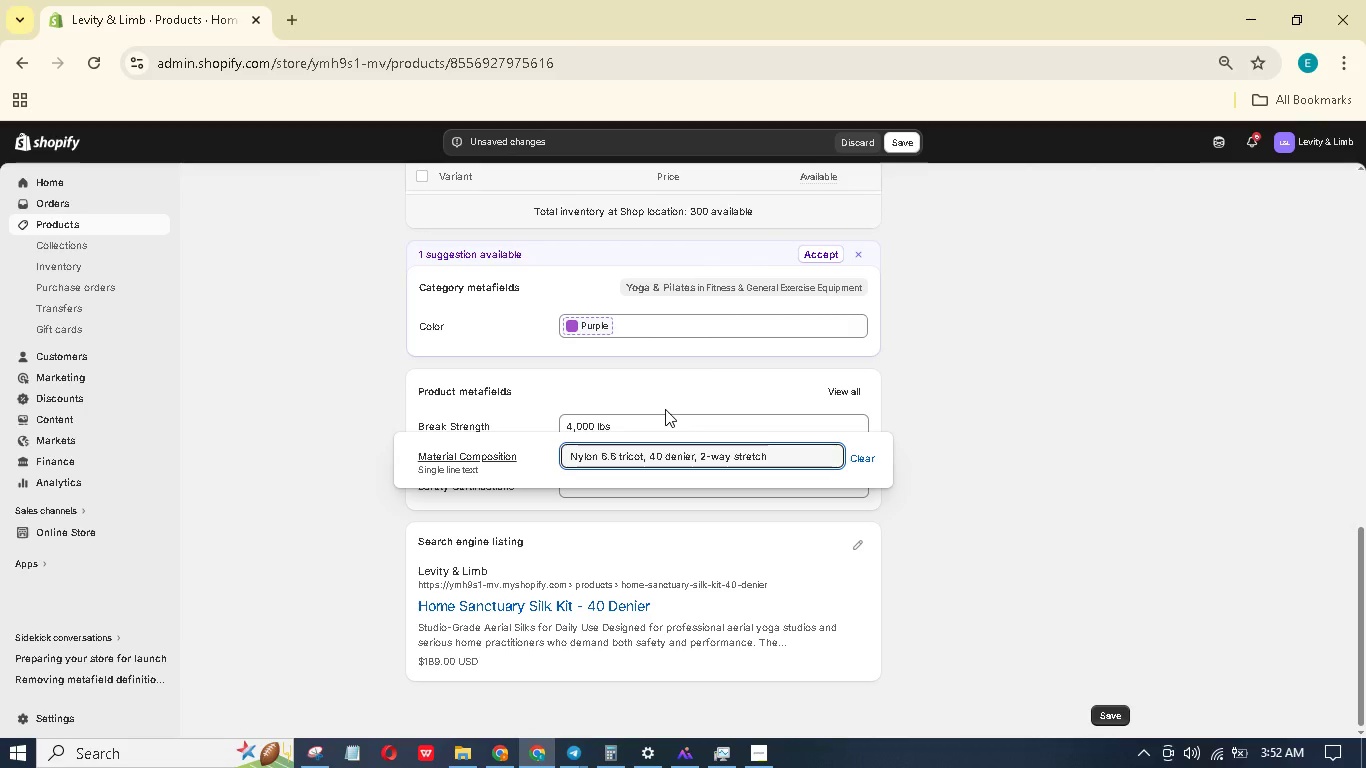 
hold_key(key=W, duration=0.36)
 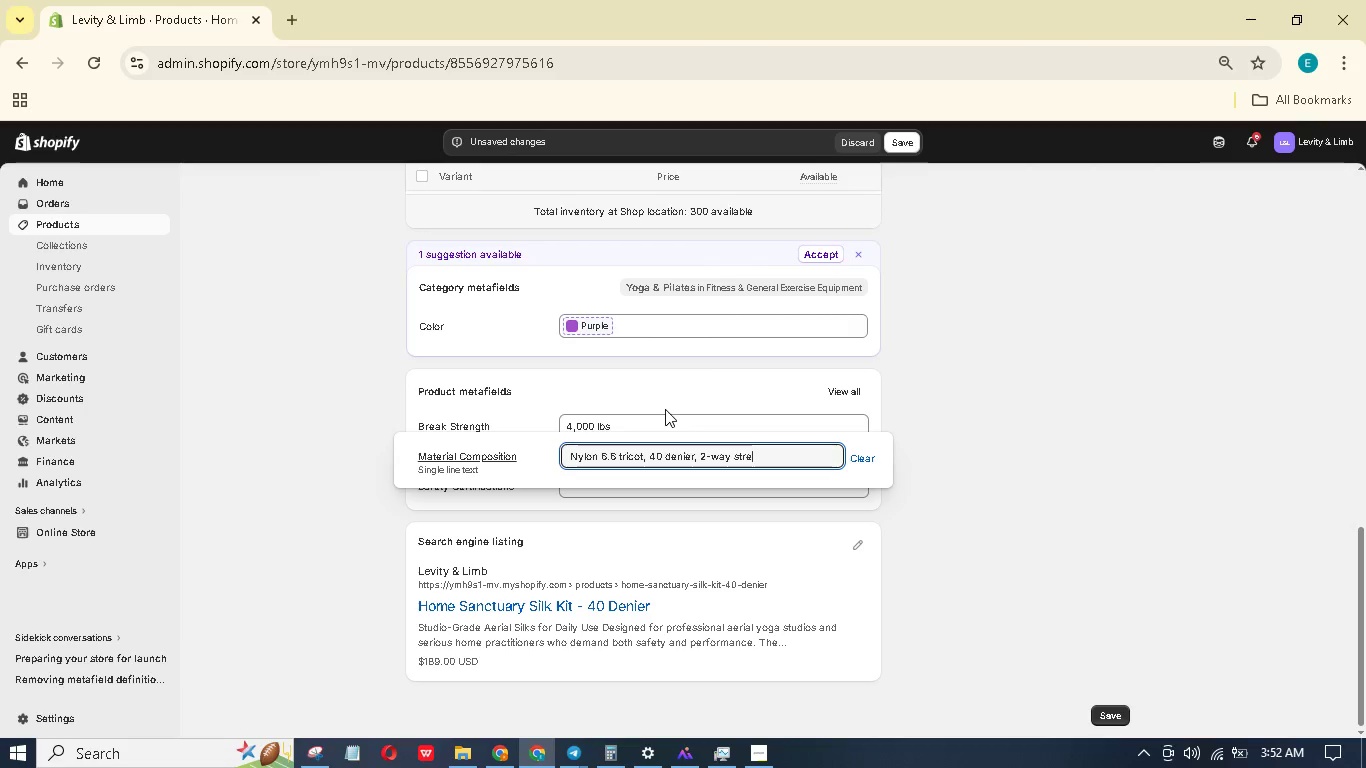 
hold_key(key=C, duration=0.34)
 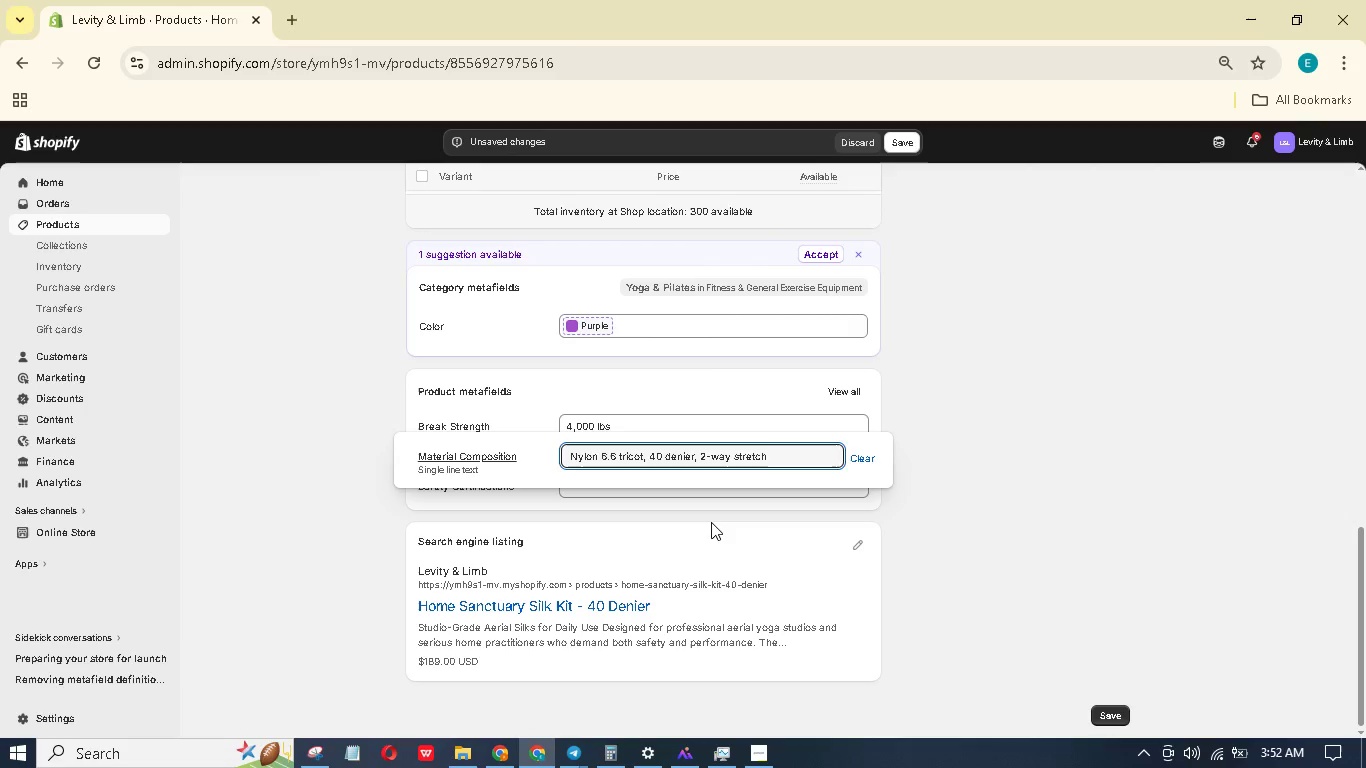 
double_click([718, 484])
 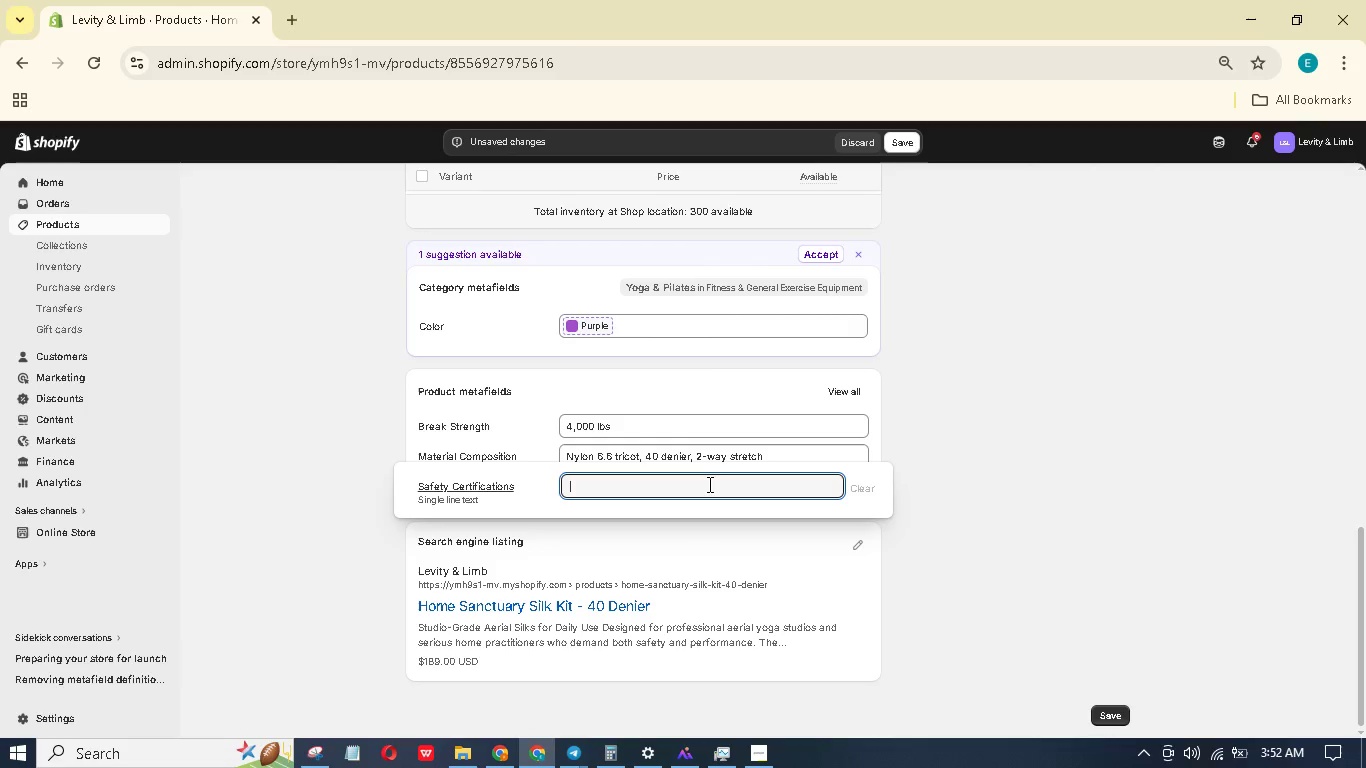 
type(CE, UIAA 104, EN 14960)
 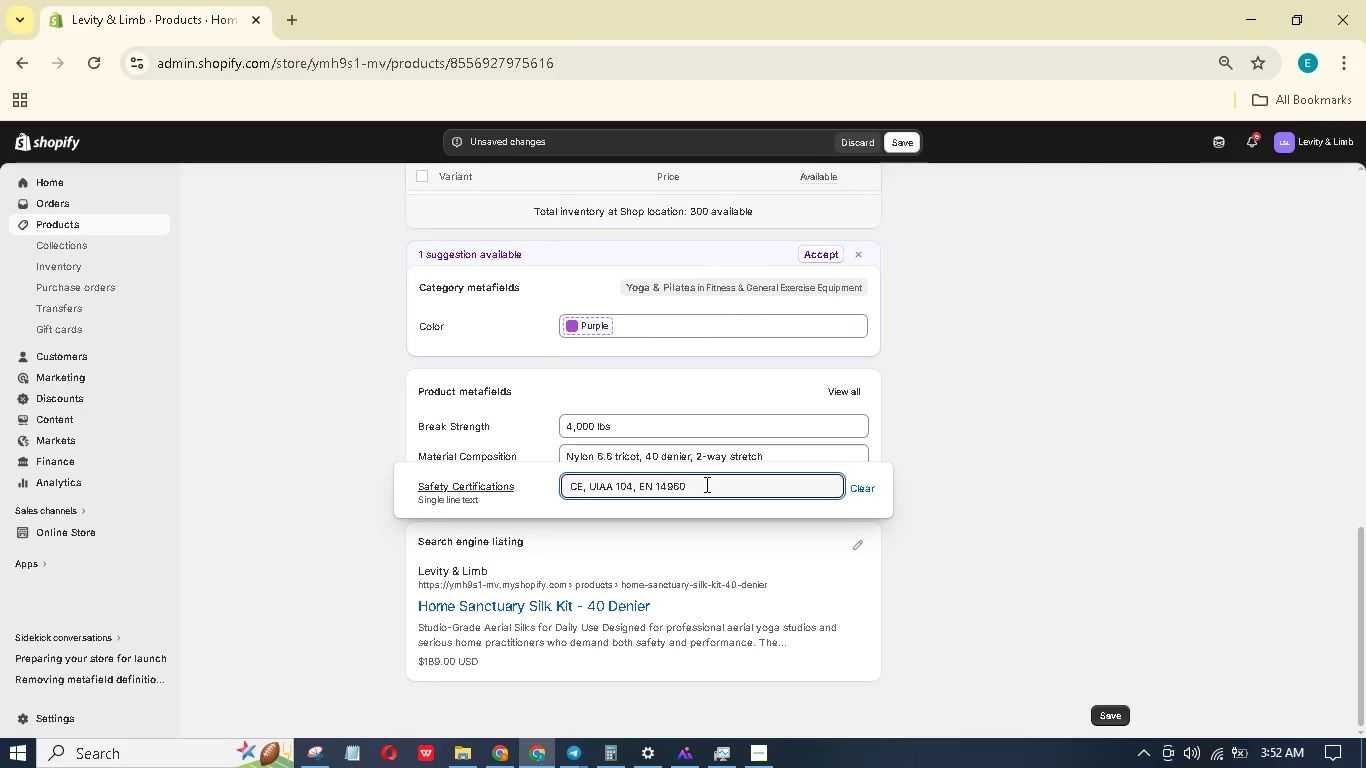 
scroll: coordinate [978, 599], scroll_direction: up, amount: 14.0
 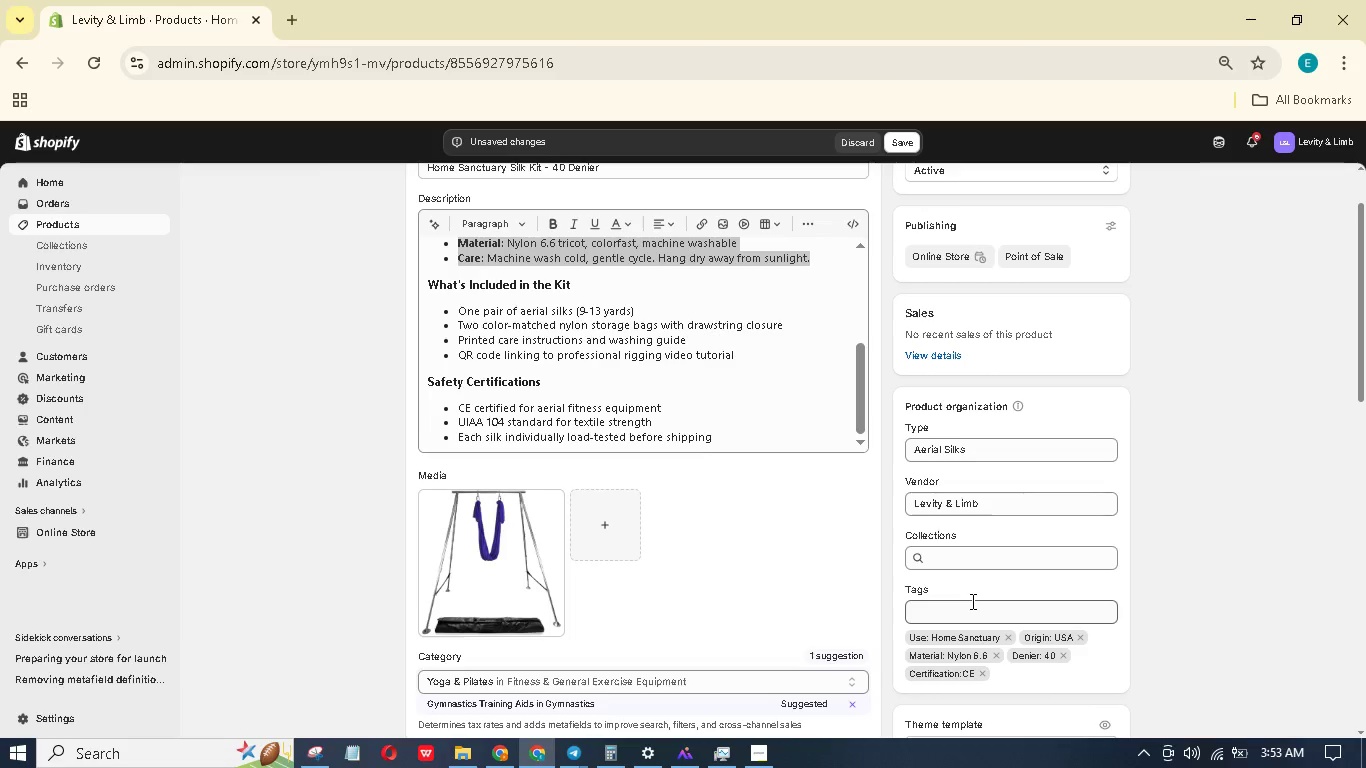 
wait(34.14)
 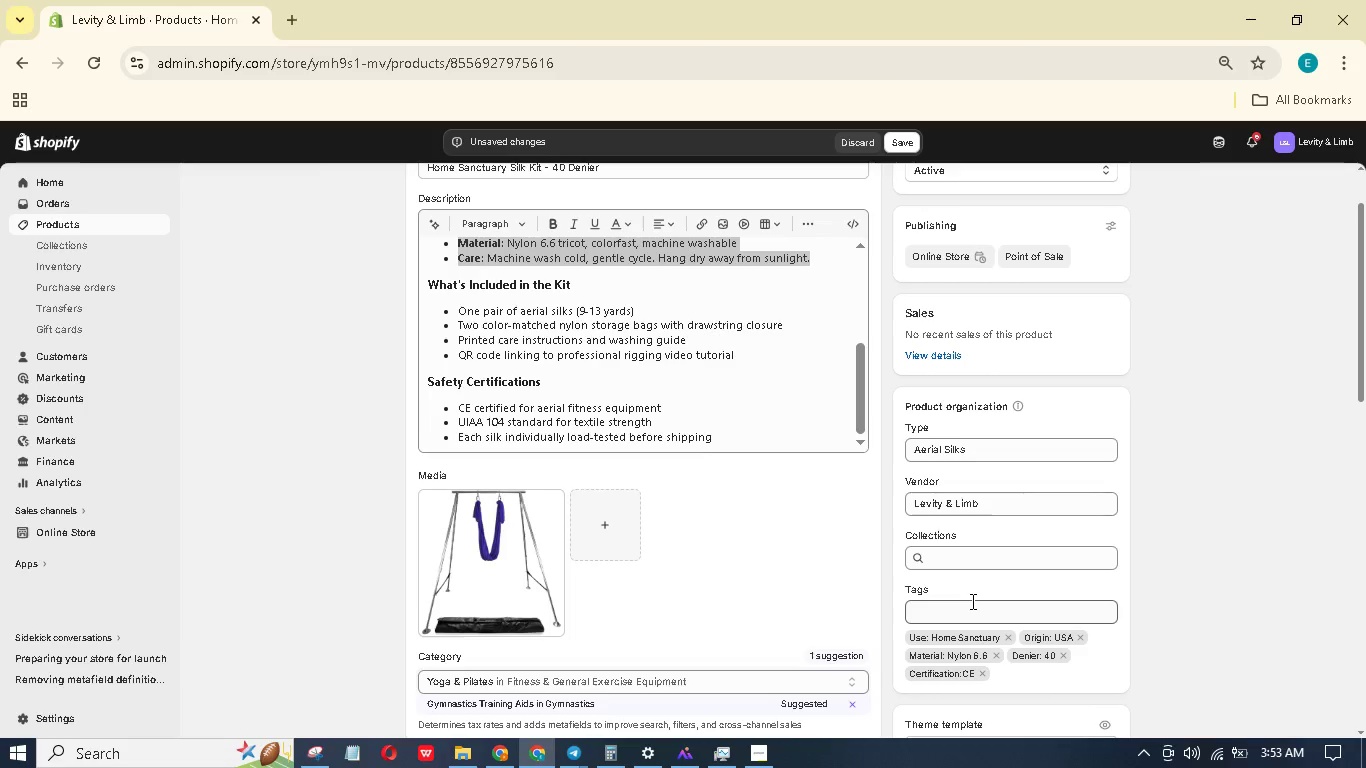 
left_click([475, 577])
 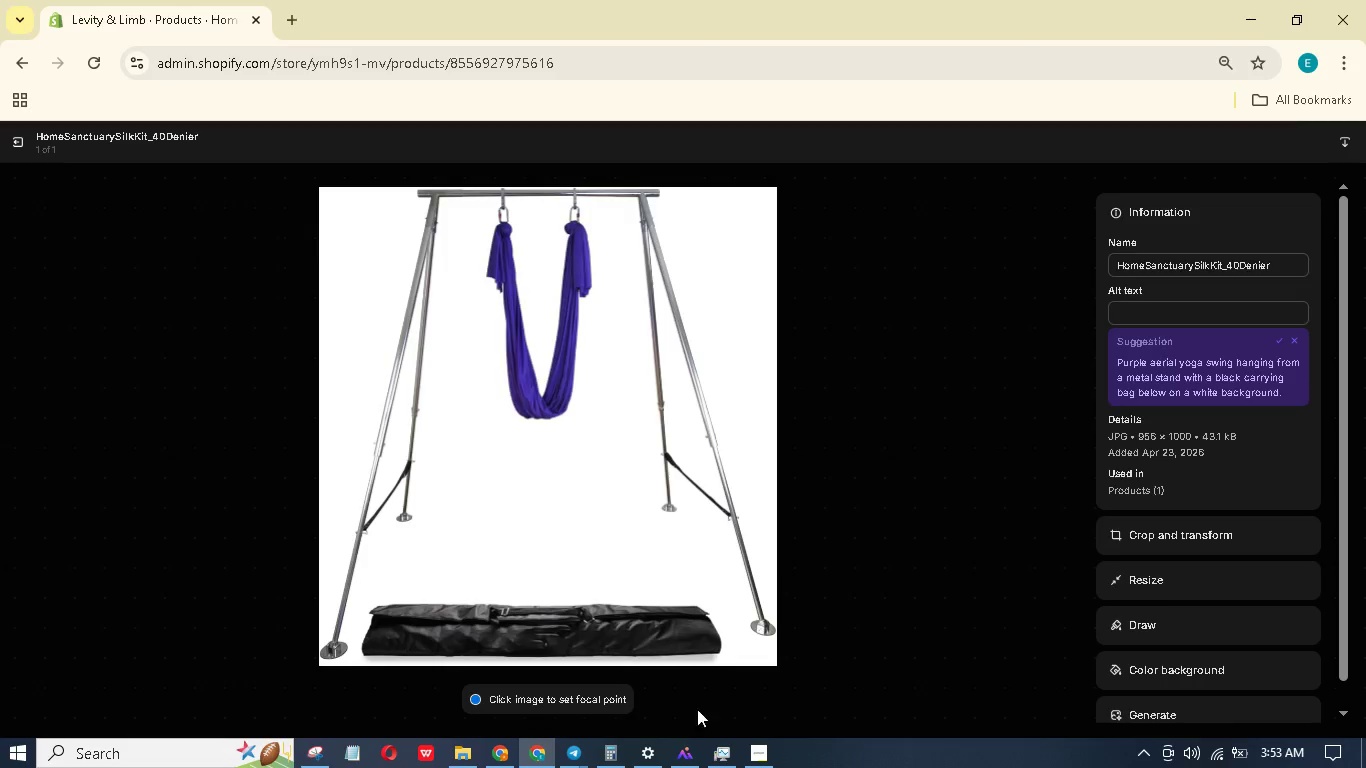 
left_click([747, 753])
 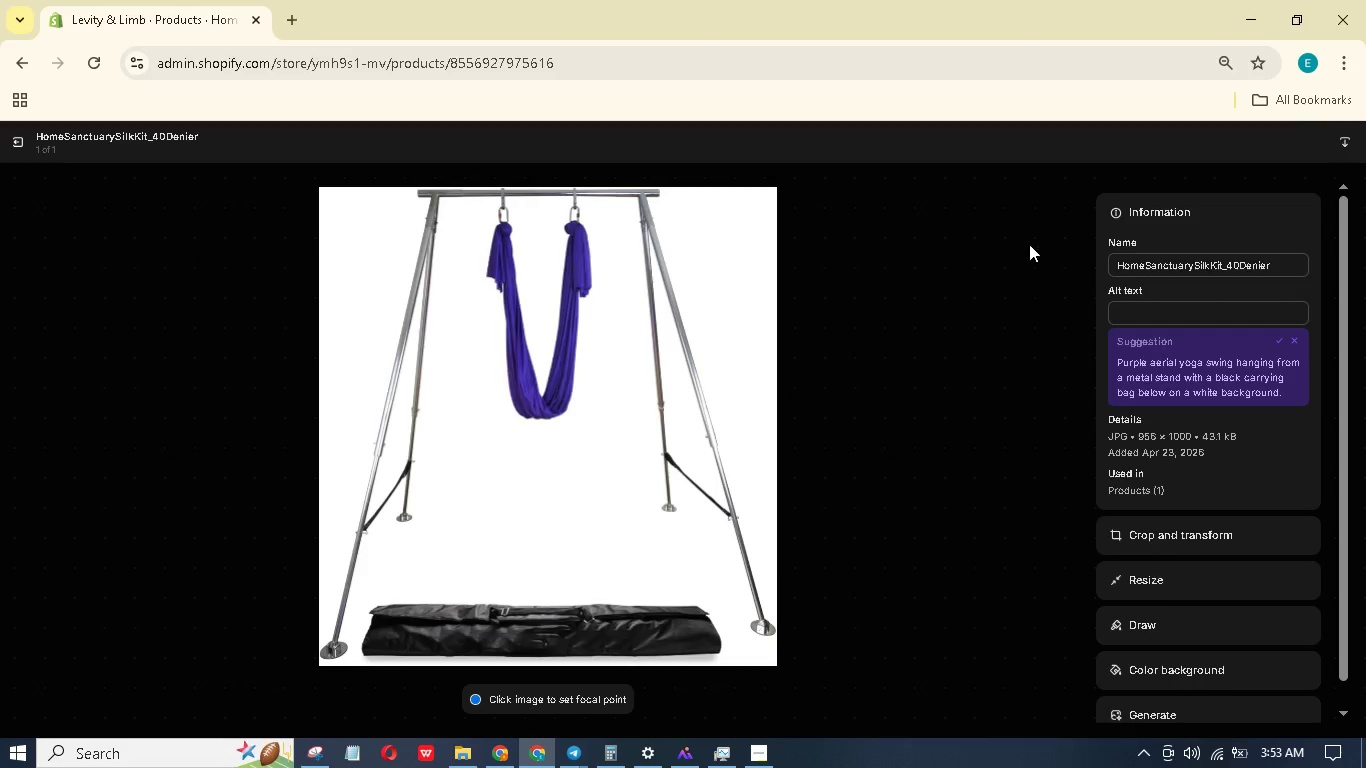 
left_click([1124, 312])
 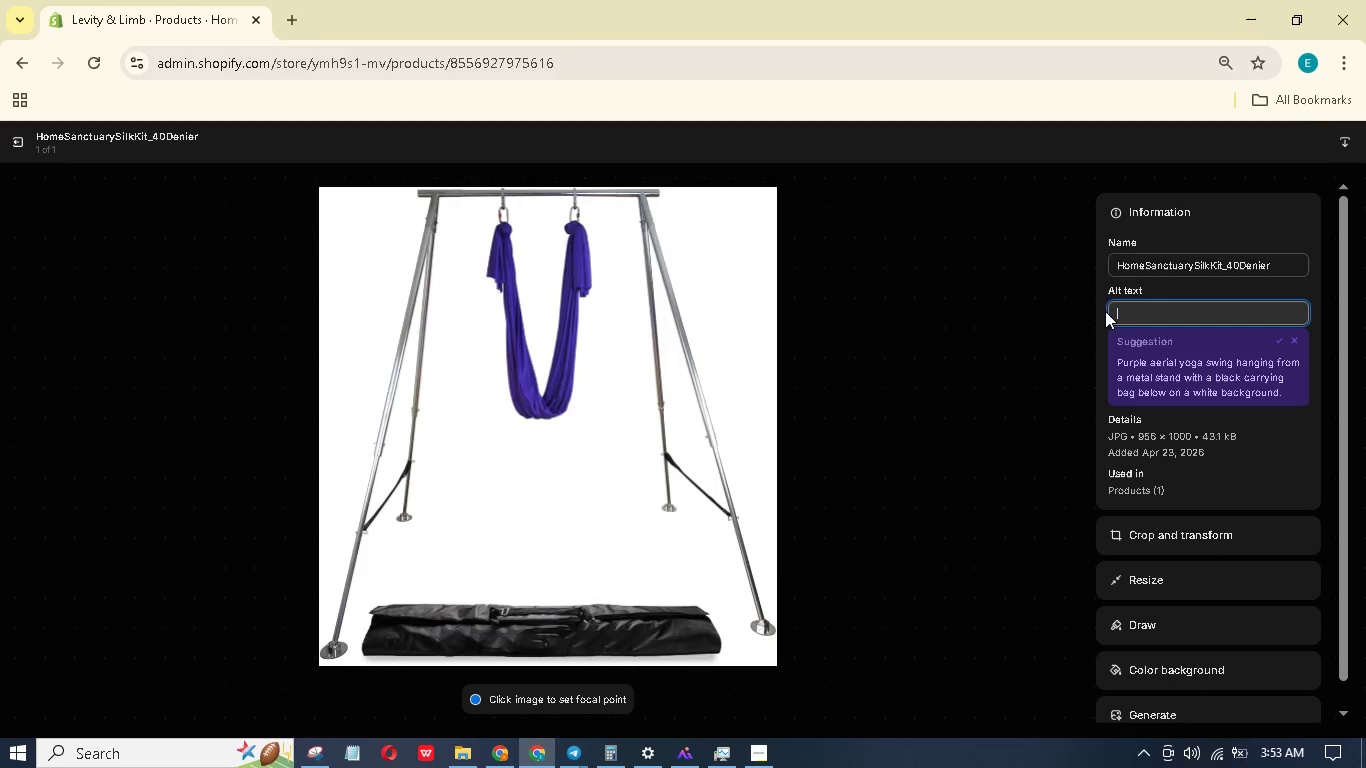 
wait(5.14)
 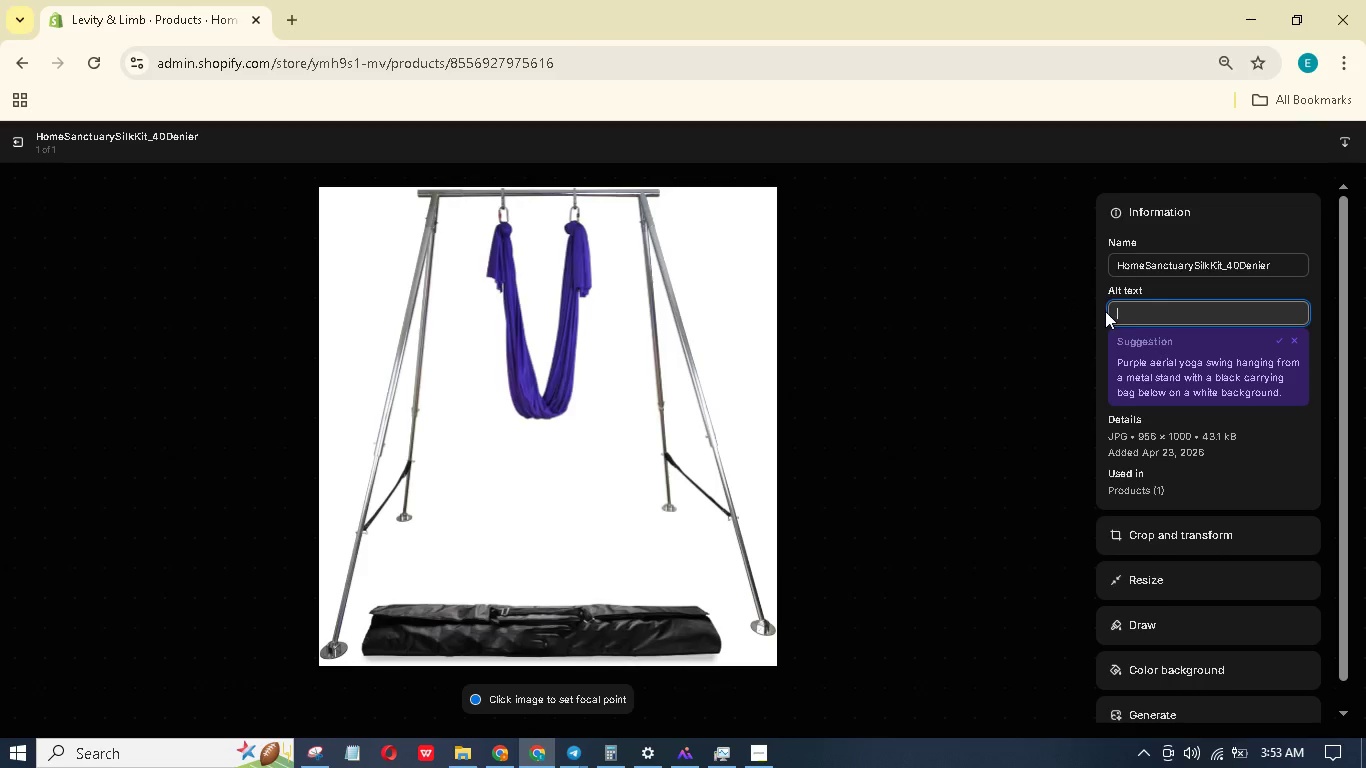 
type(A &ft ceiling with a single silk drapd, a woman in a sie set wrap, soft wndow liht plants)
 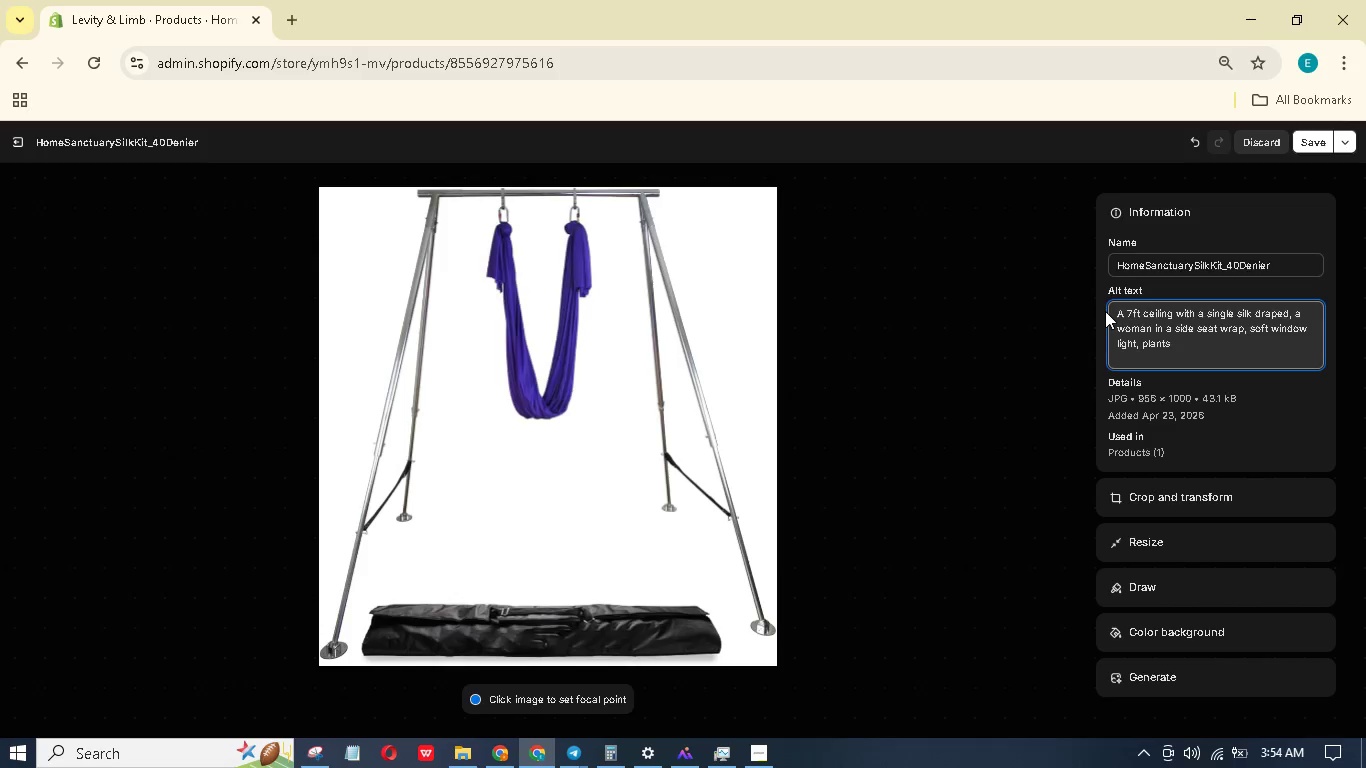 
key(Period)
 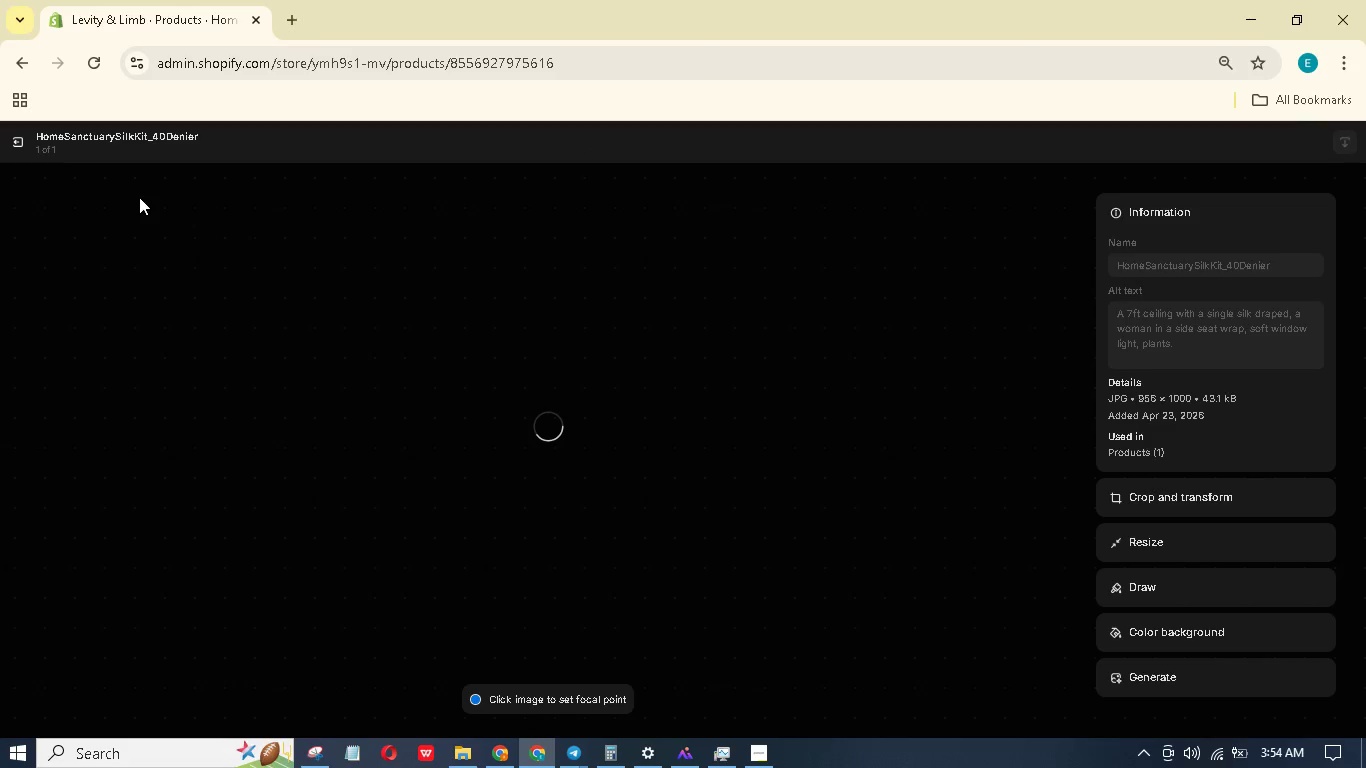 
left_click([24, 139])
 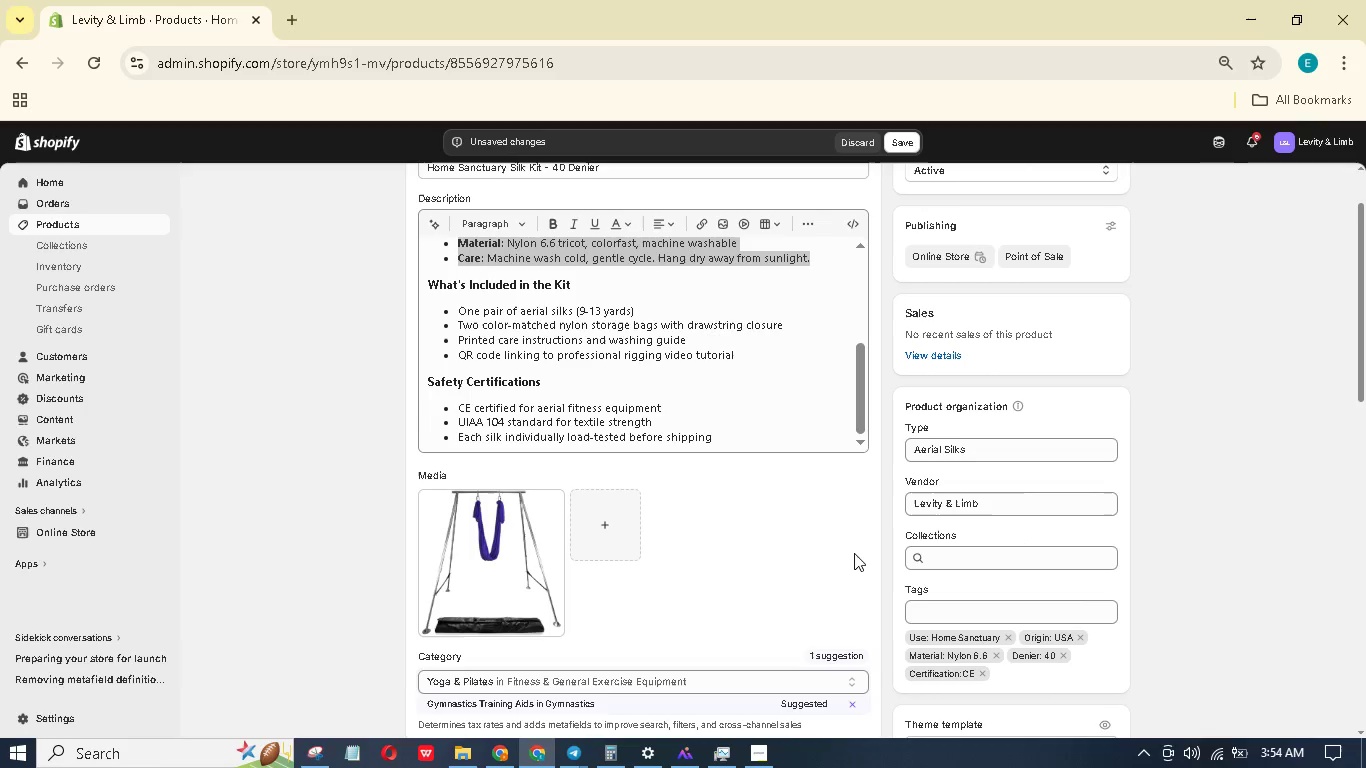 
wait(6.0)
 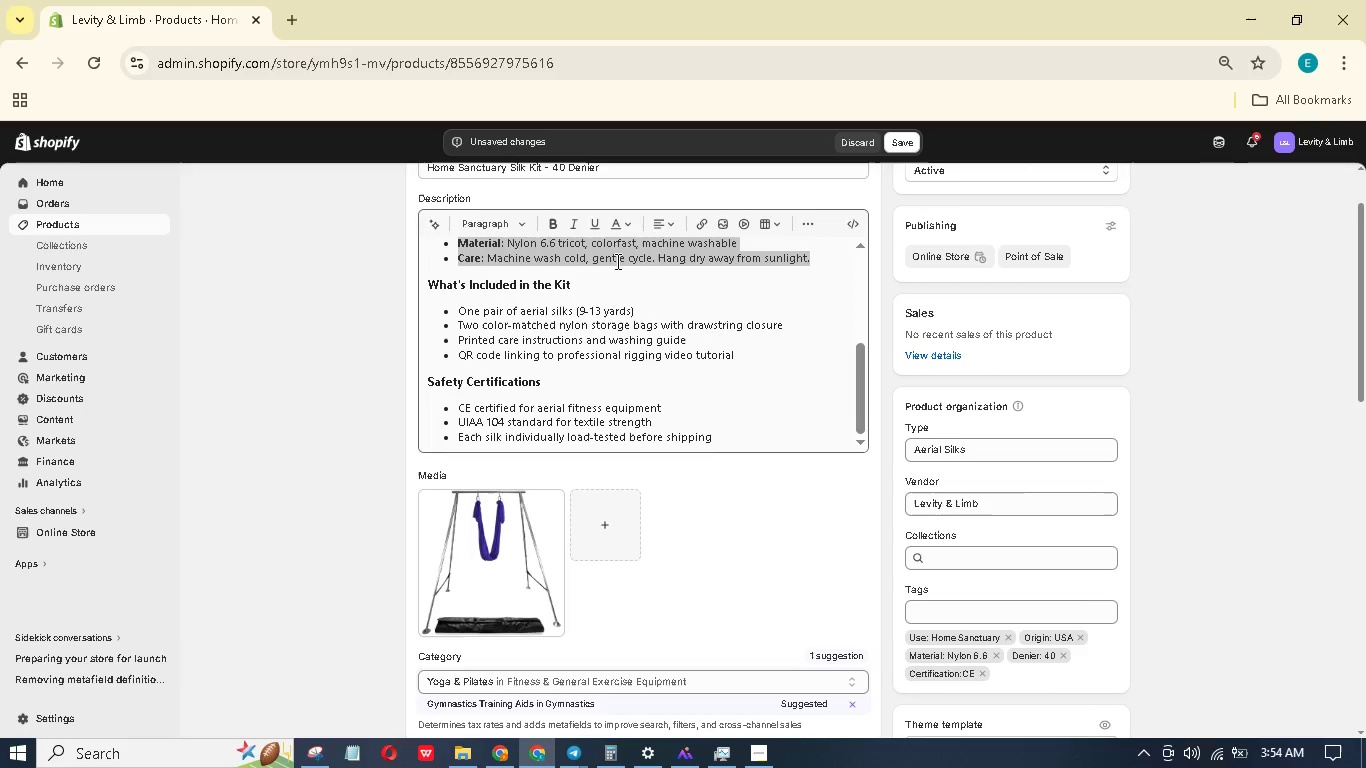 
scroll: coordinate [733, 515], scroll_direction: down, amount: 17.0
 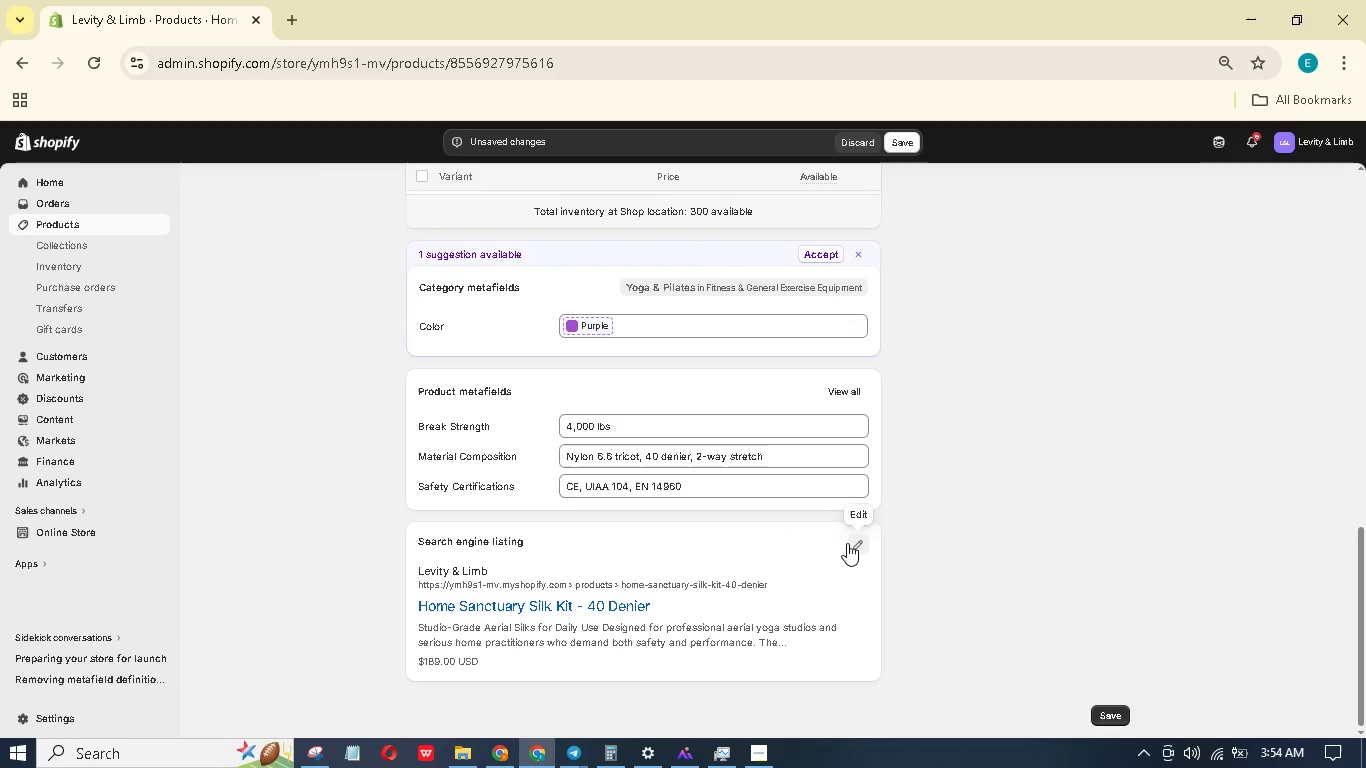 
left_click([849, 544])
 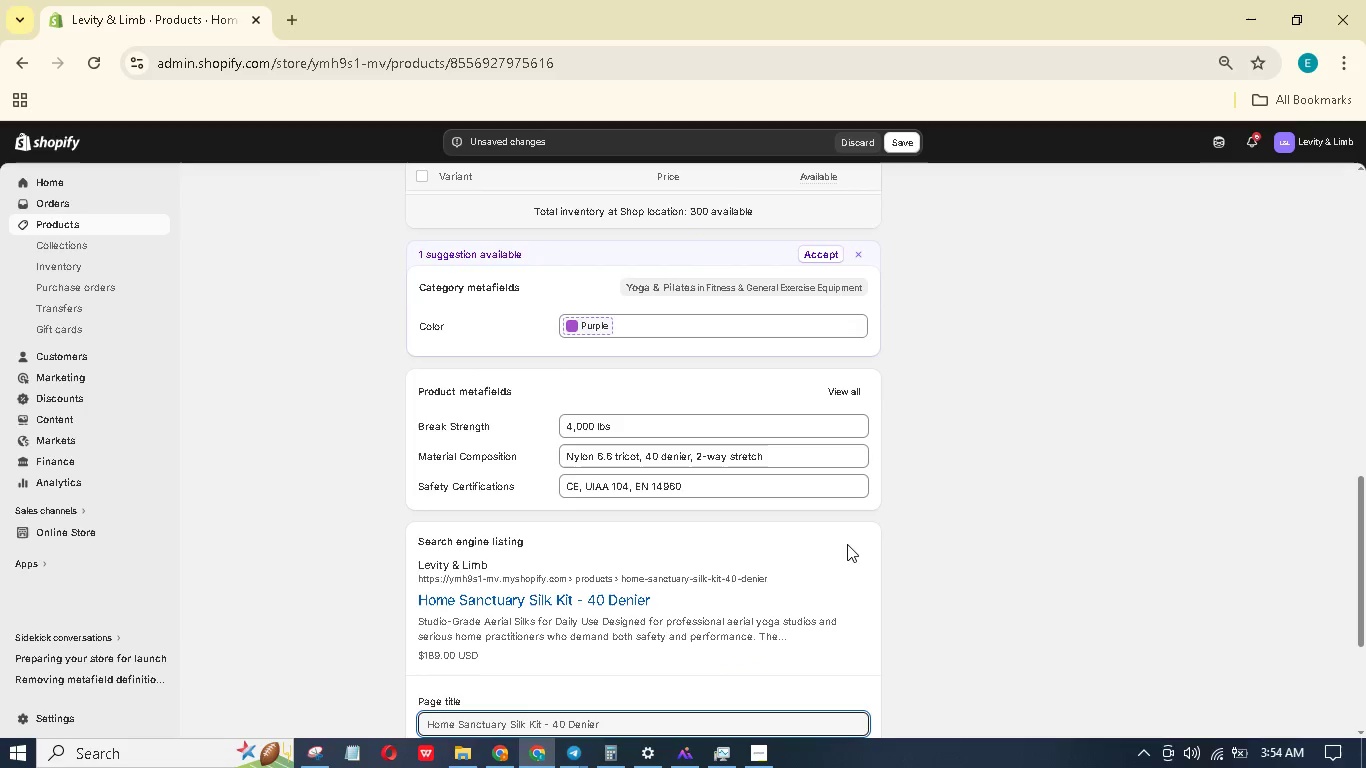 
scroll: coordinate [843, 544], scroll_direction: down, amount: 4.0
 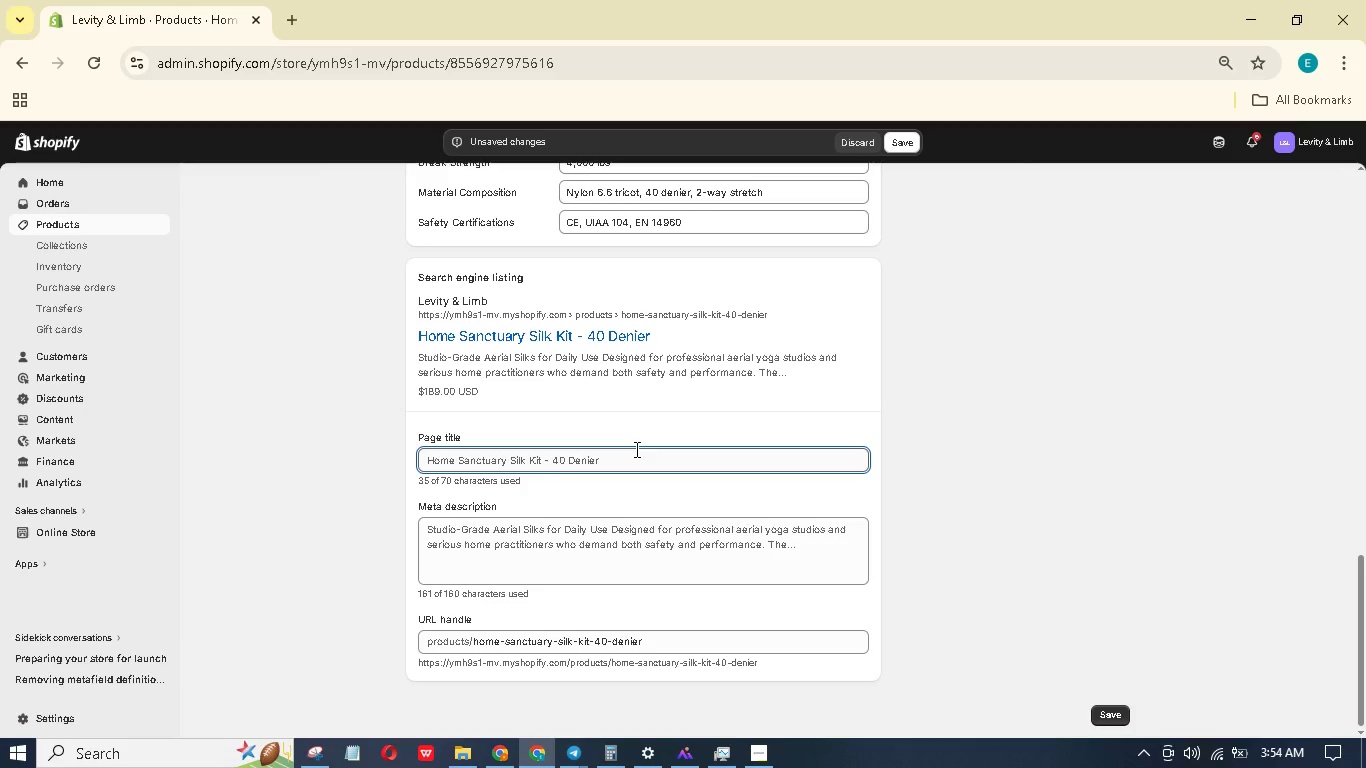 
left_click([634, 449])
 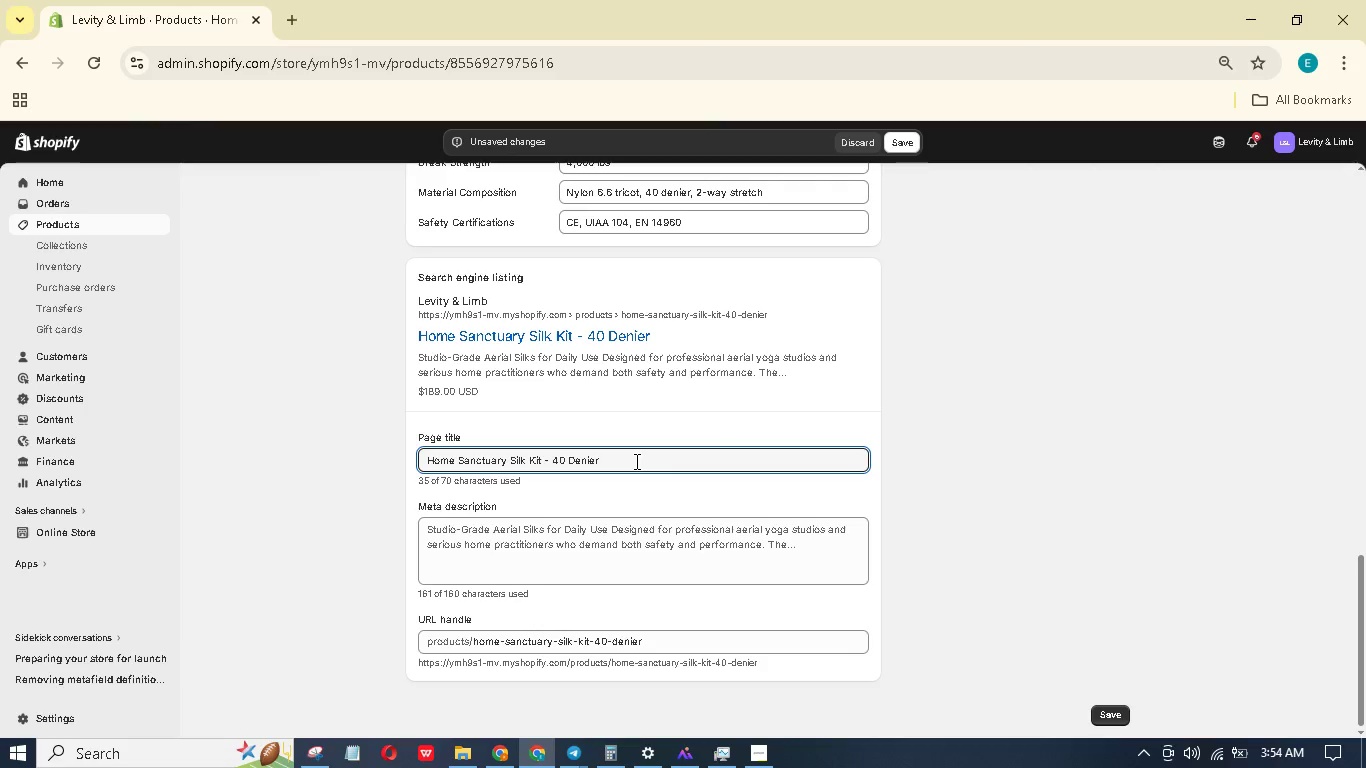 
type( | Low Ceiling Aerial)
 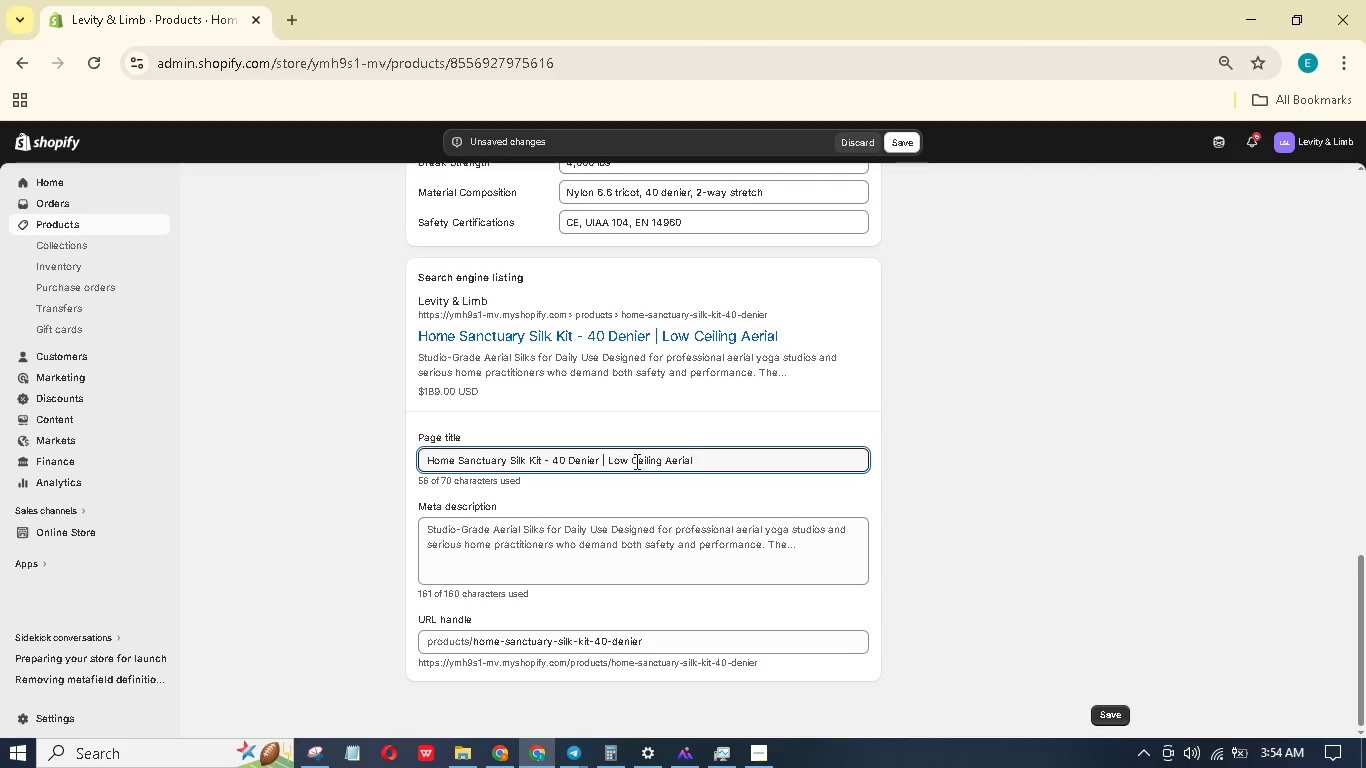 
wait(9.16)
 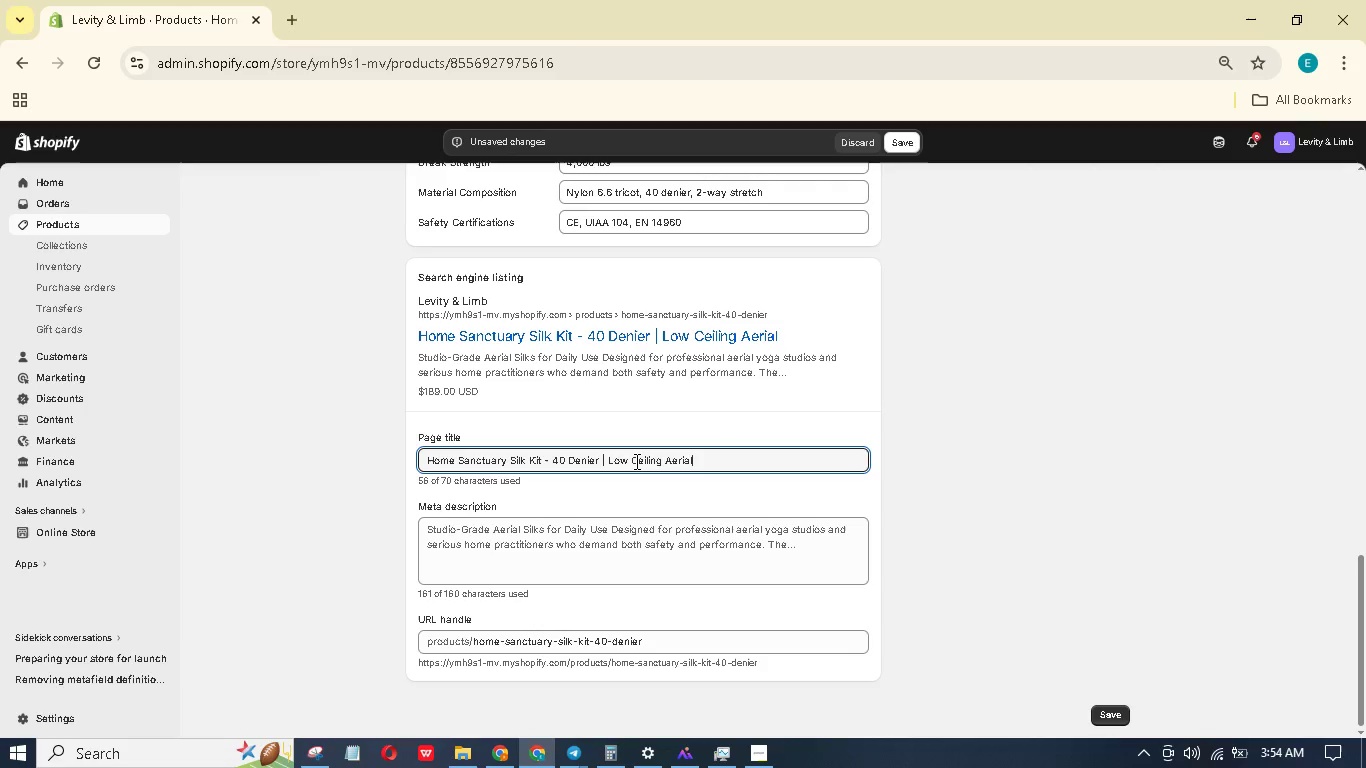 
scroll: coordinate [635, 483], scroll_direction: down, amount: 1.0
 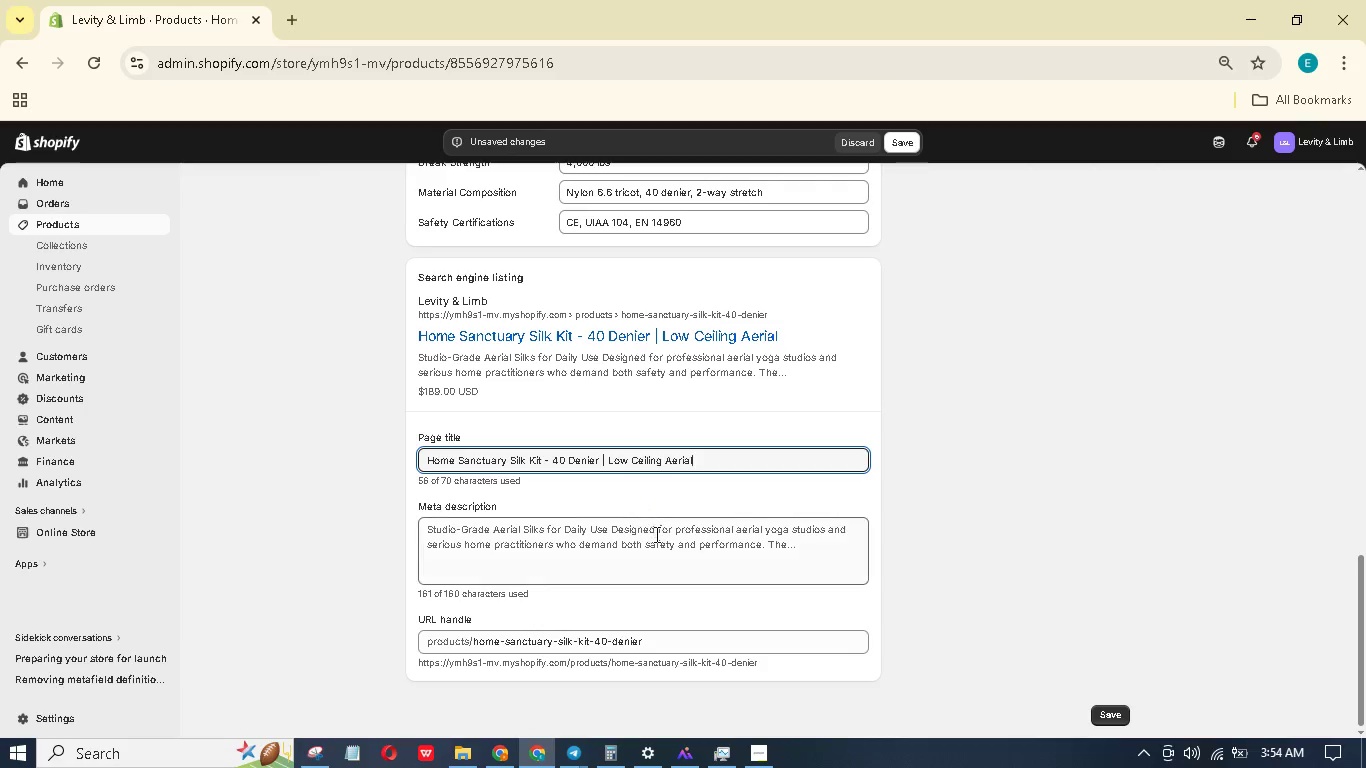 
left_click([655, 535])
 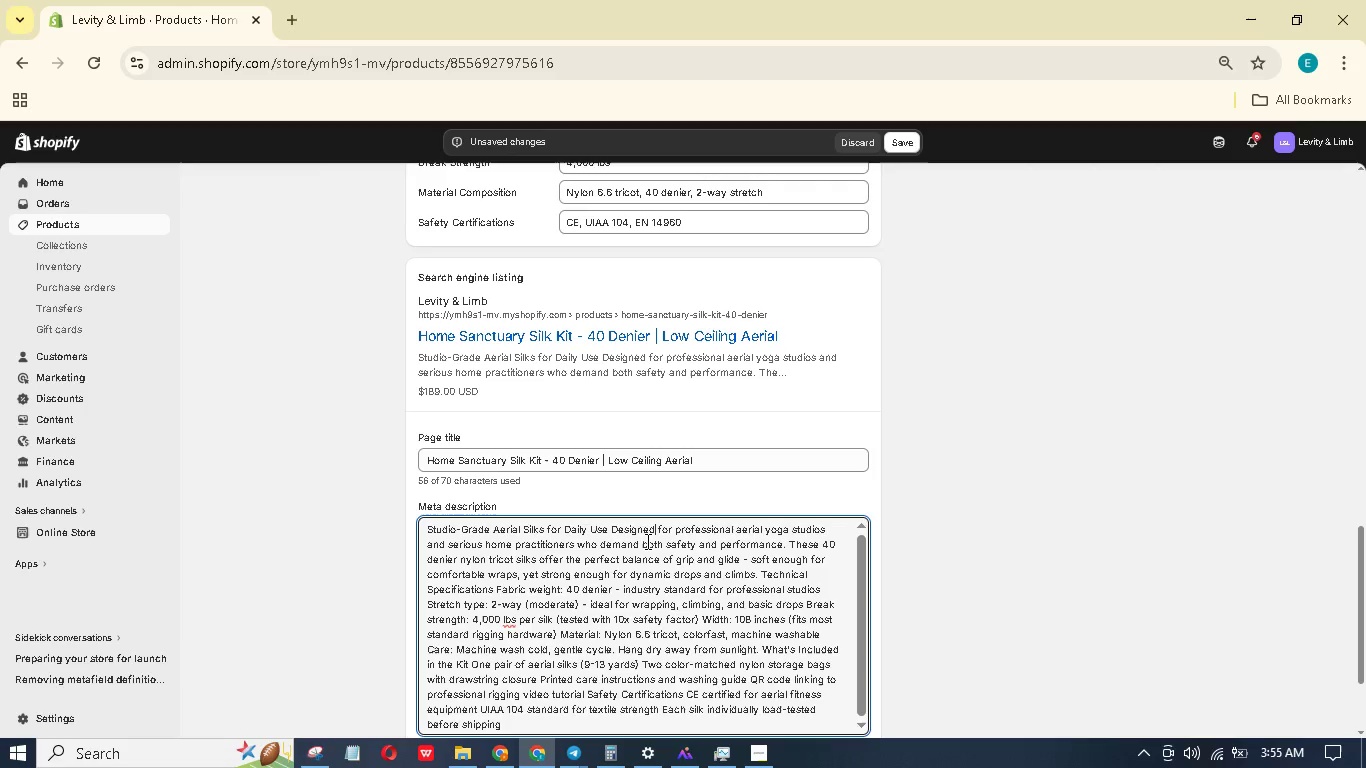 
hold_key(key=ControlLeft, duration=0.66)
 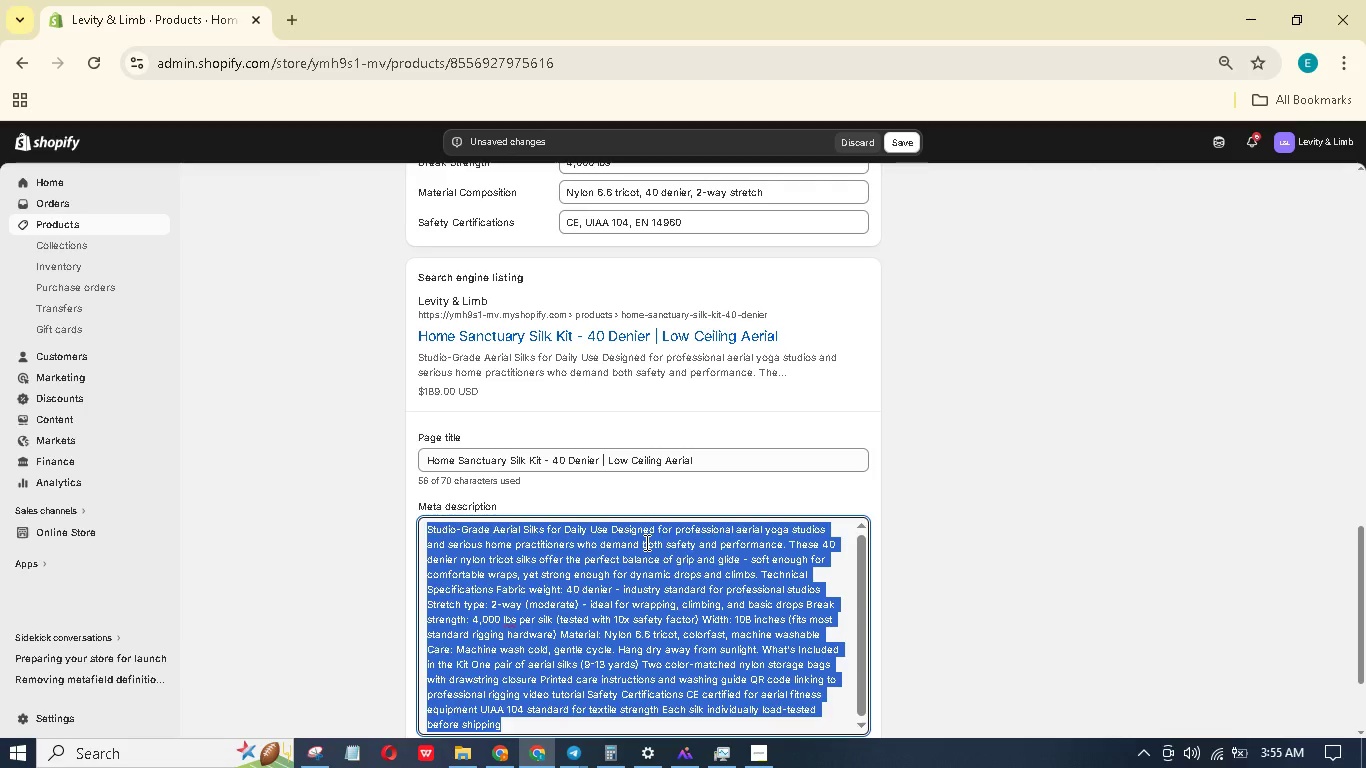 
type(aA)
 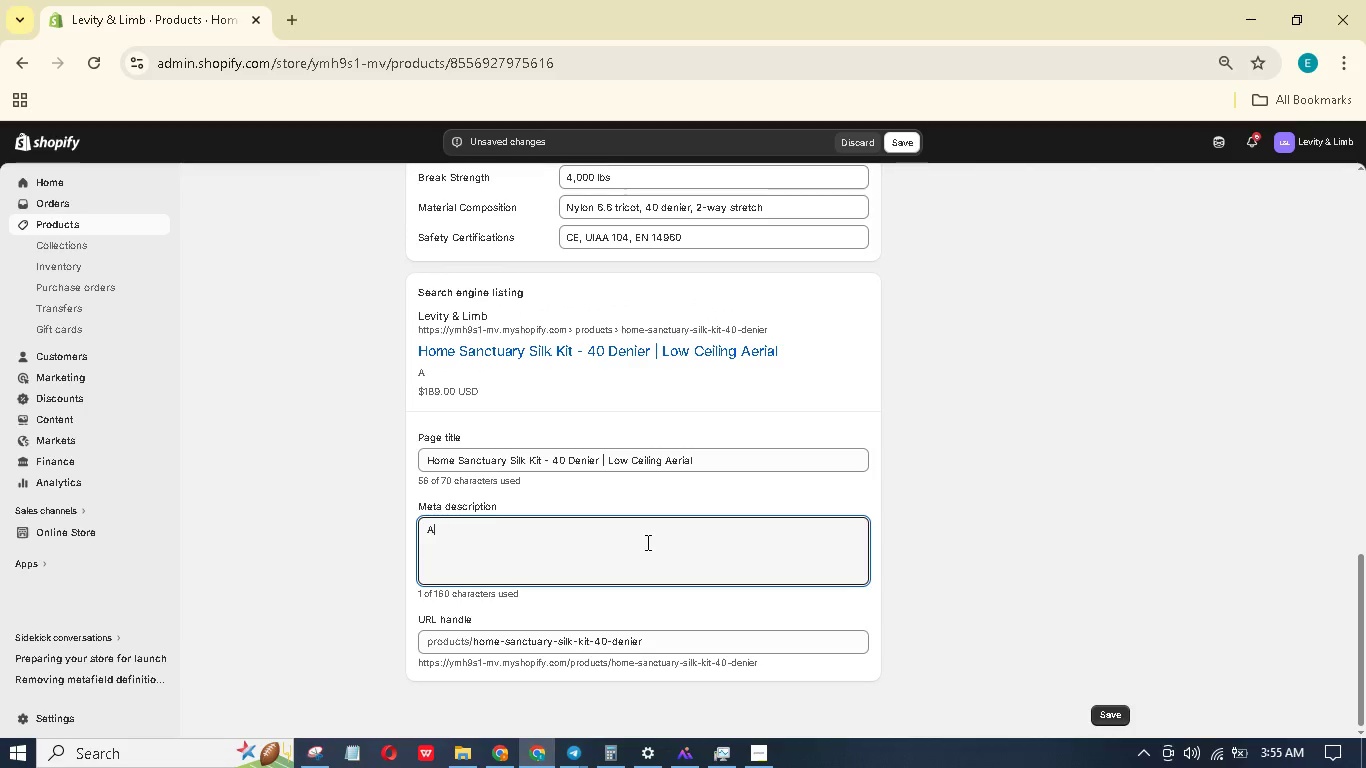 
type(erial sik kit or home ue - 40 denir )
 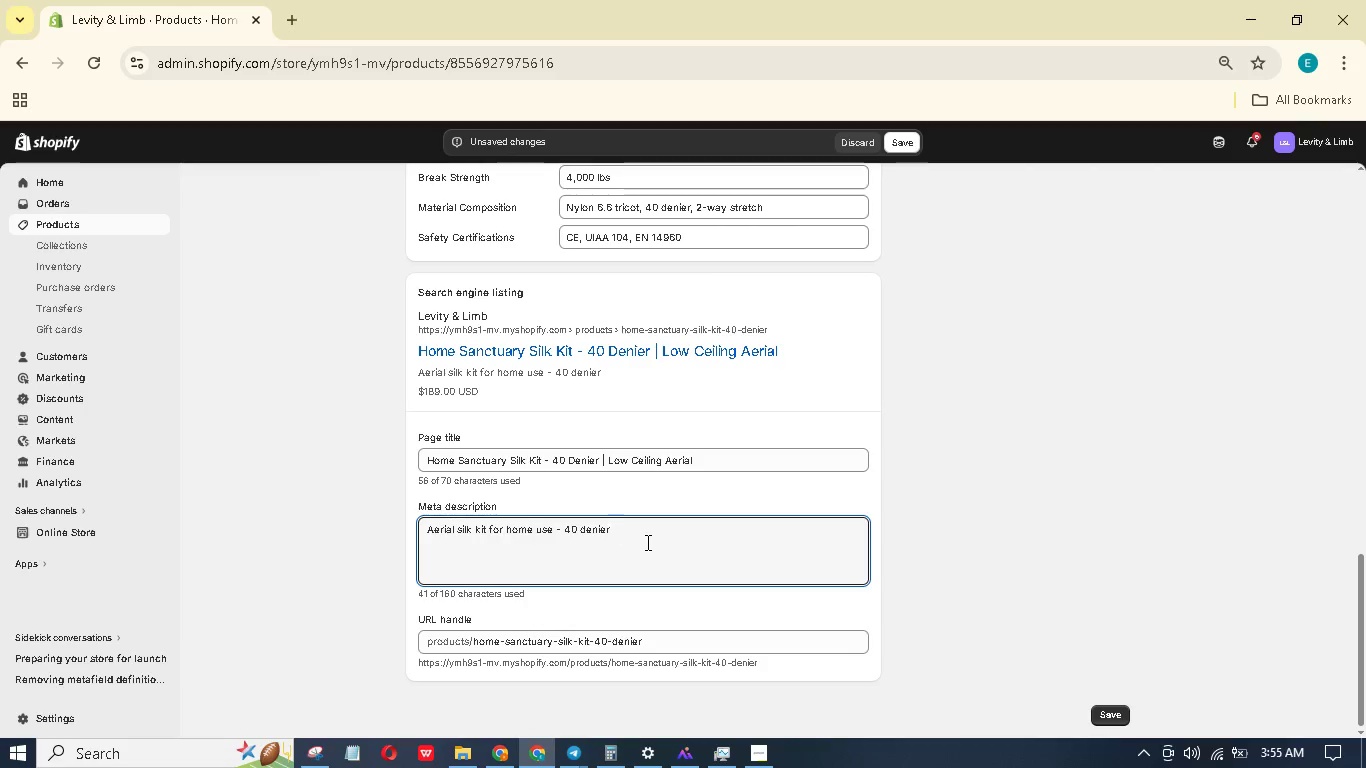 
hold_key(key=F, duration=0.33)
 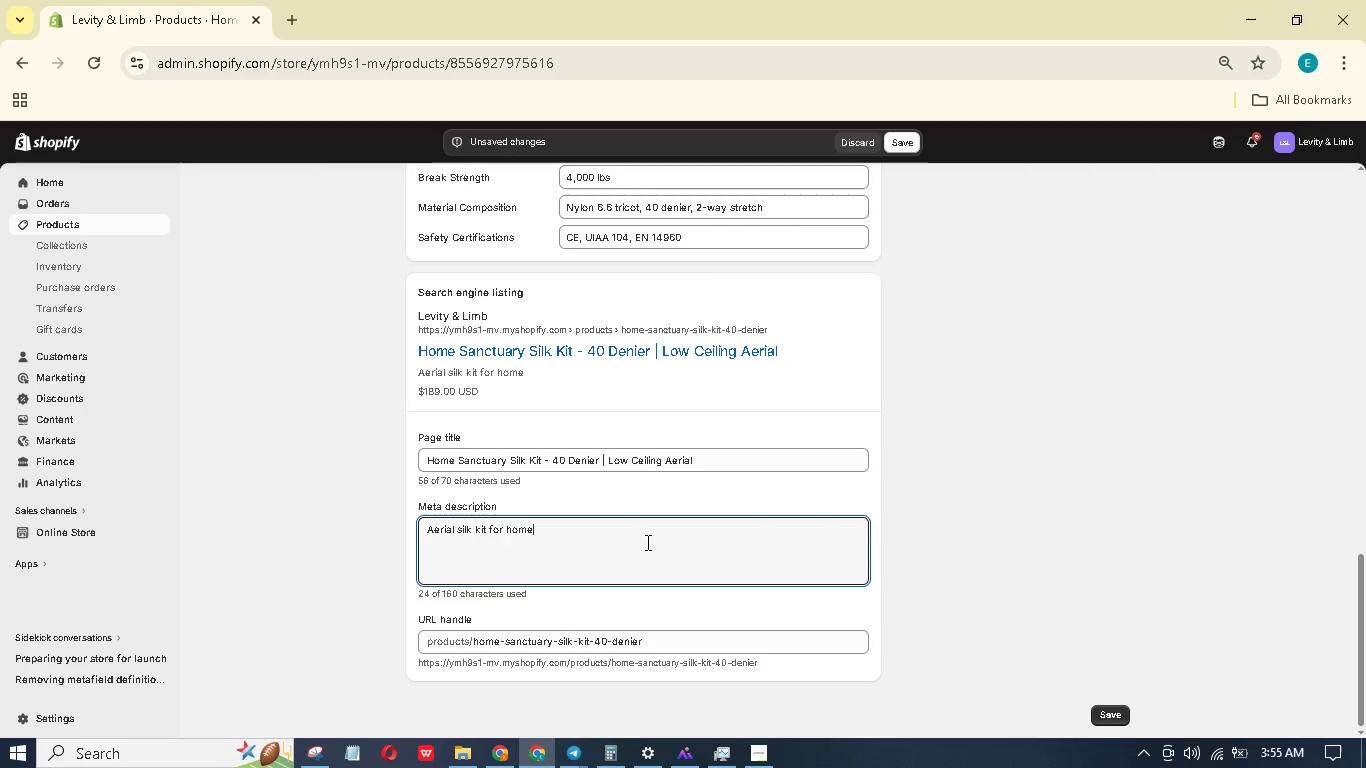 
wait(7.41)
 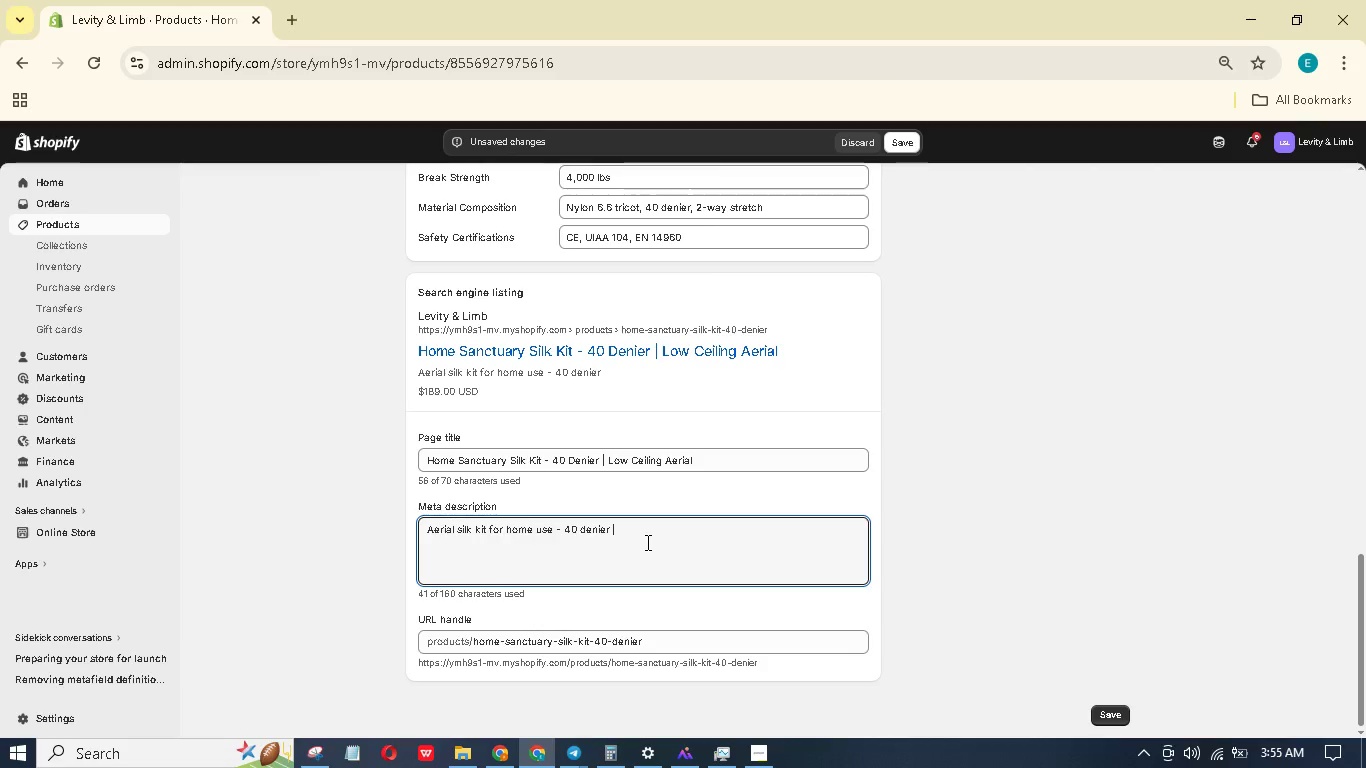 
key(Backspace)
 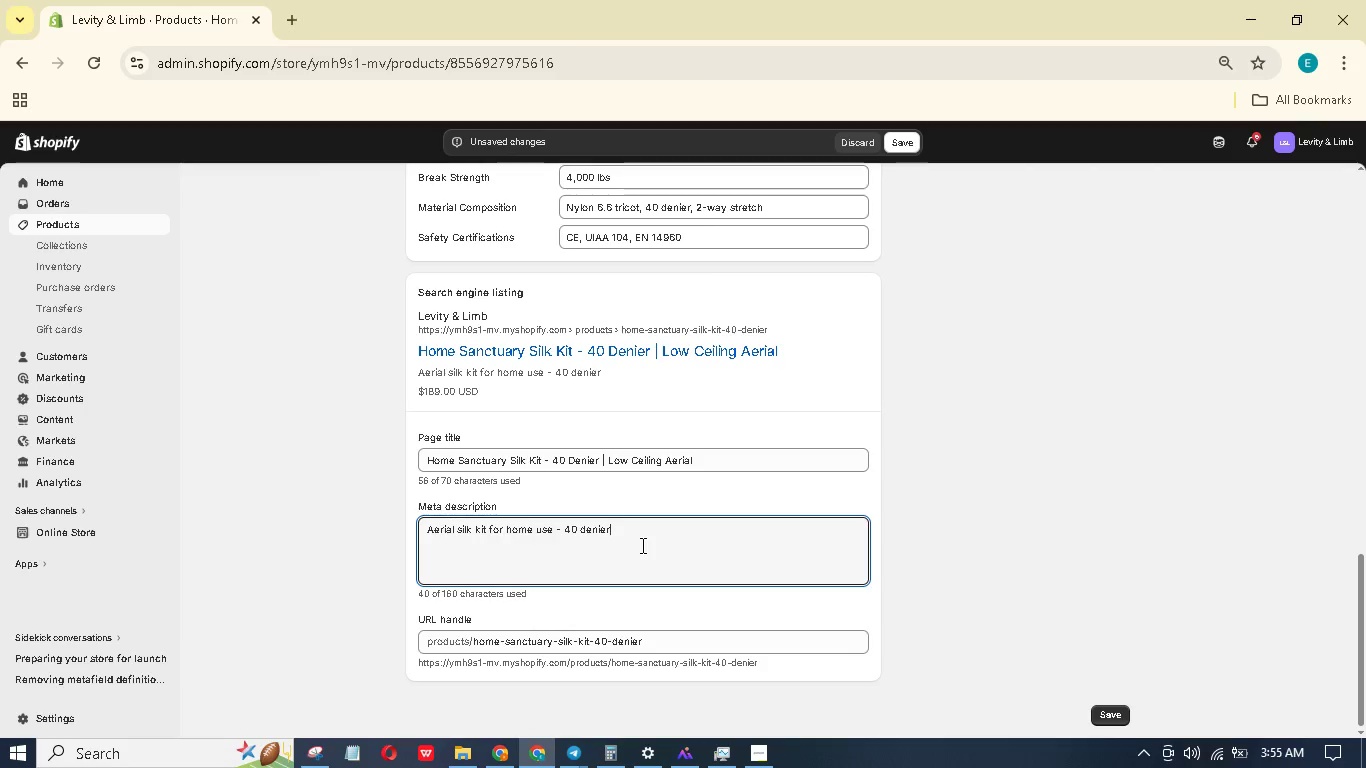 
type(, 4,000 lb break strength. Prfect for )
 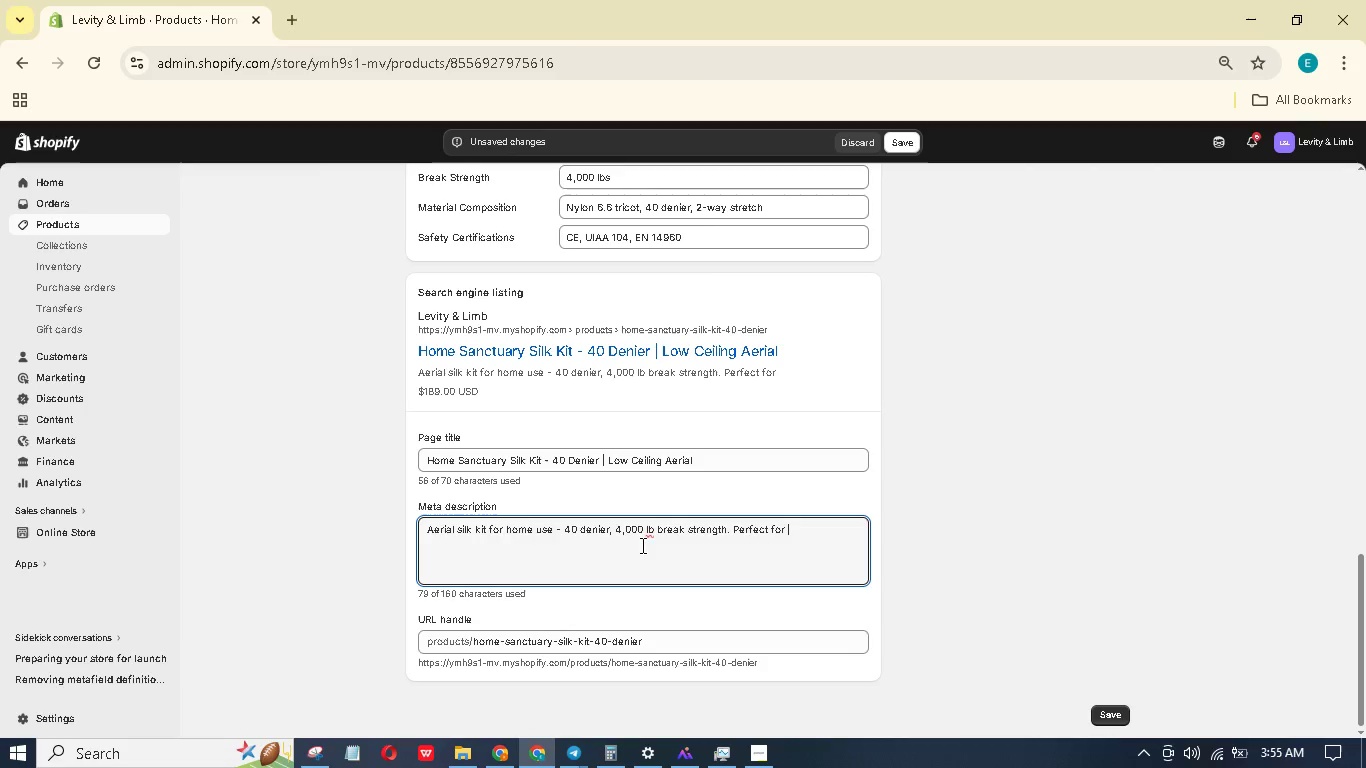 
wait(6.23)
 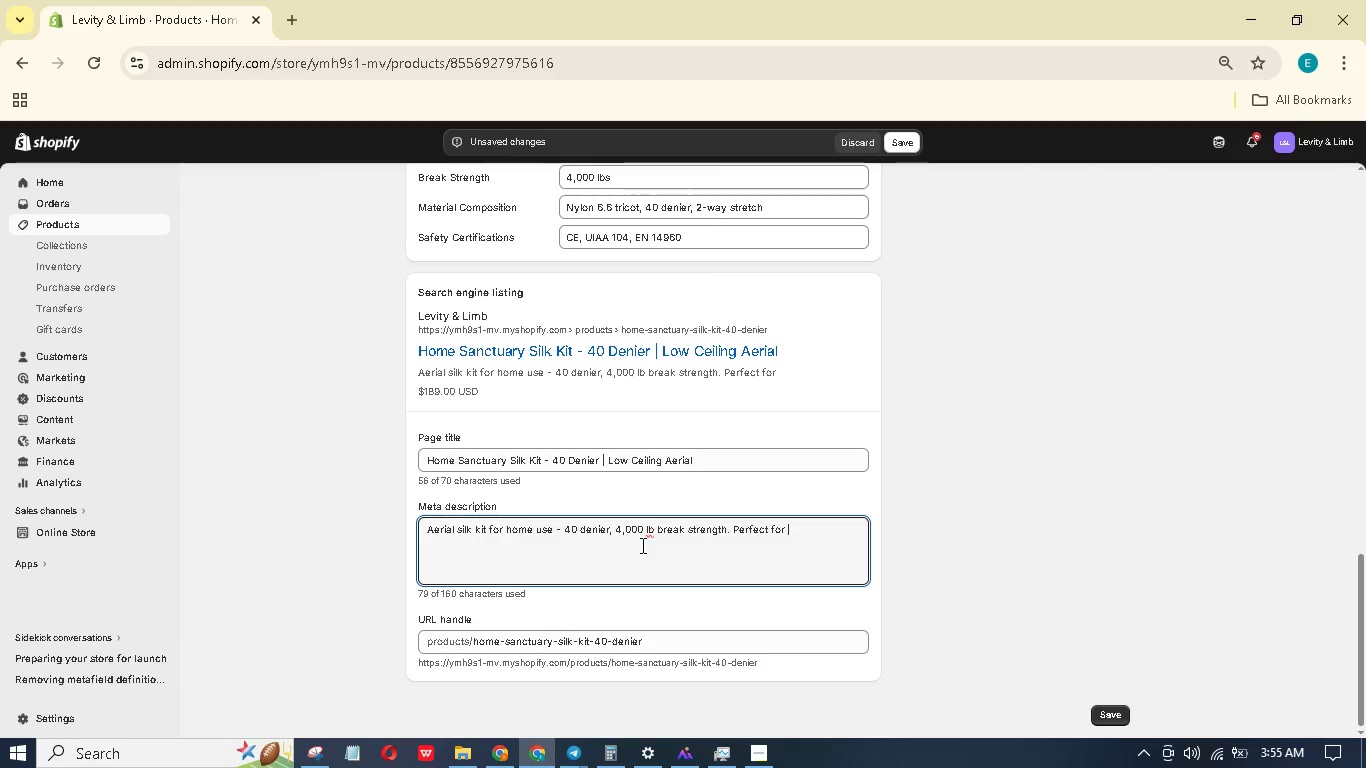 
scroll: coordinate [897, 494], scroll_direction: up, amount: 20.0
 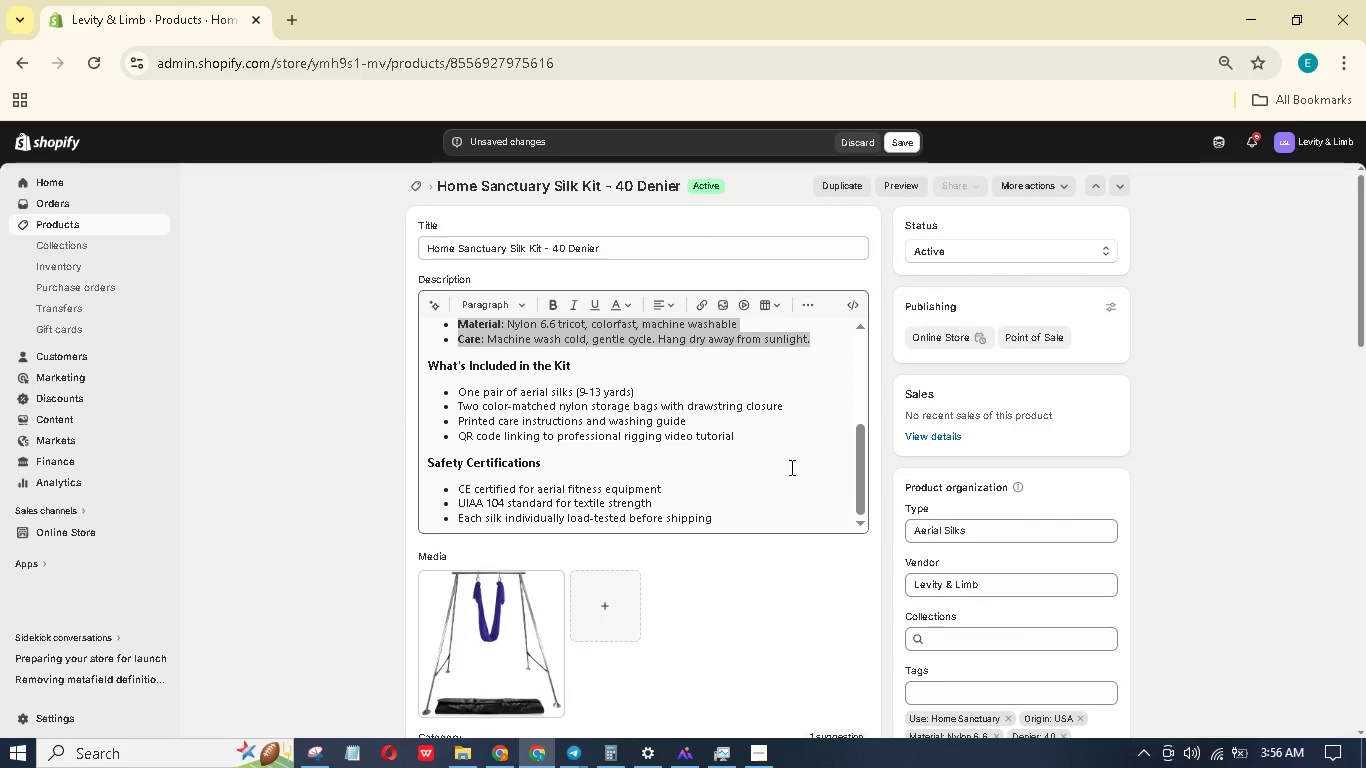 
scroll: coordinate [769, 571], scroll_direction: down, amount: 22.0
 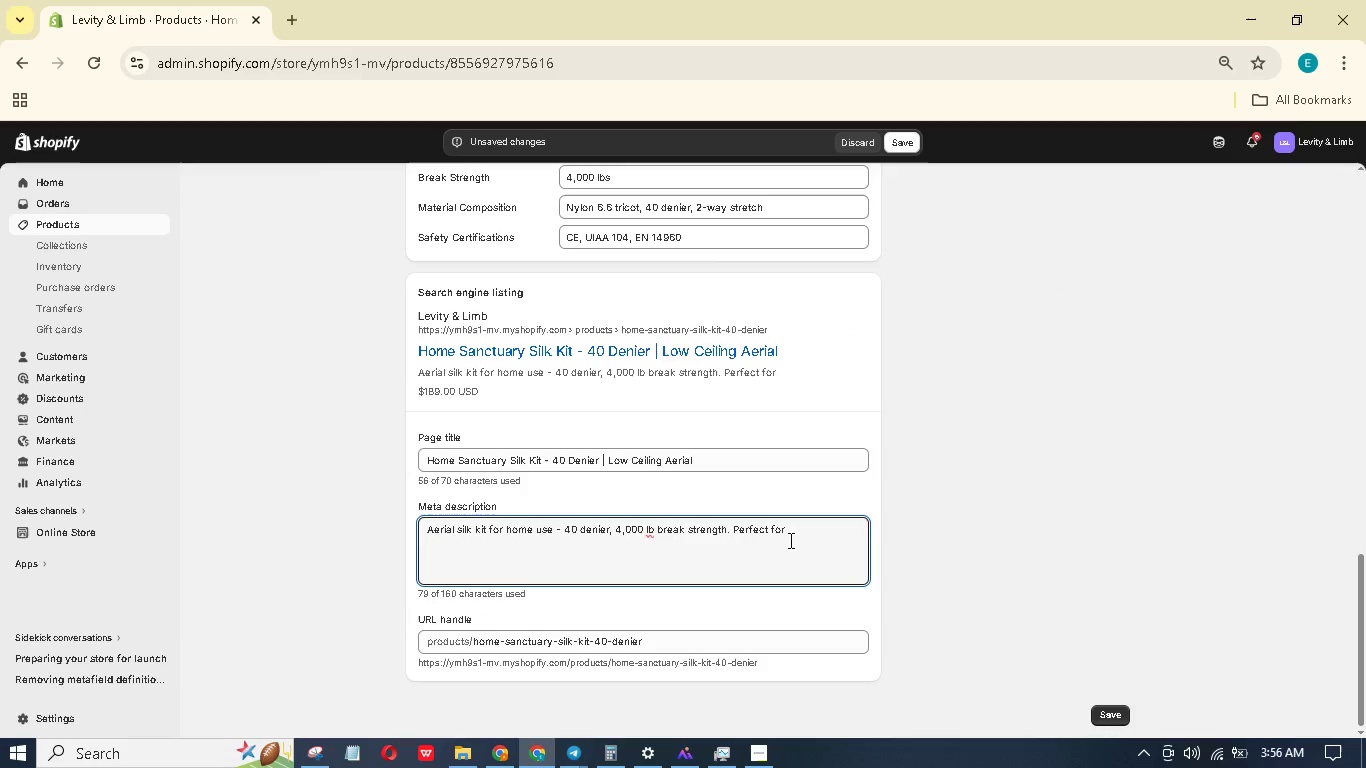 
type(9-3 ft ce)
 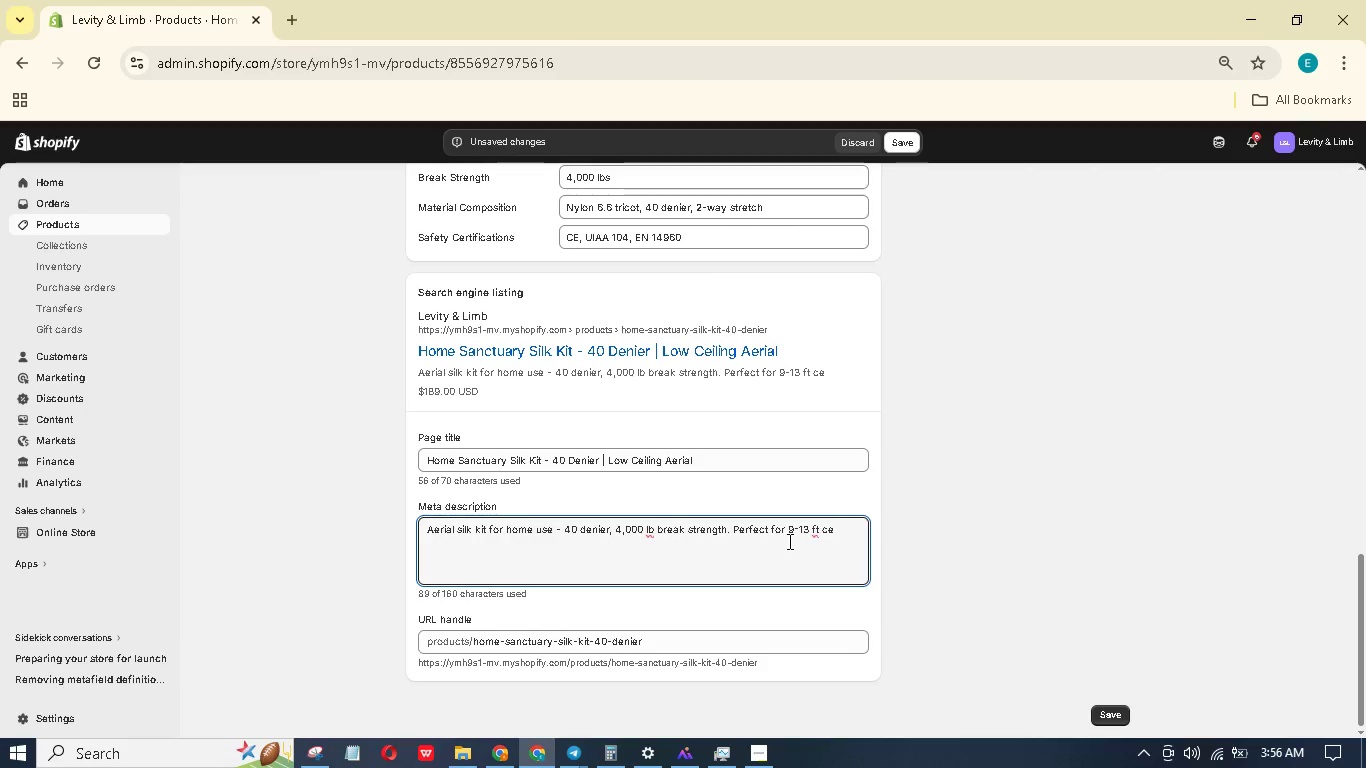 
hold_key(key=1, duration=0.34)
 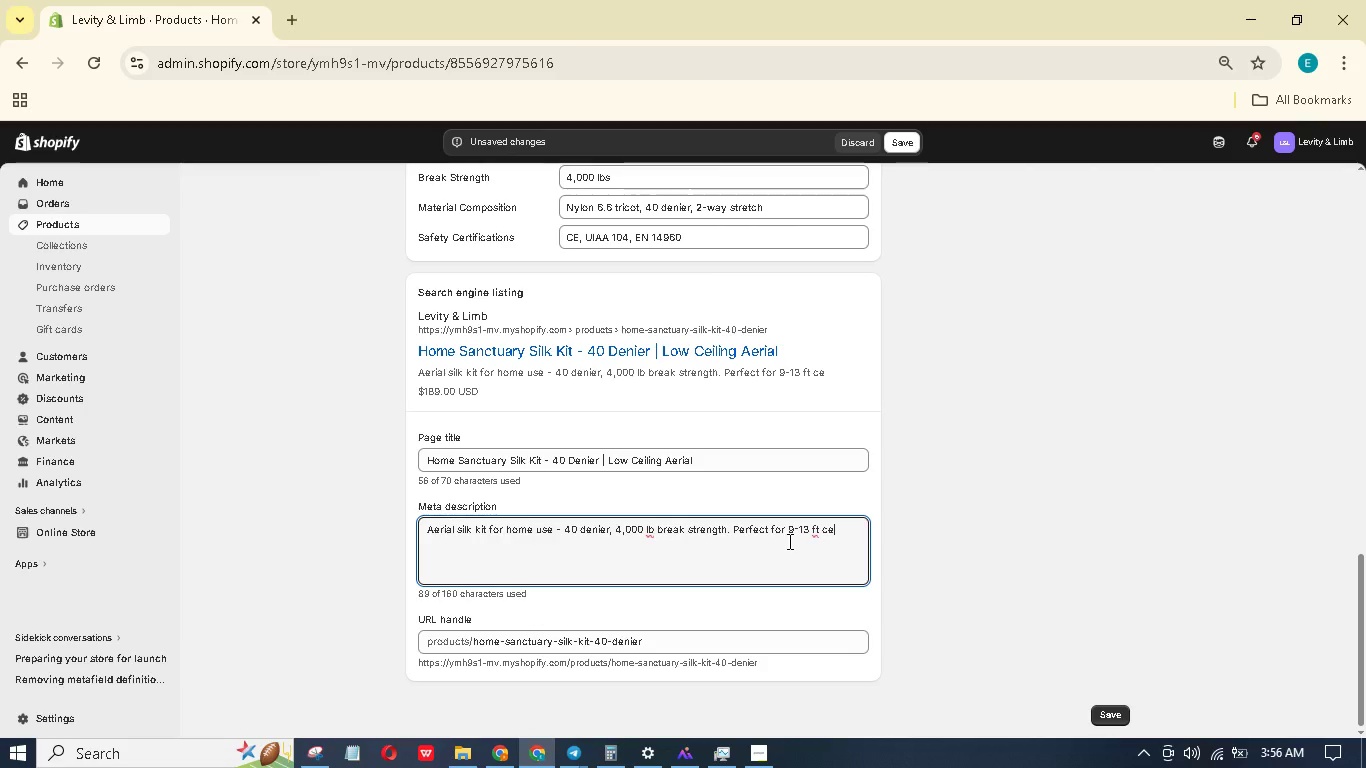 
type(iling. safe serene)
 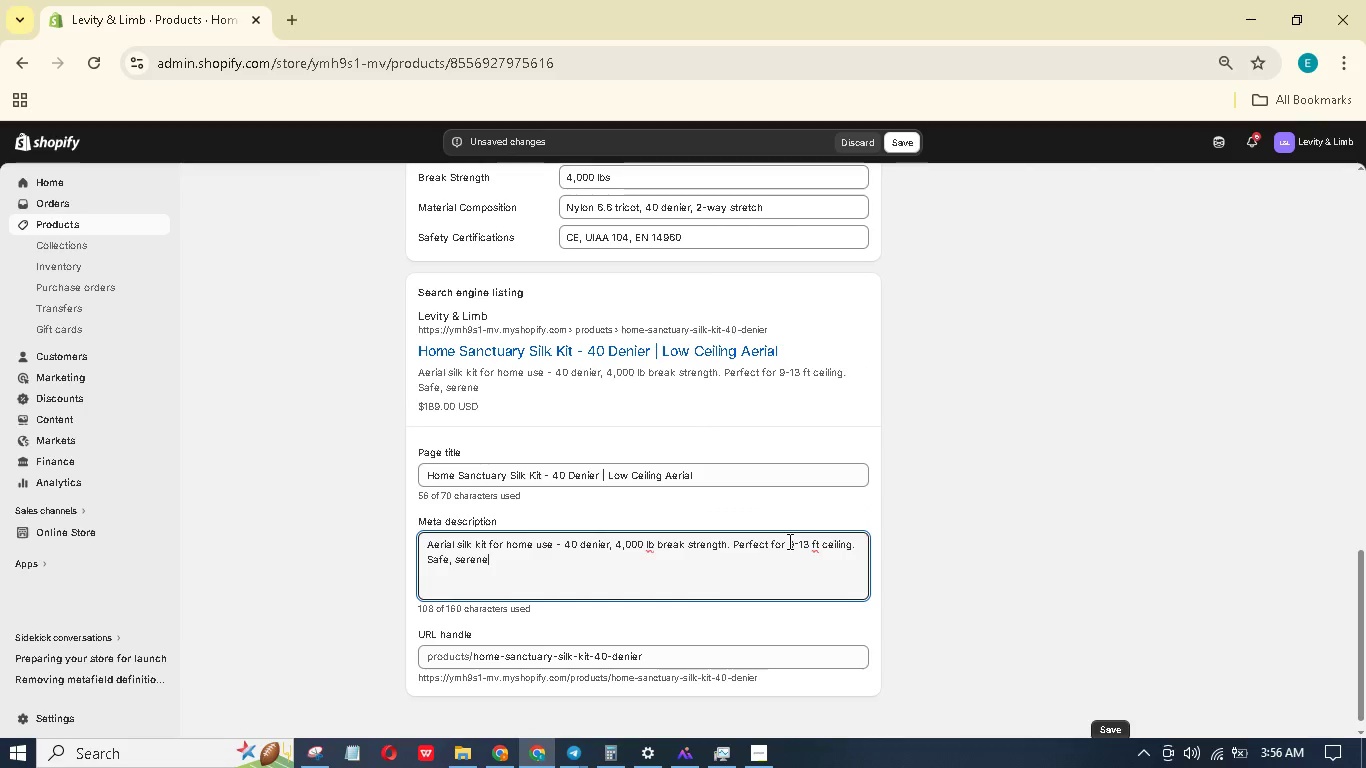 
 